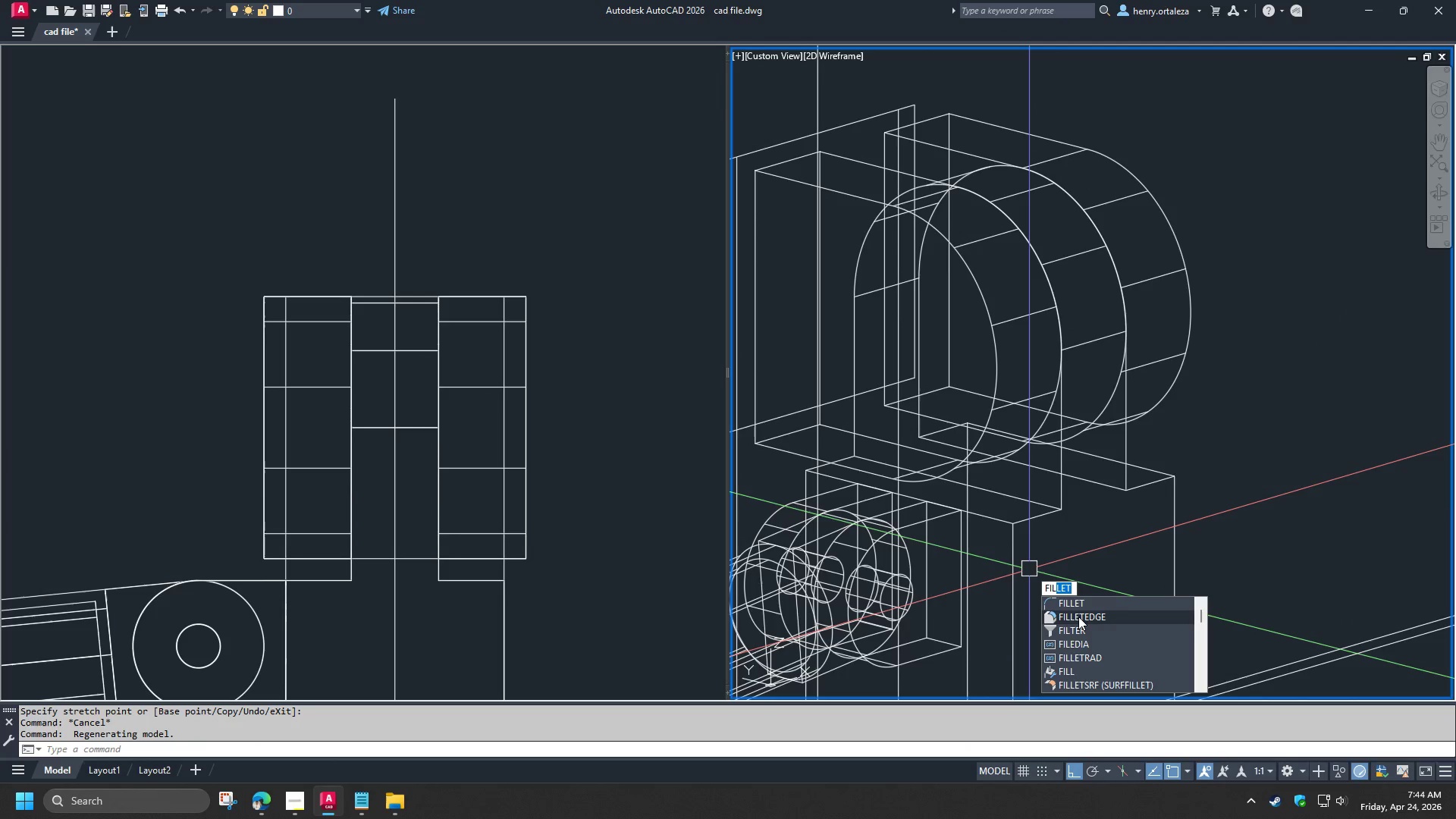 
left_click([1078, 617])
 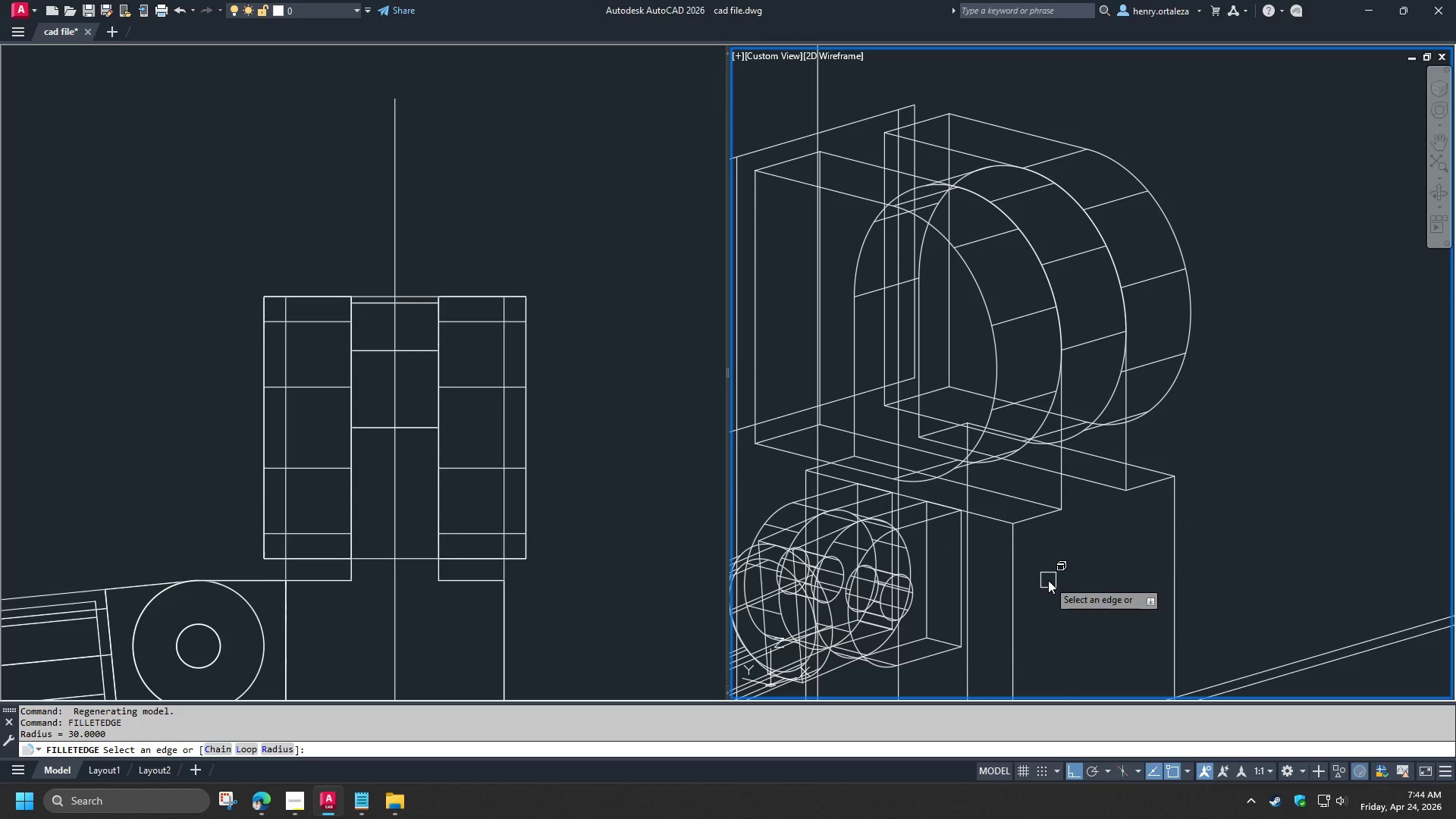 
type(r 15 )
 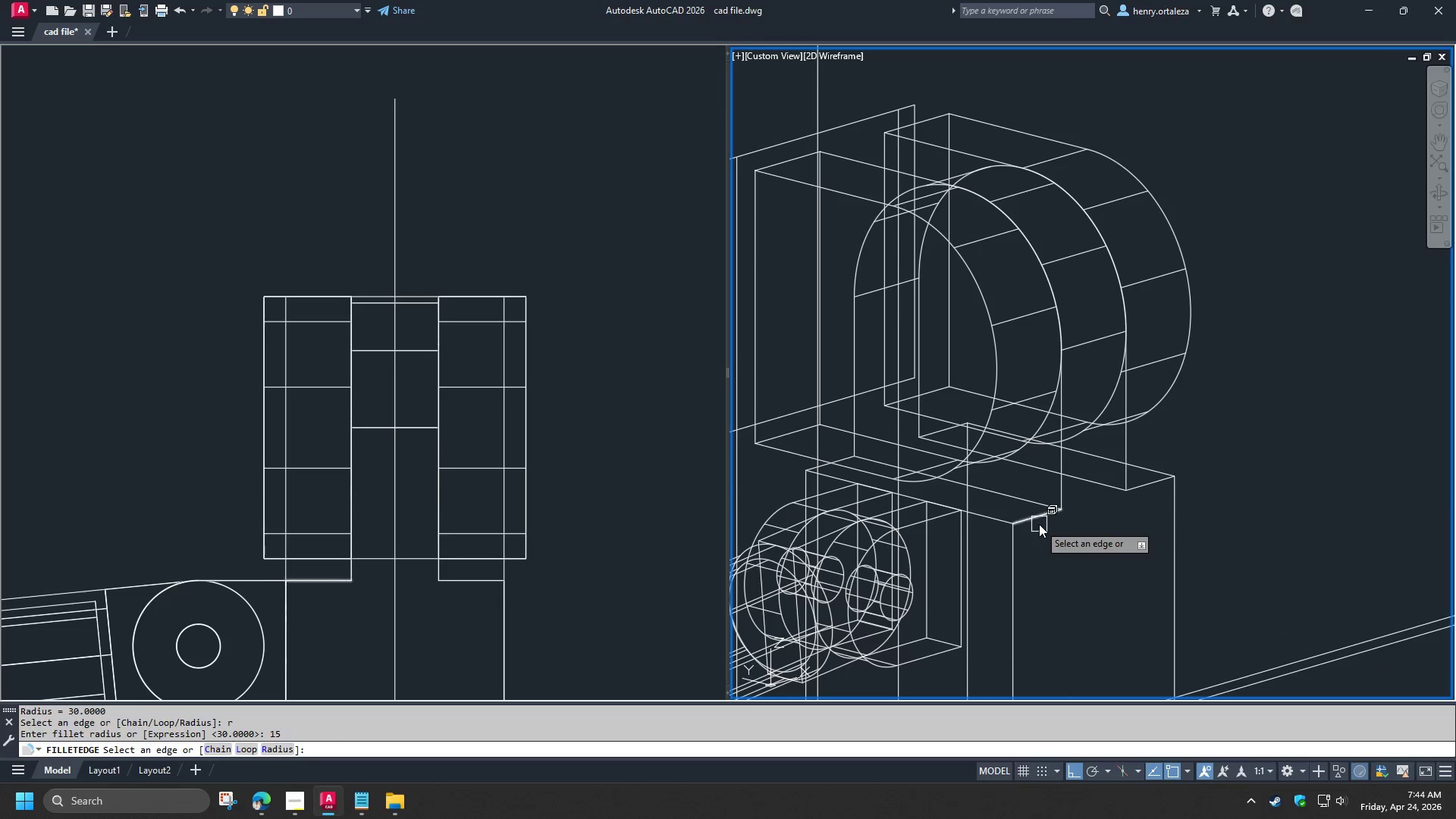 
left_click([1039, 522])
 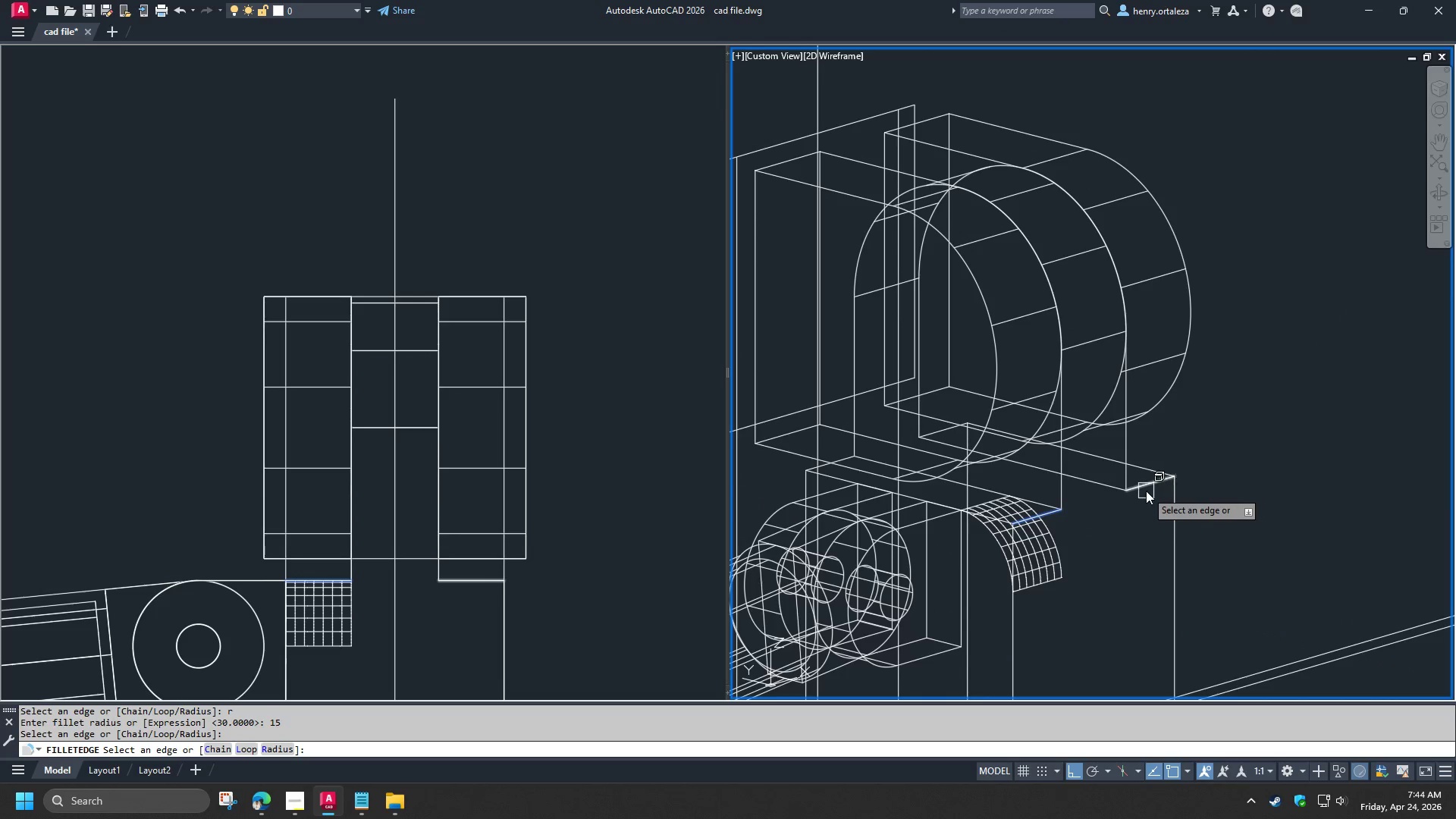 
left_click([1146, 491])
 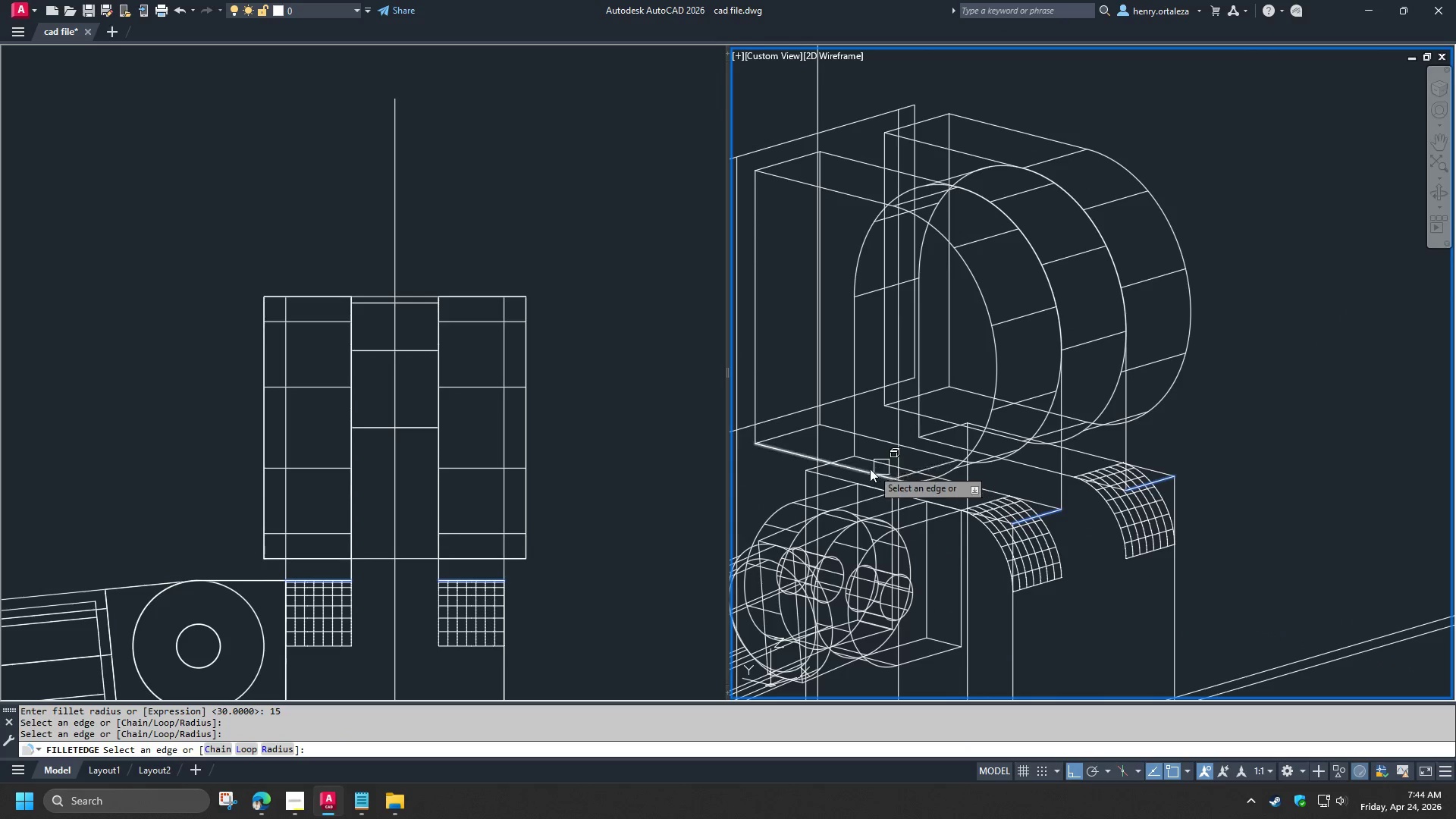 
scroll: coordinate [839, 453], scroll_direction: up, amount: 2.0
 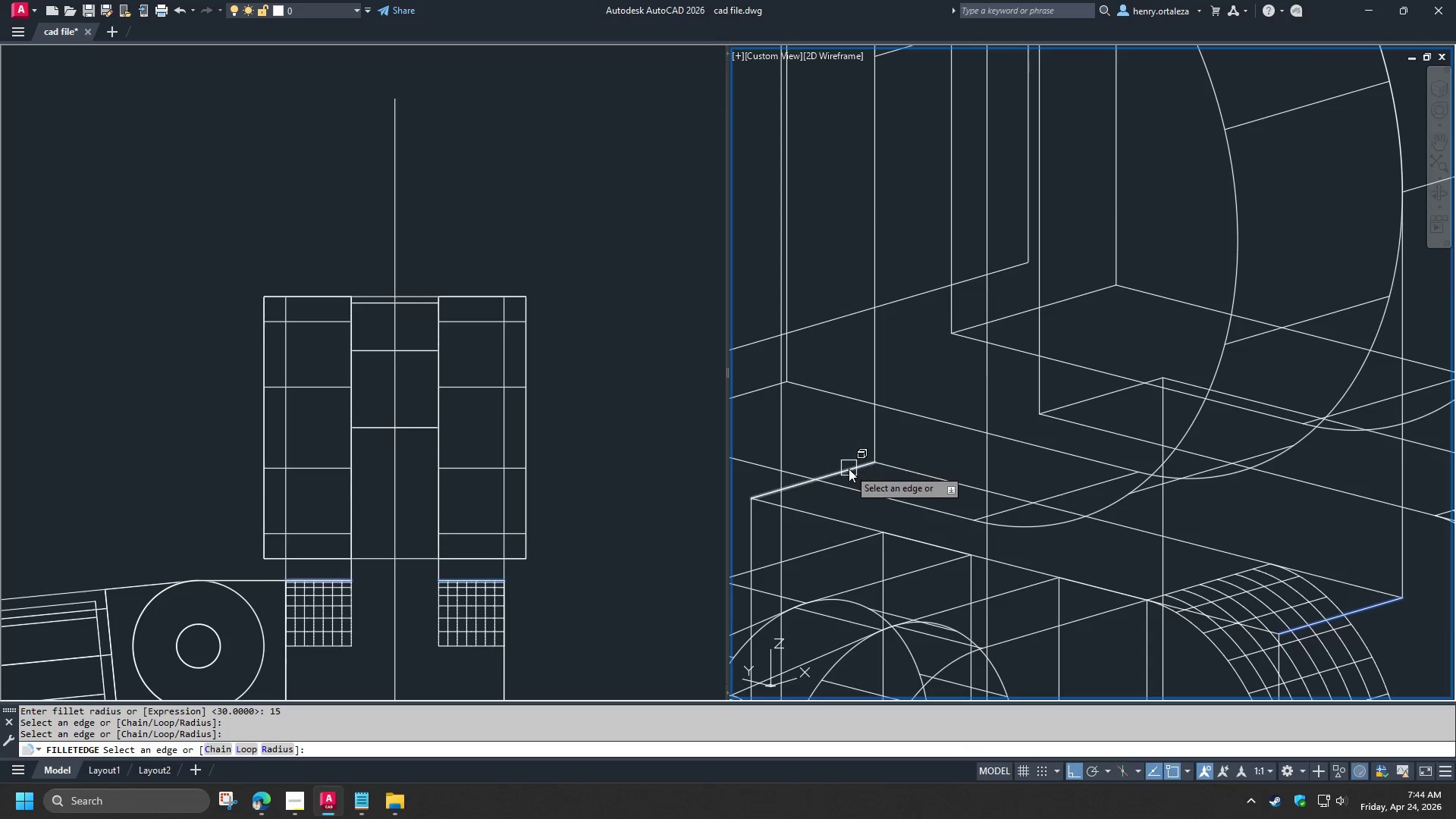 
left_click([849, 469])
 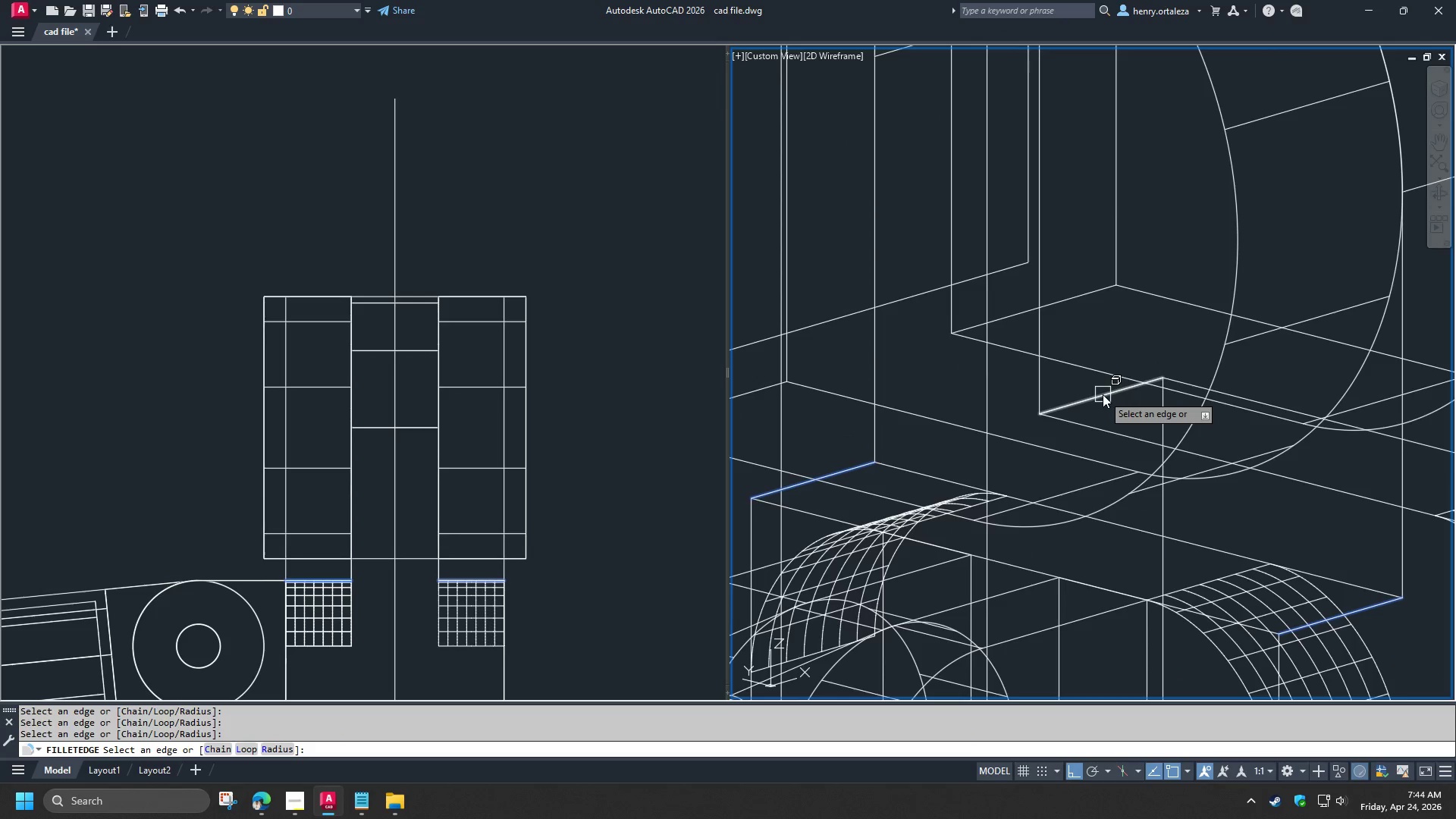 
left_click([1099, 397])
 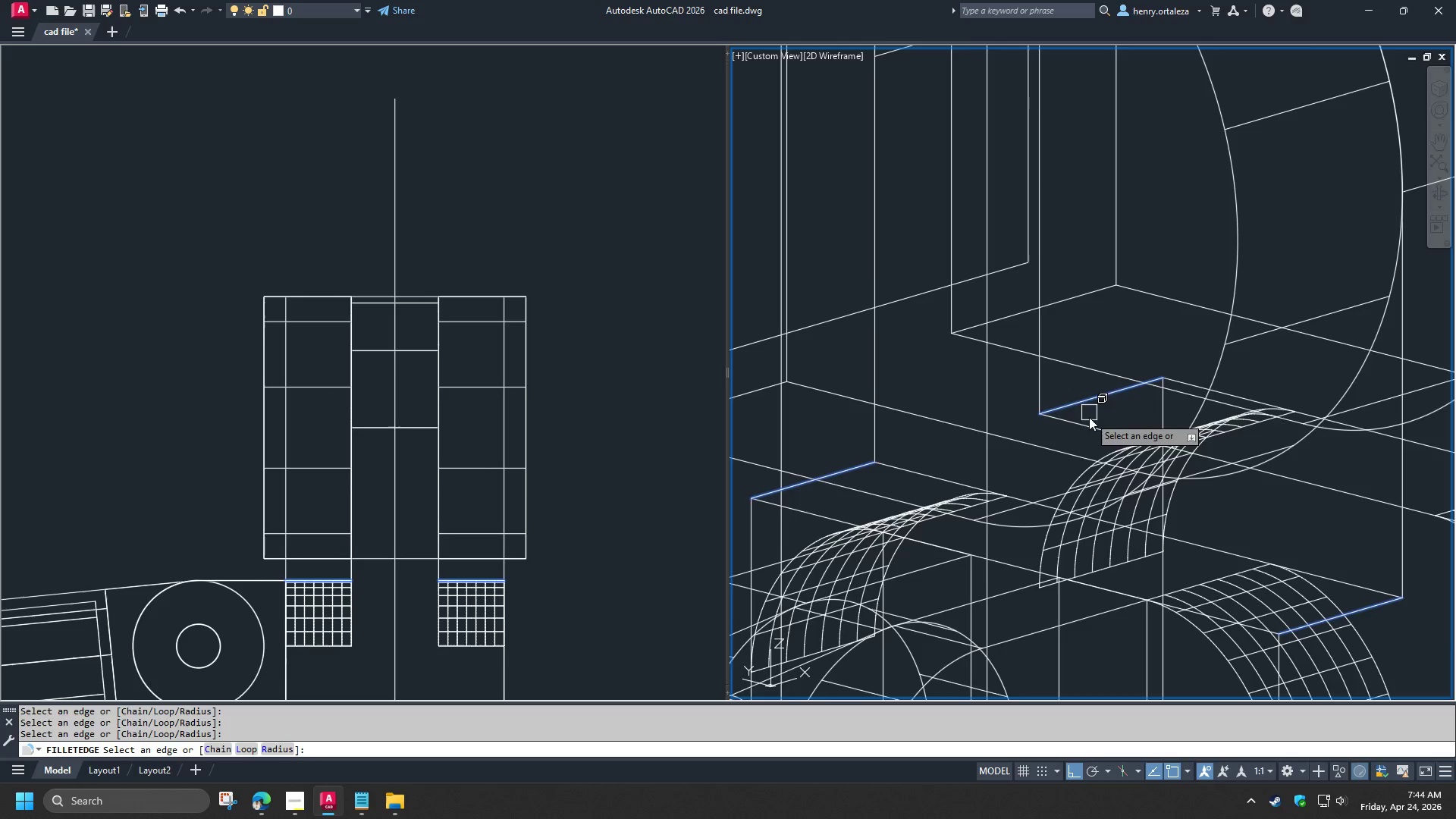 
key(Space)
 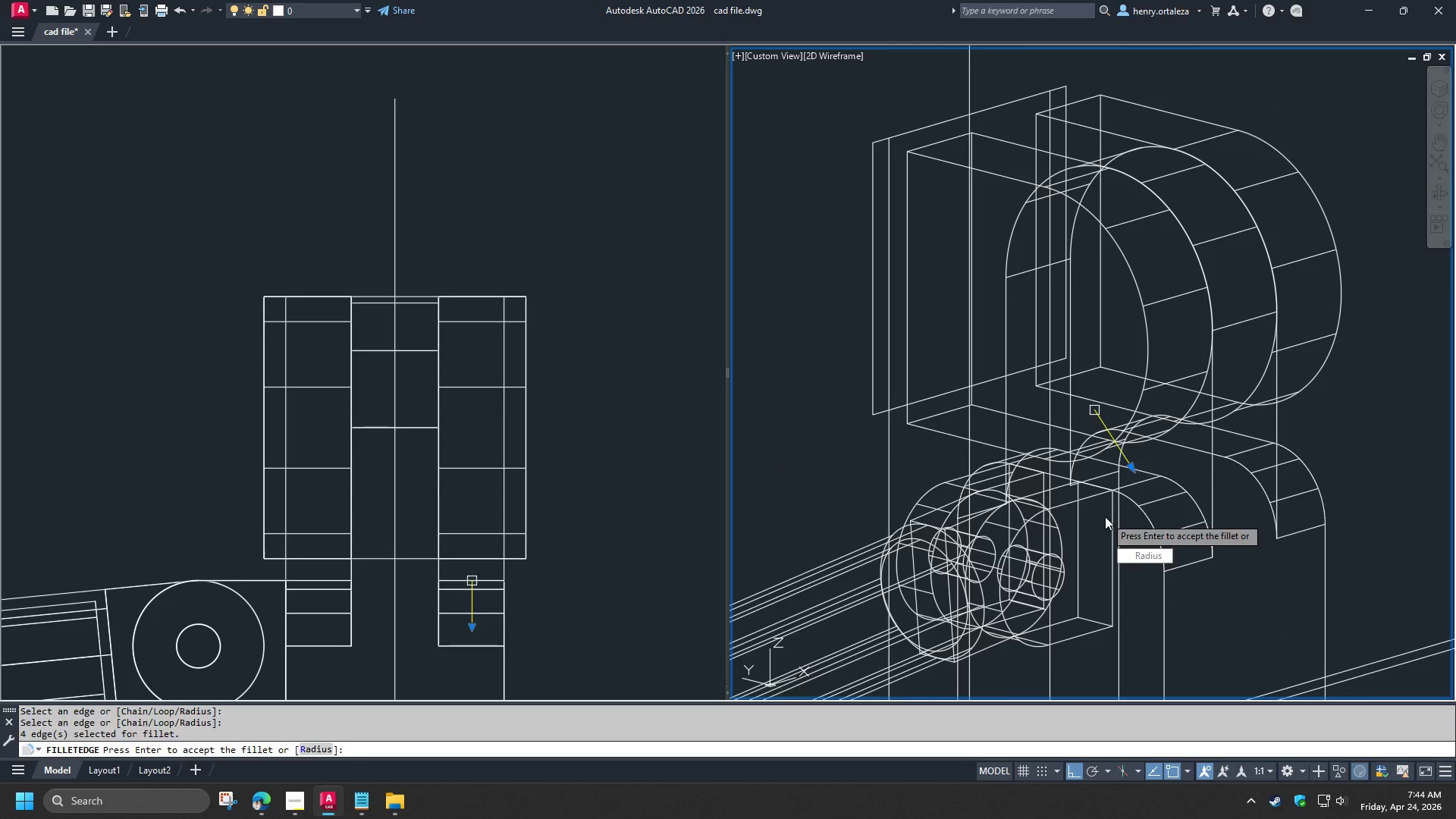 
scroll: coordinate [1089, 420], scroll_direction: down, amount: 2.0
 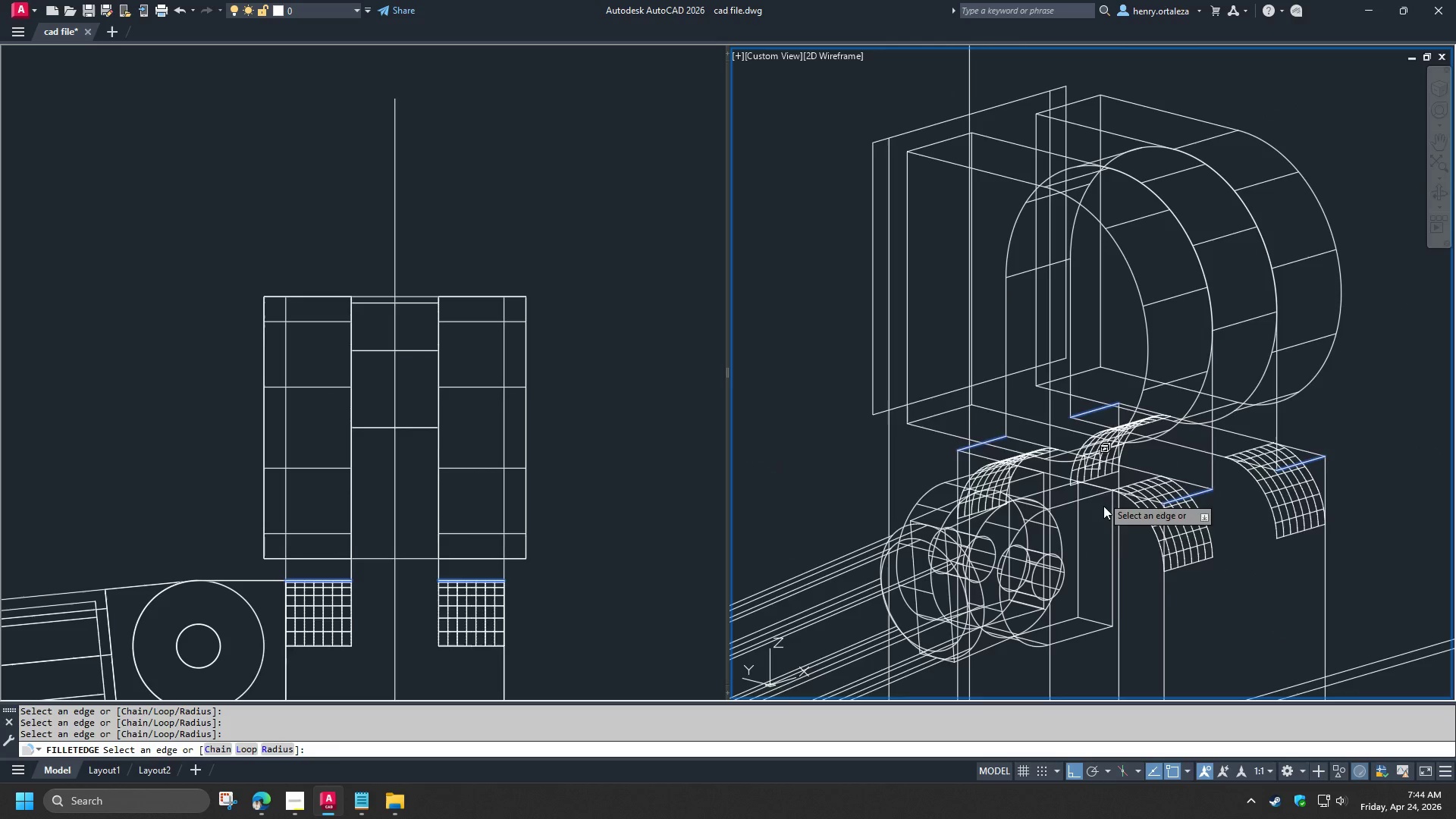 
key(Space)
 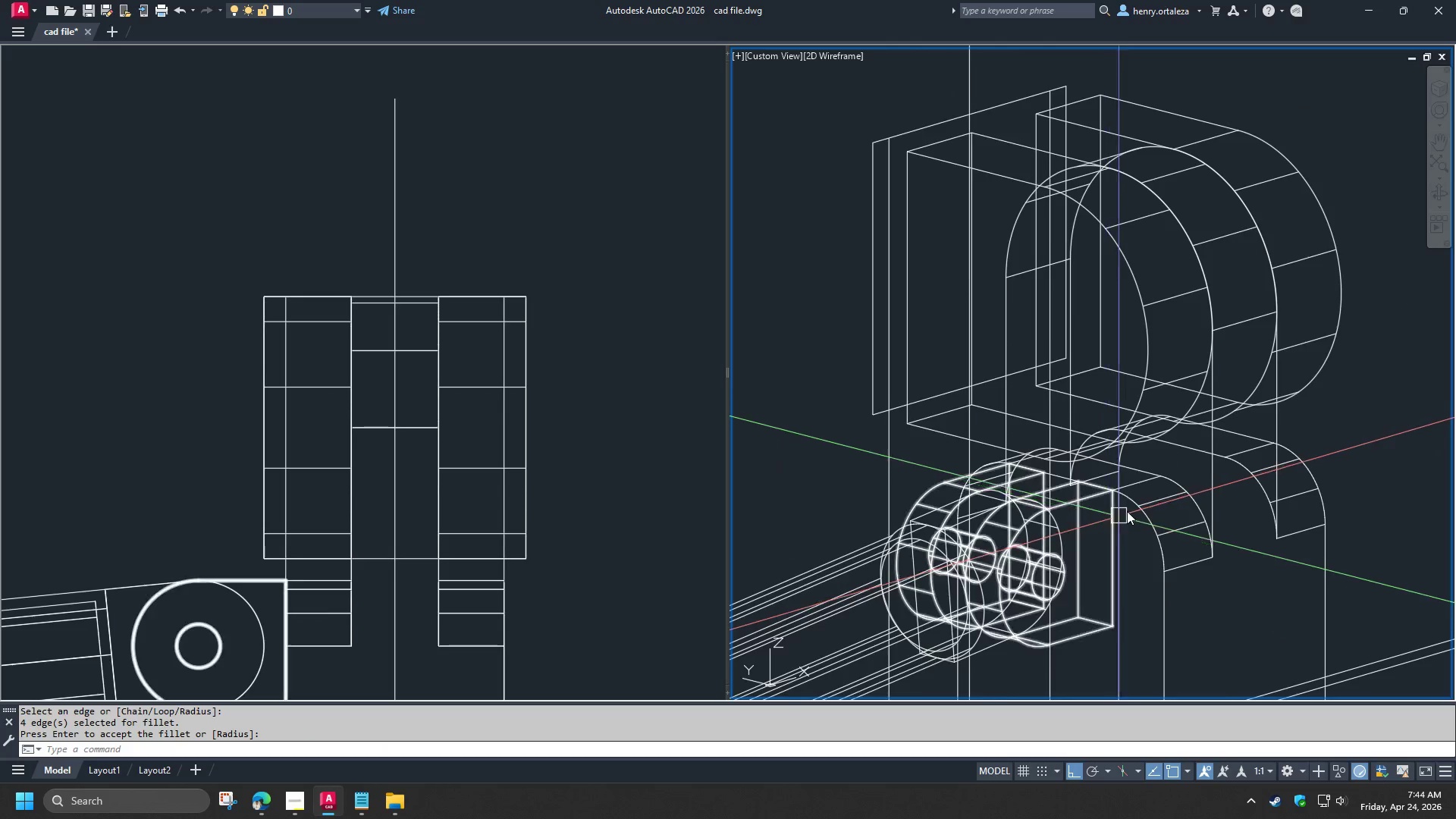 
hold_key(key=ShiftLeft, duration=1.5)
 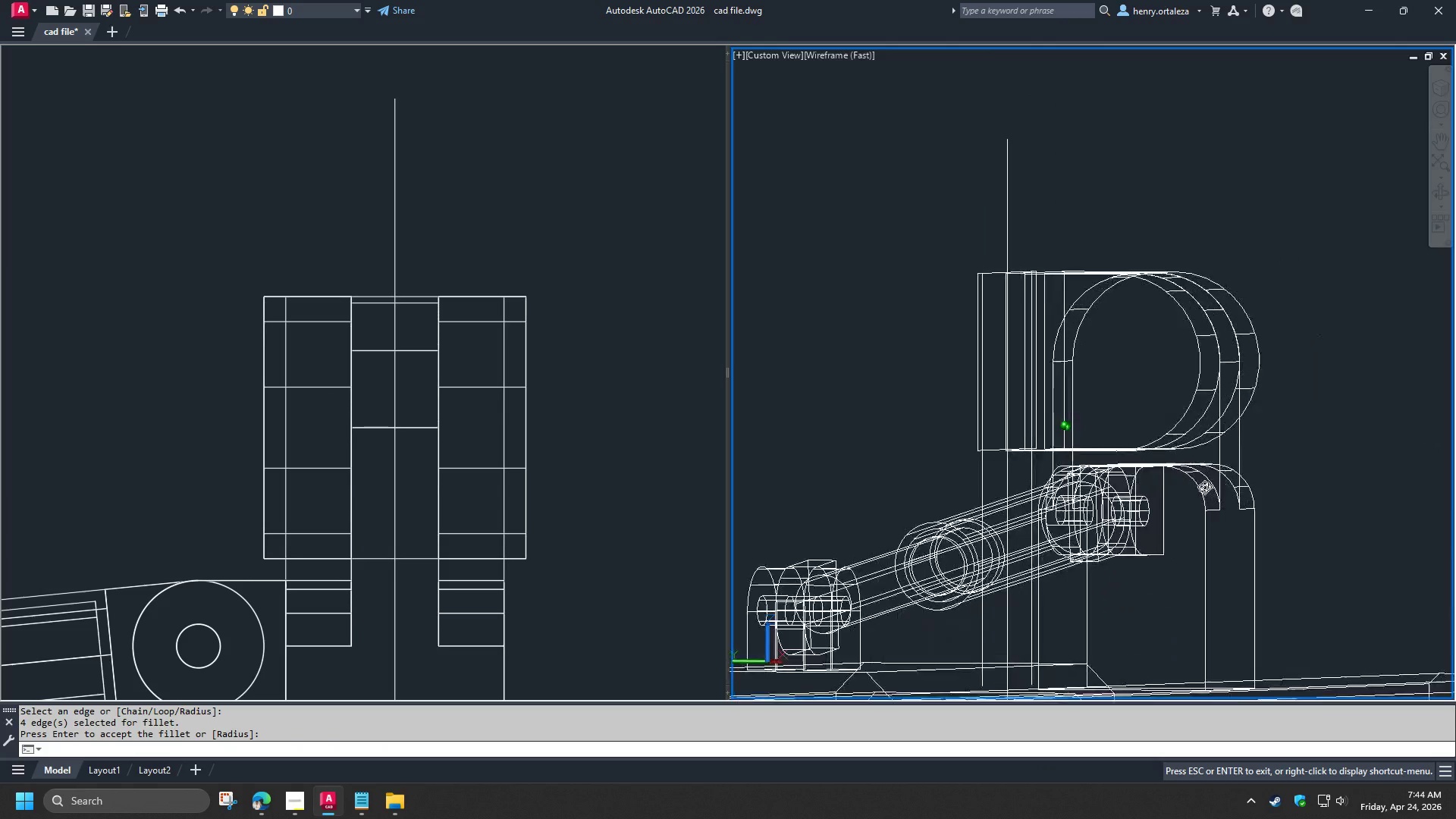 
scroll: coordinate [1128, 509], scroll_direction: down, amount: 1.0
 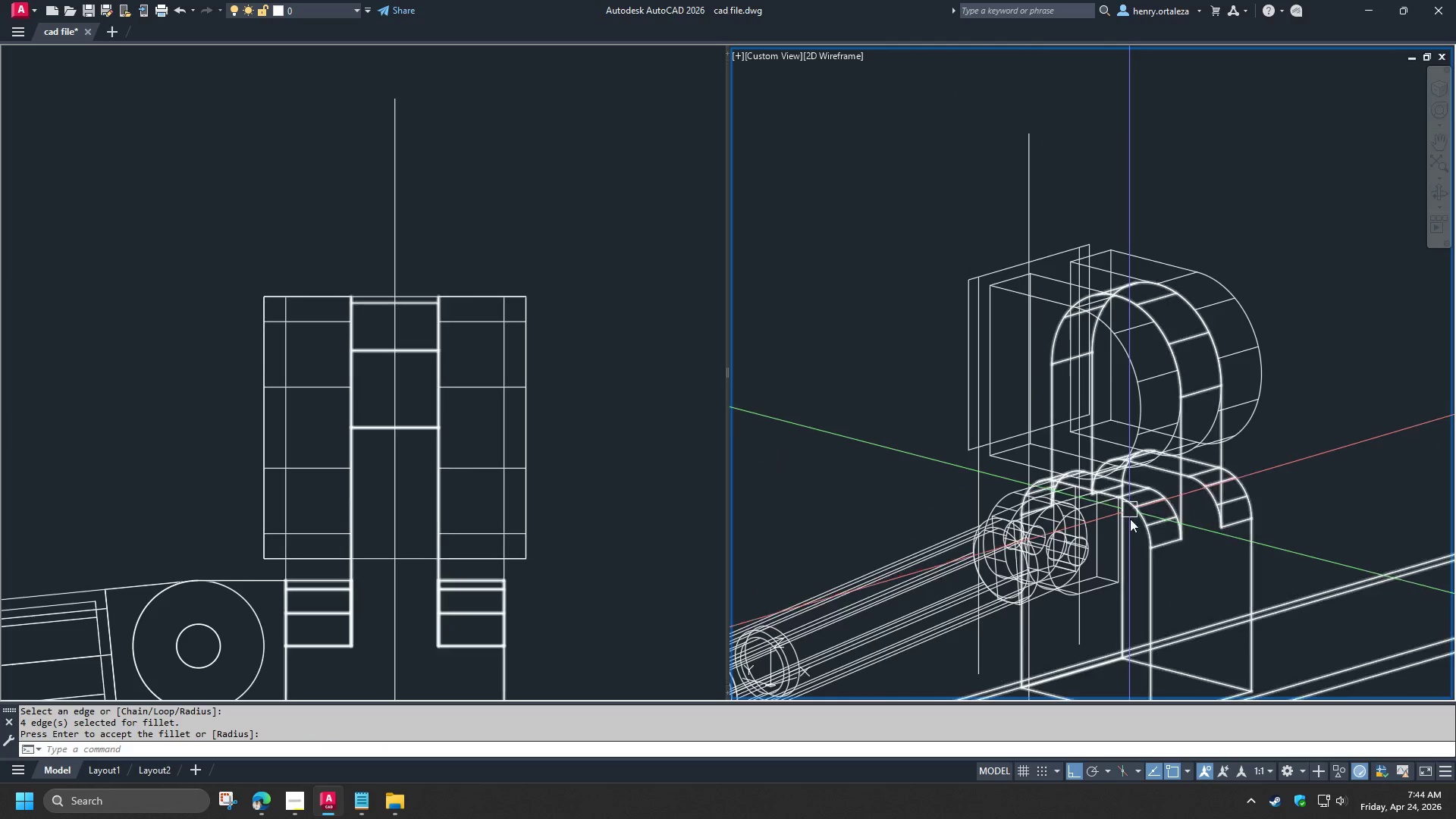 
hold_key(key=ShiftLeft, duration=1.52)
 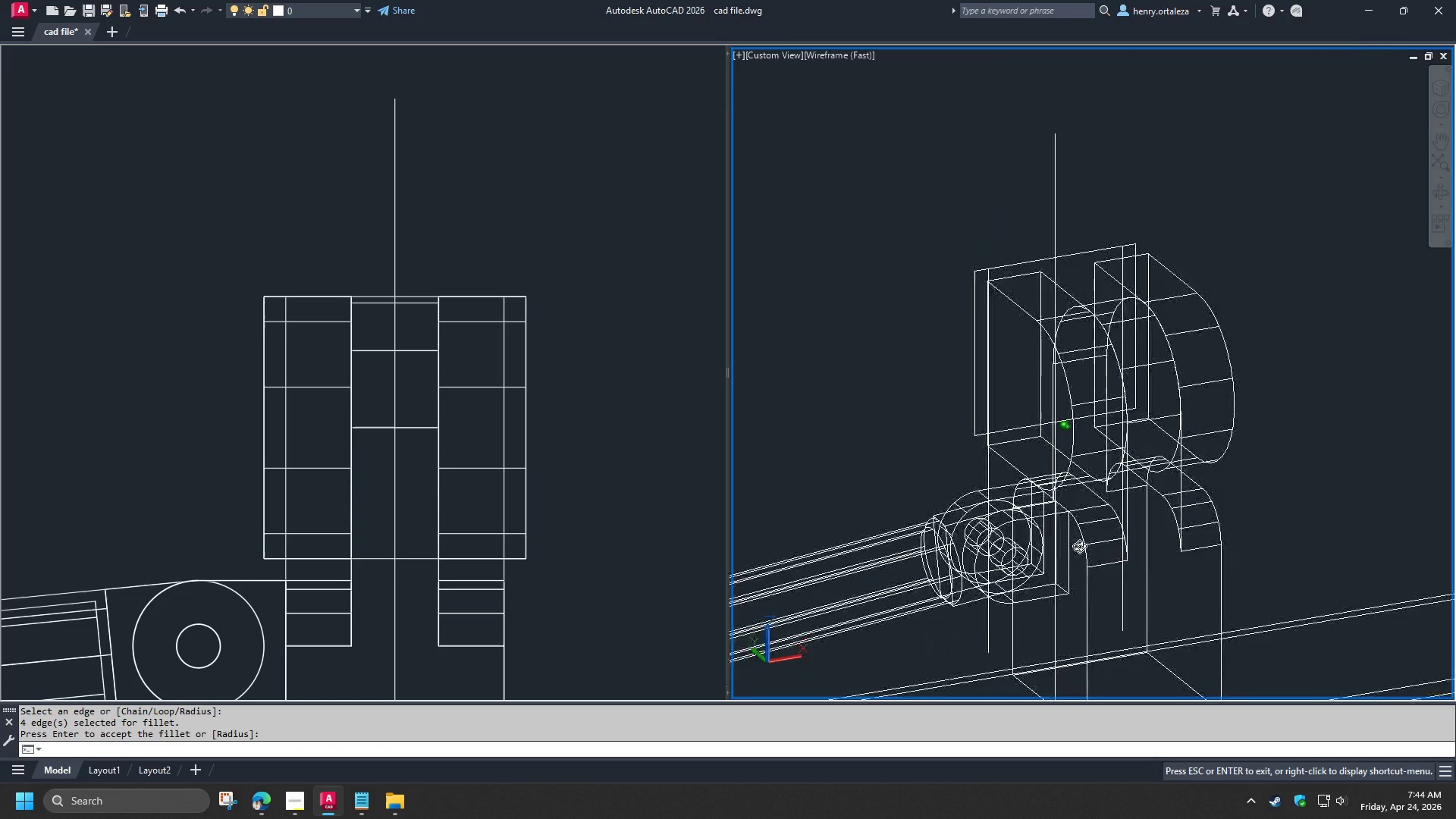 
hold_key(key=ShiftLeft, duration=1.51)
 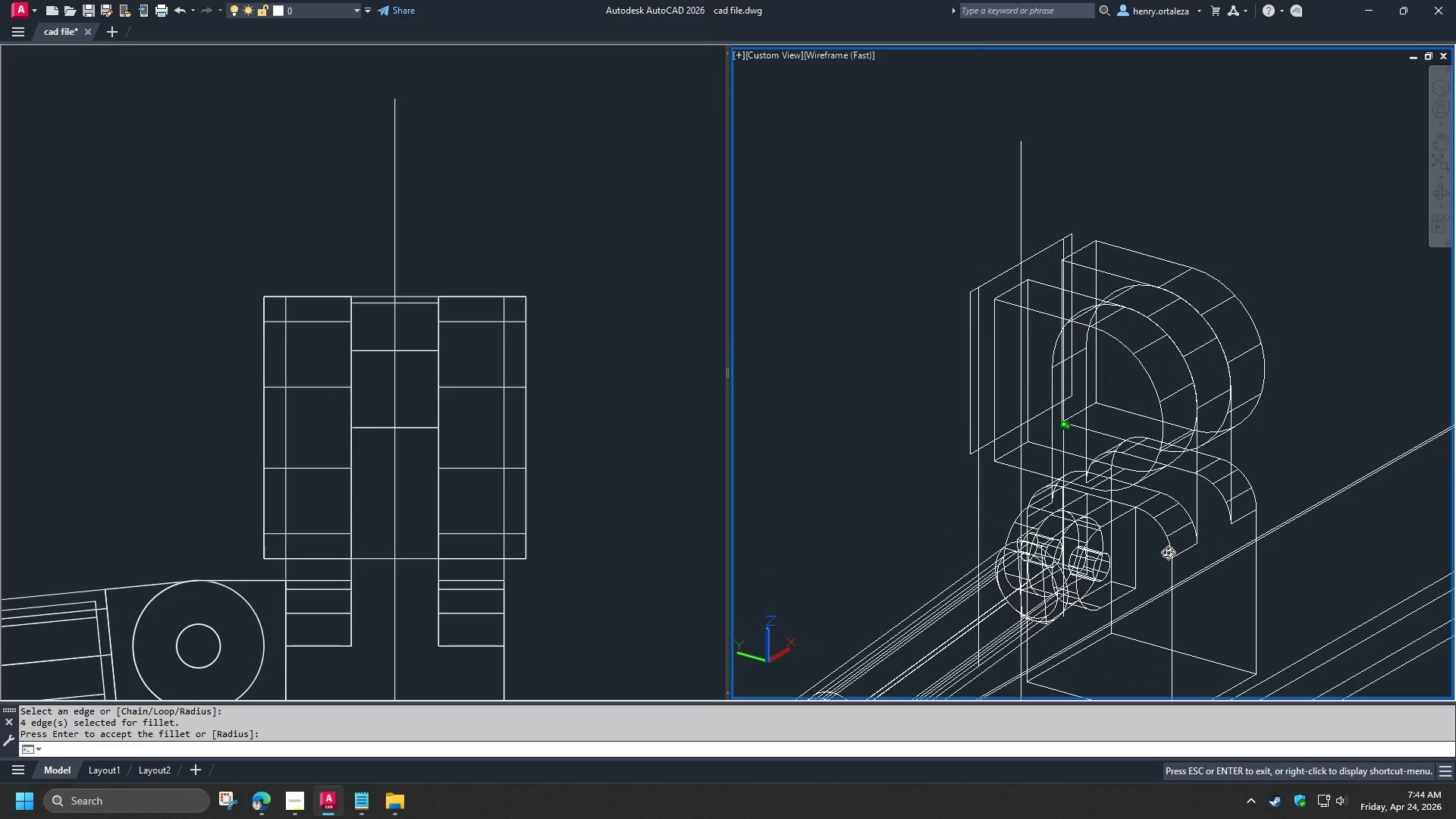 
hold_key(key=ShiftLeft, duration=0.98)
 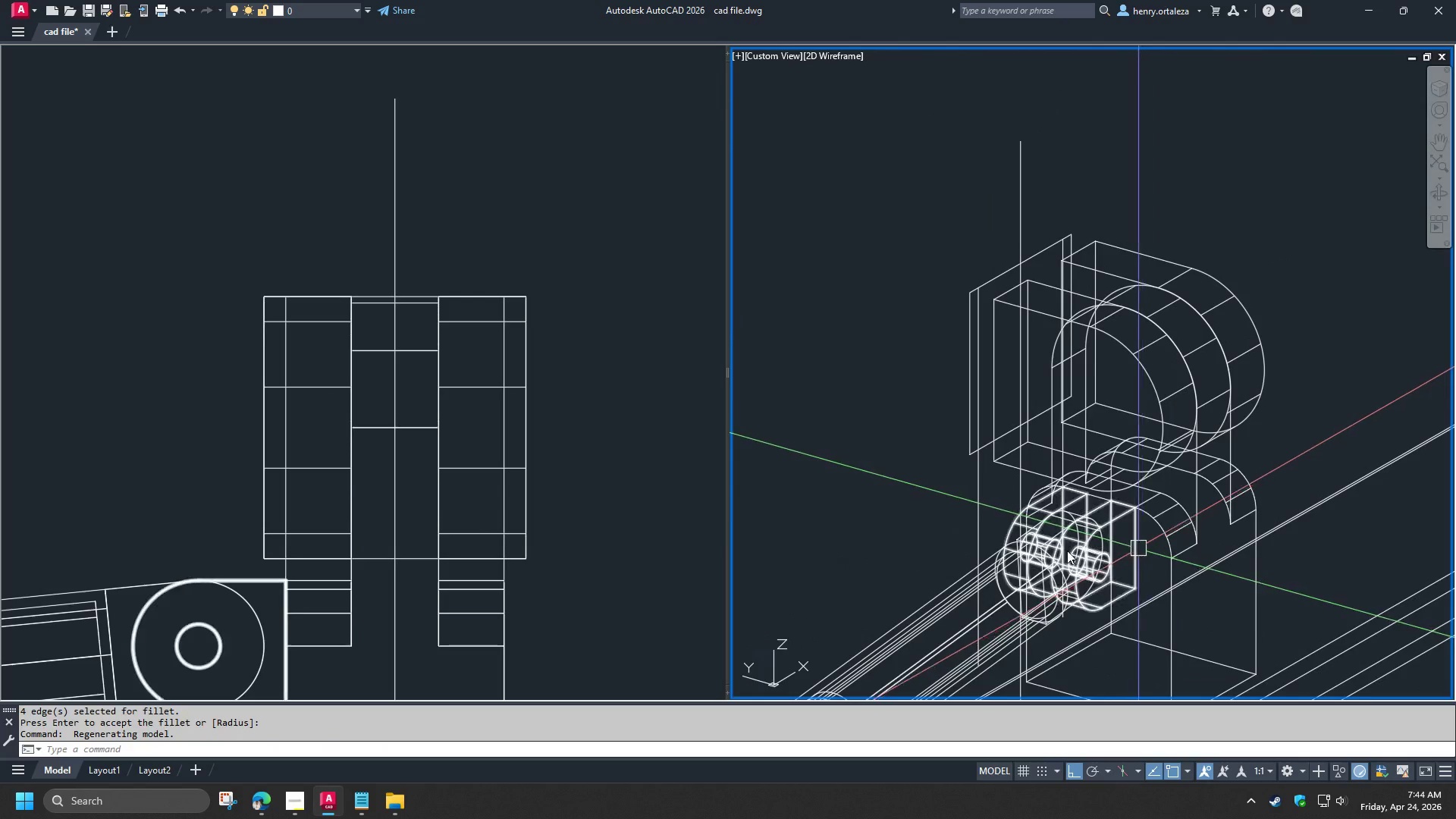 
left_click([592, 528])
 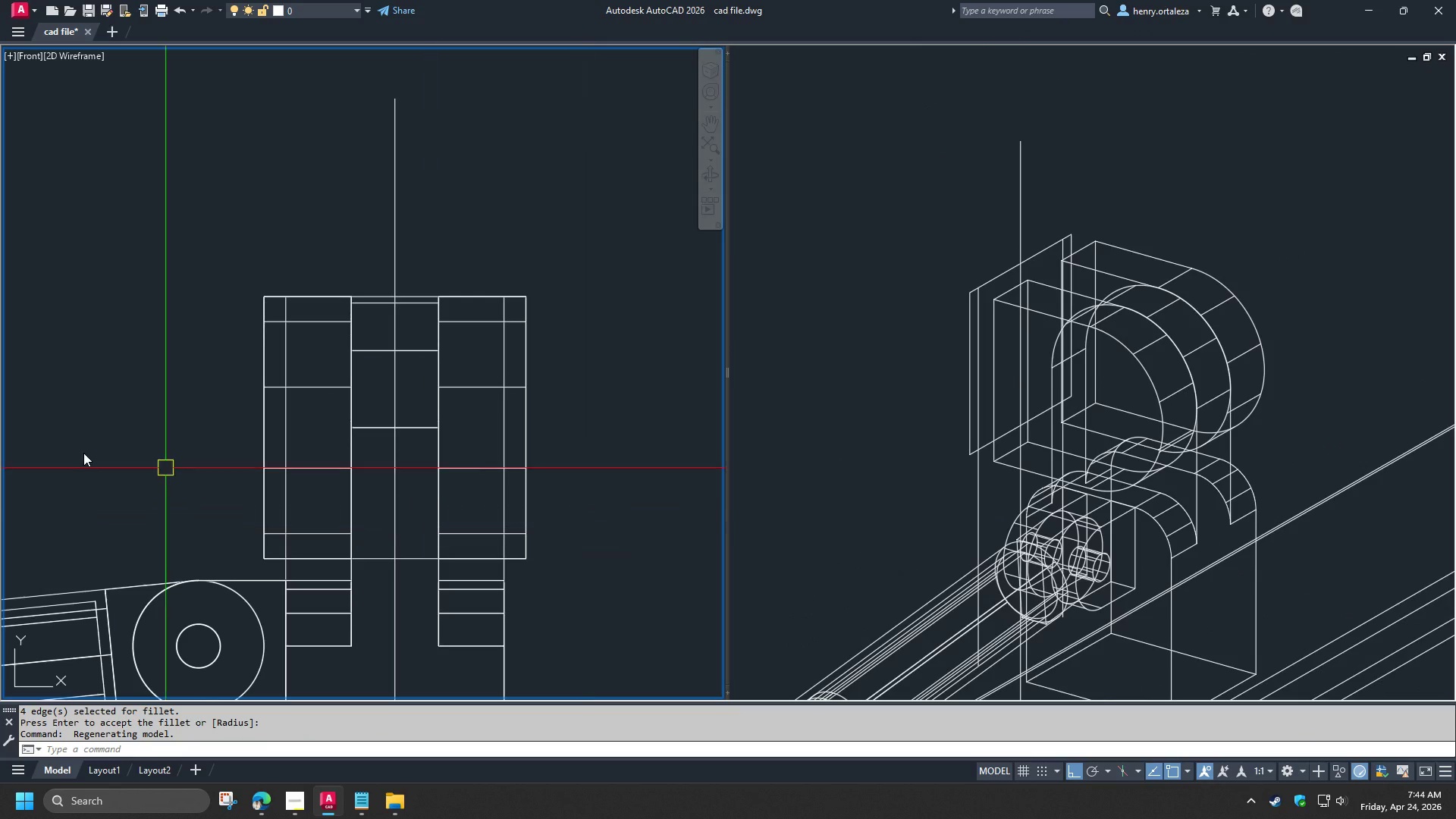 
scroll: coordinate [86, 453], scroll_direction: down, amount: 4.0
 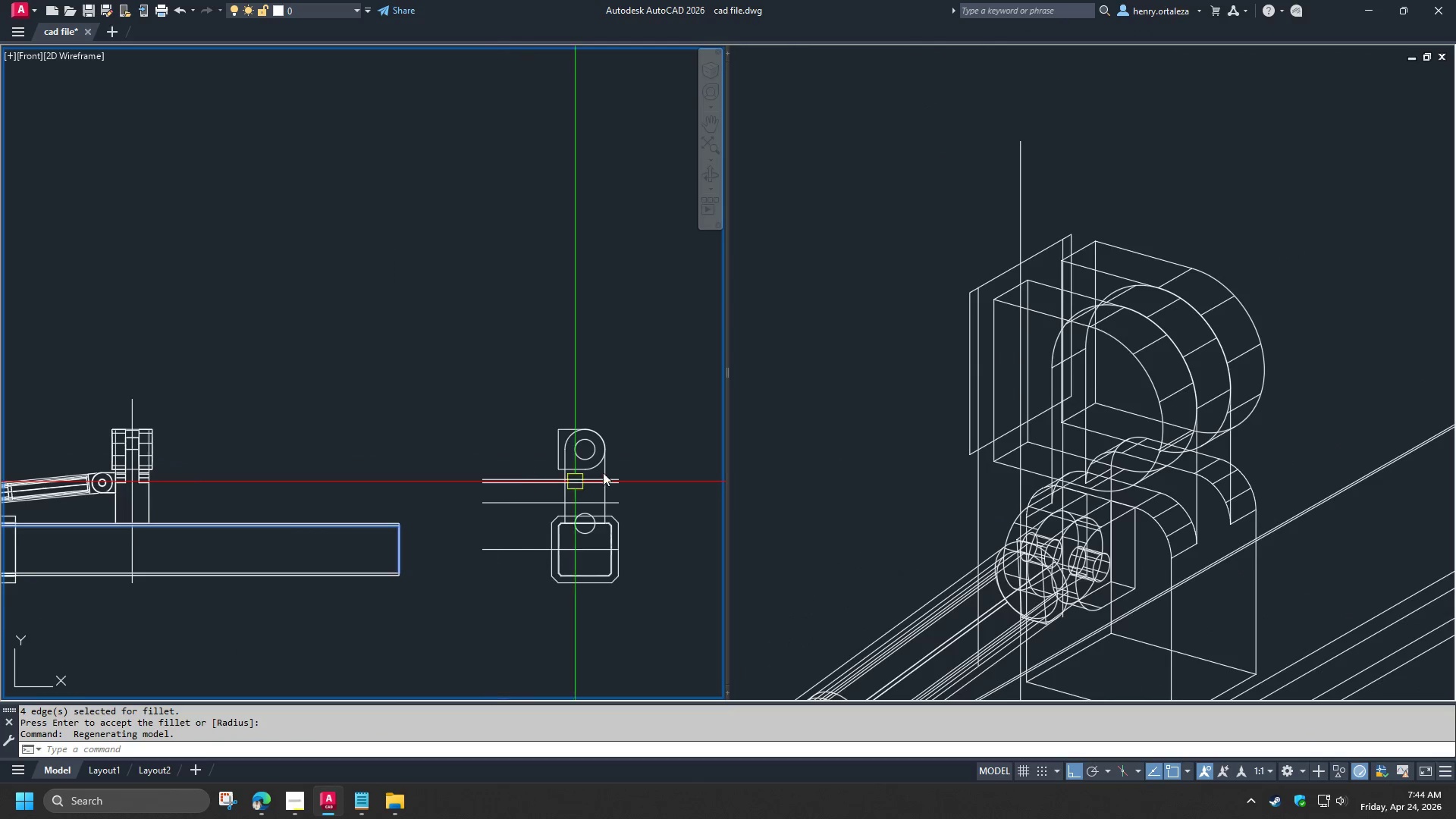 
scroll: coordinate [648, 451], scroll_direction: up, amount: 4.0
 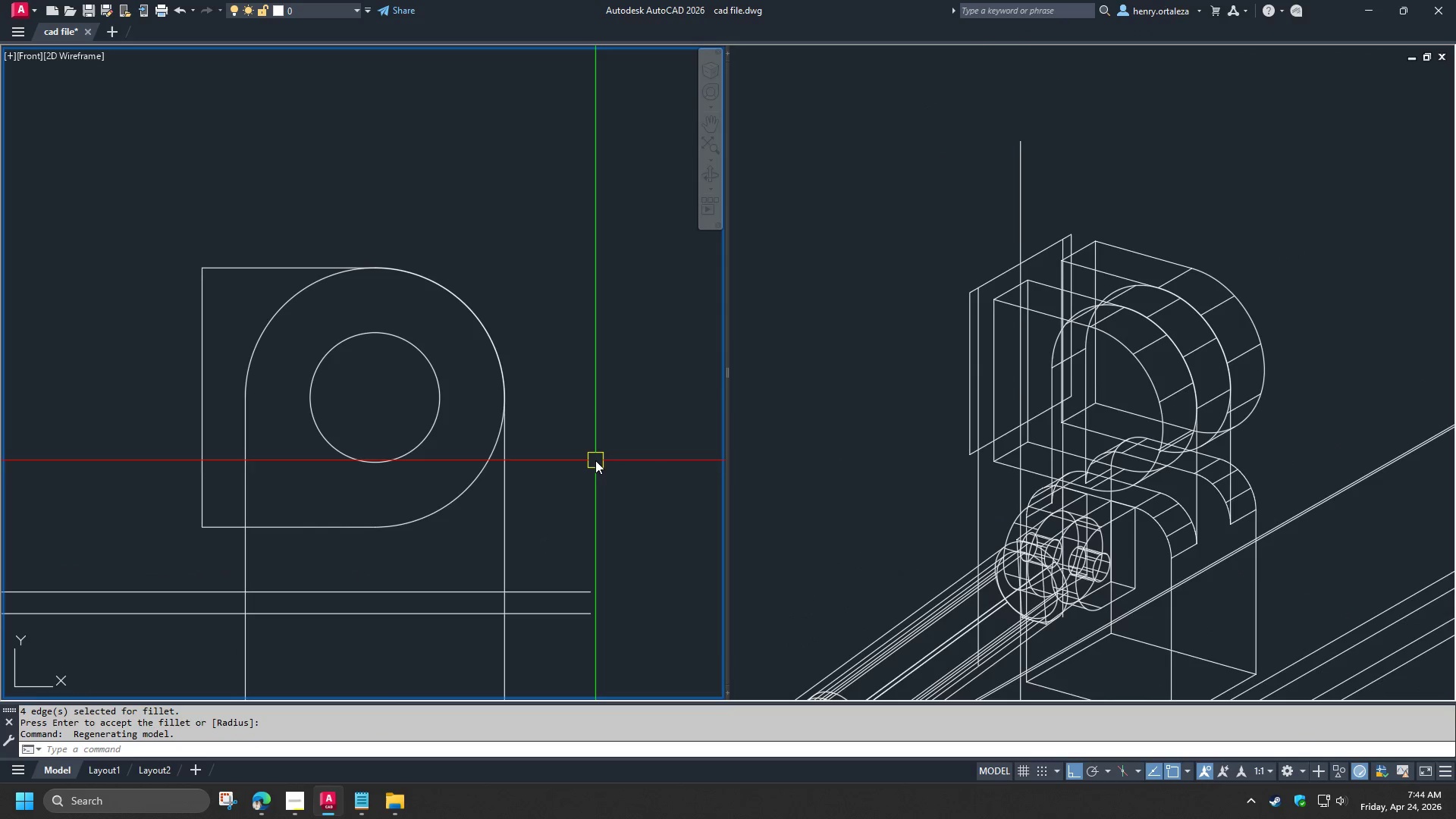 
type(di )
key(Escape)
 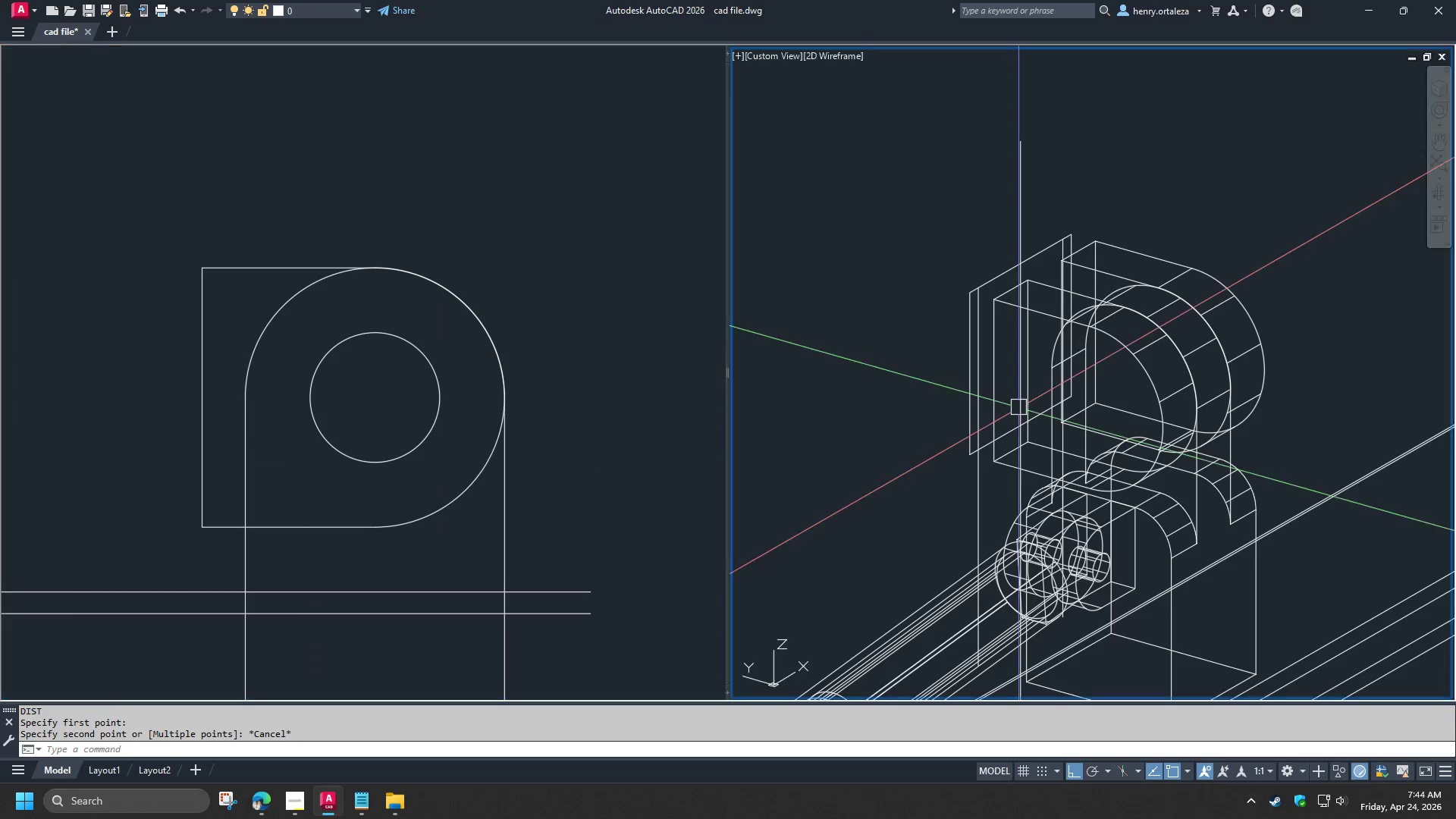 
left_click_drag(start_coordinate=[312, 399], to_coordinate=[330, 399])
 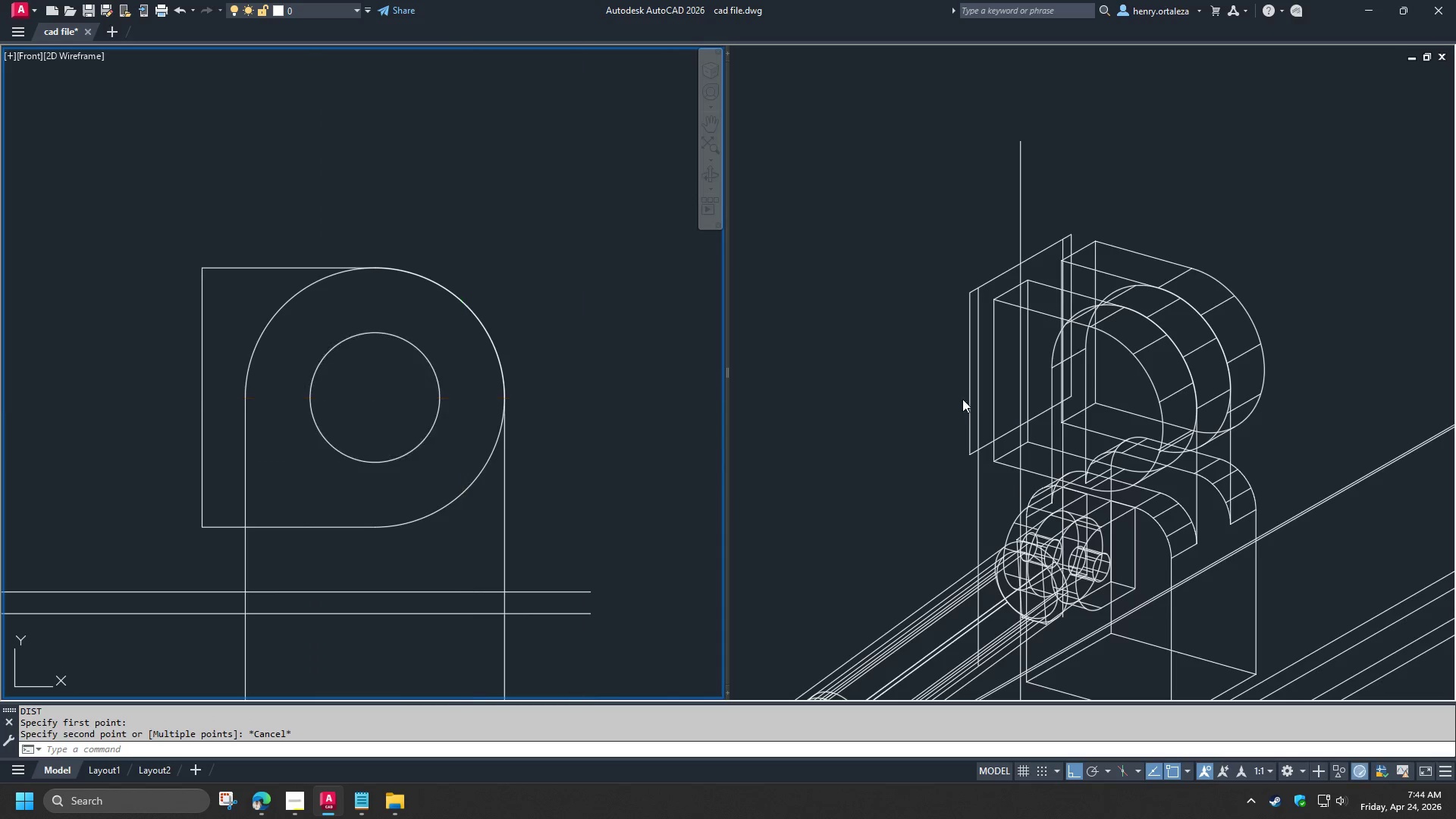 
left_click([1018, 407])
 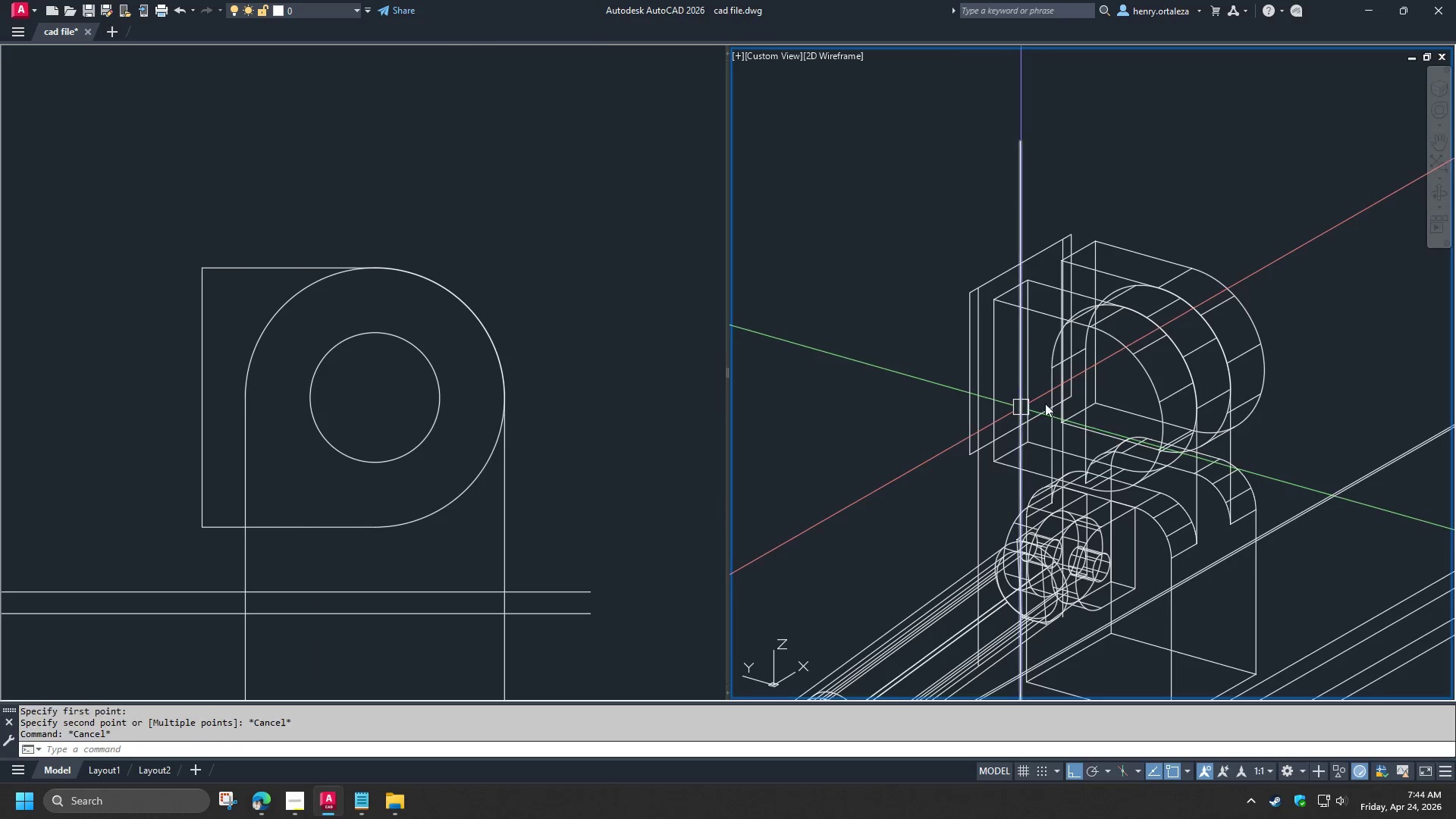 
key(Escape)
 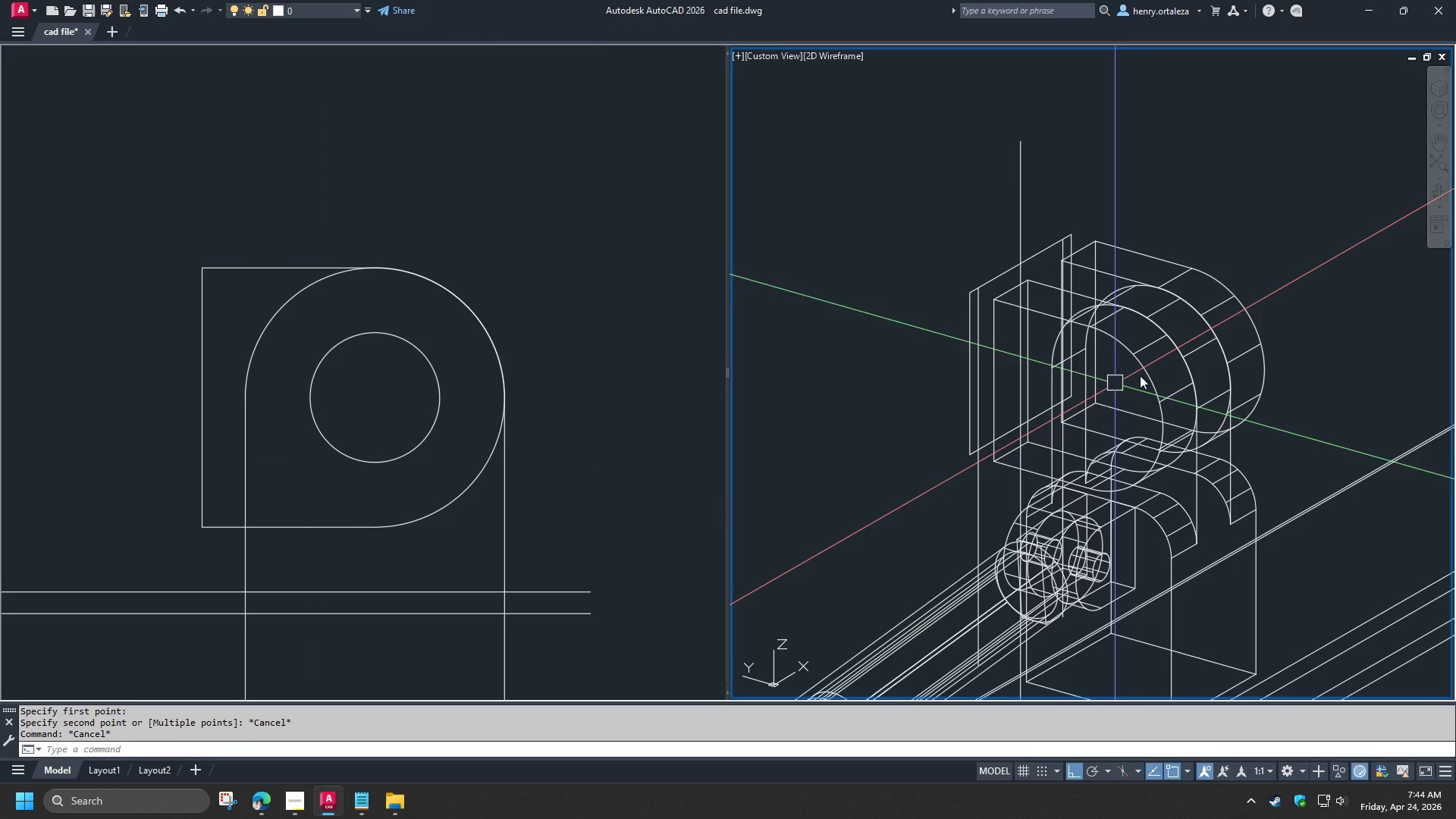 
key(C)
 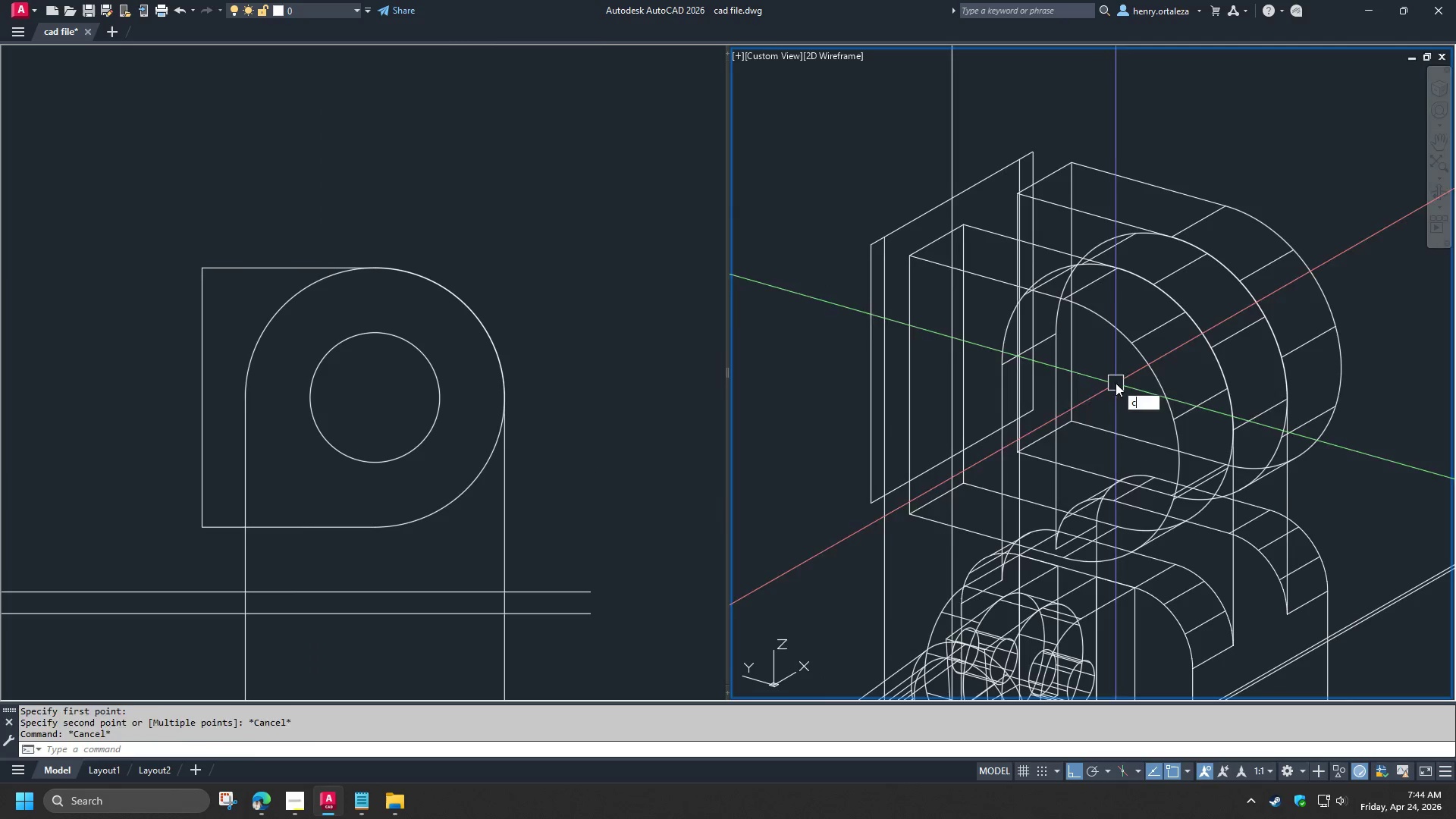 
scroll: coordinate [1135, 372], scroll_direction: up, amount: 1.0
 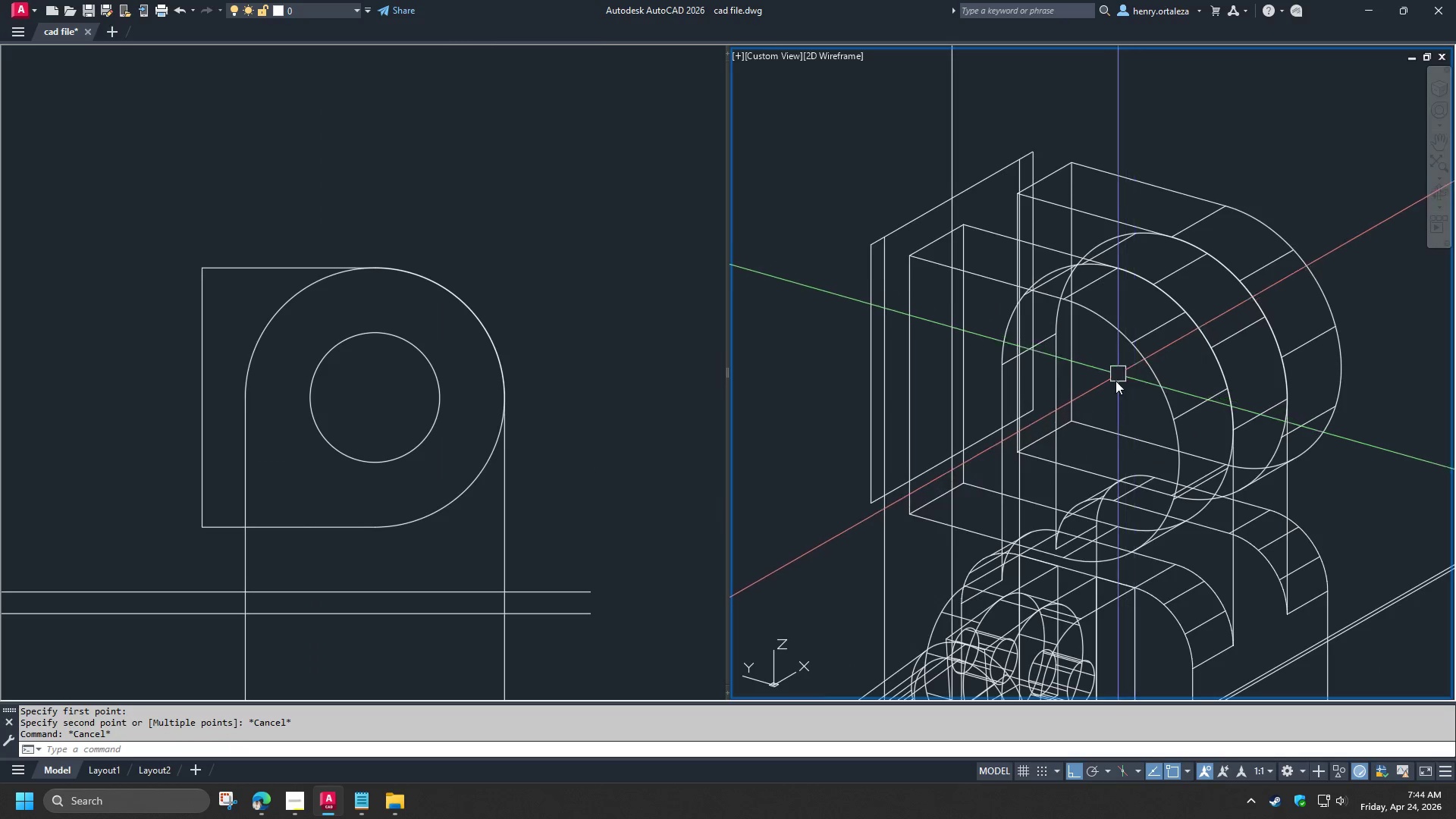 
type( cen )
 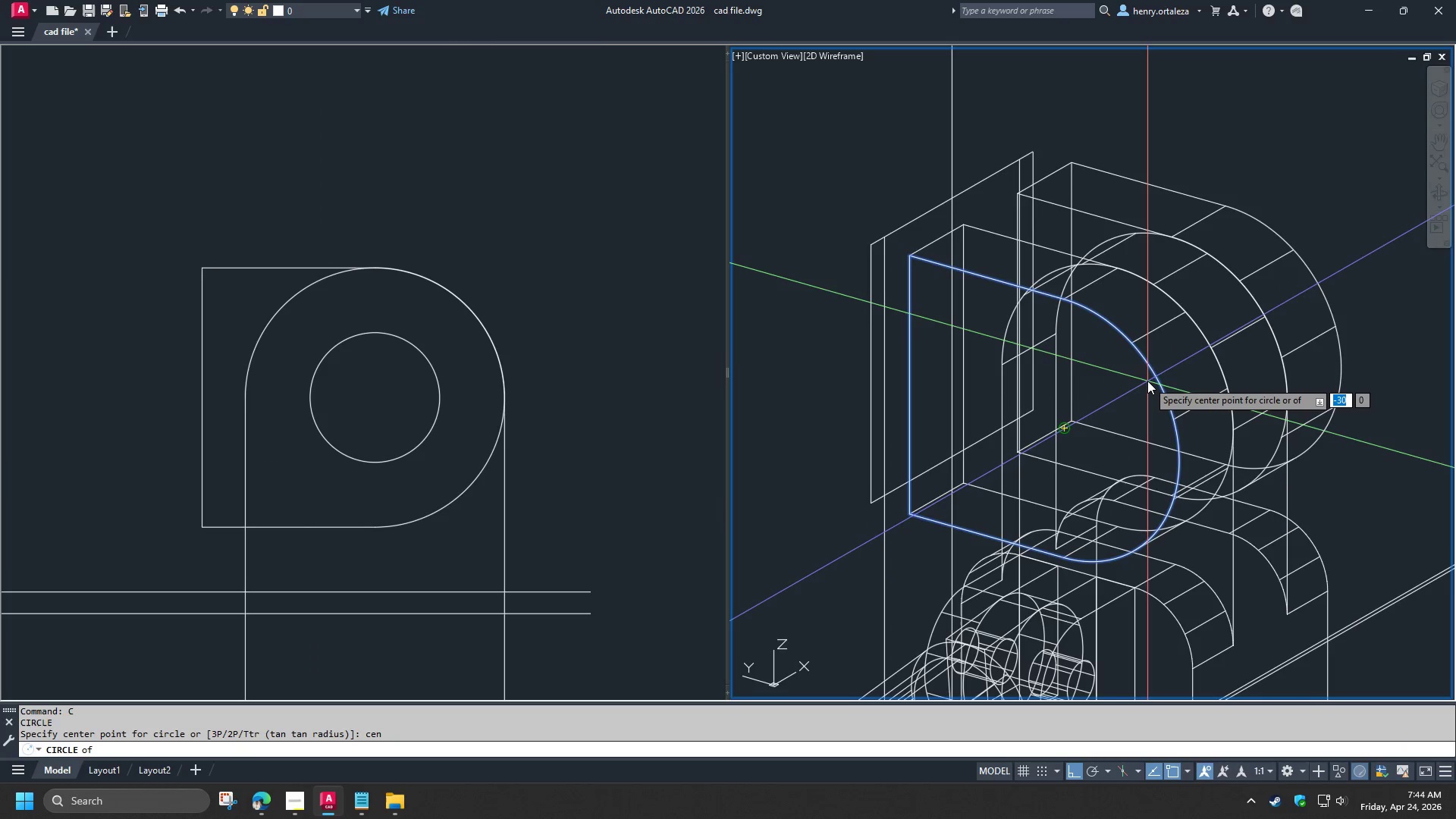 
left_click([1147, 381])
 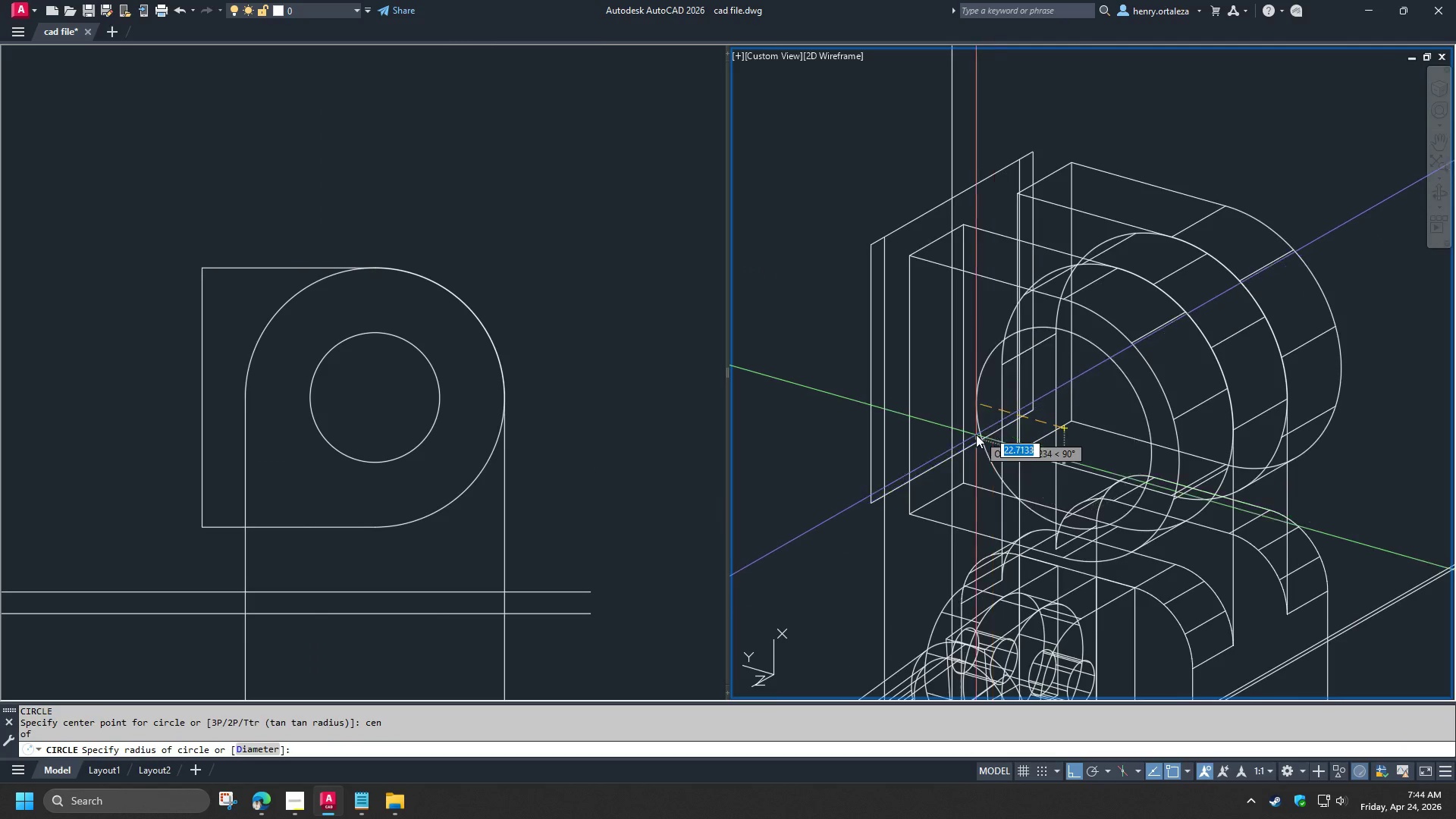 
scroll: coordinate [976, 435], scroll_direction: down, amount: 1.0
 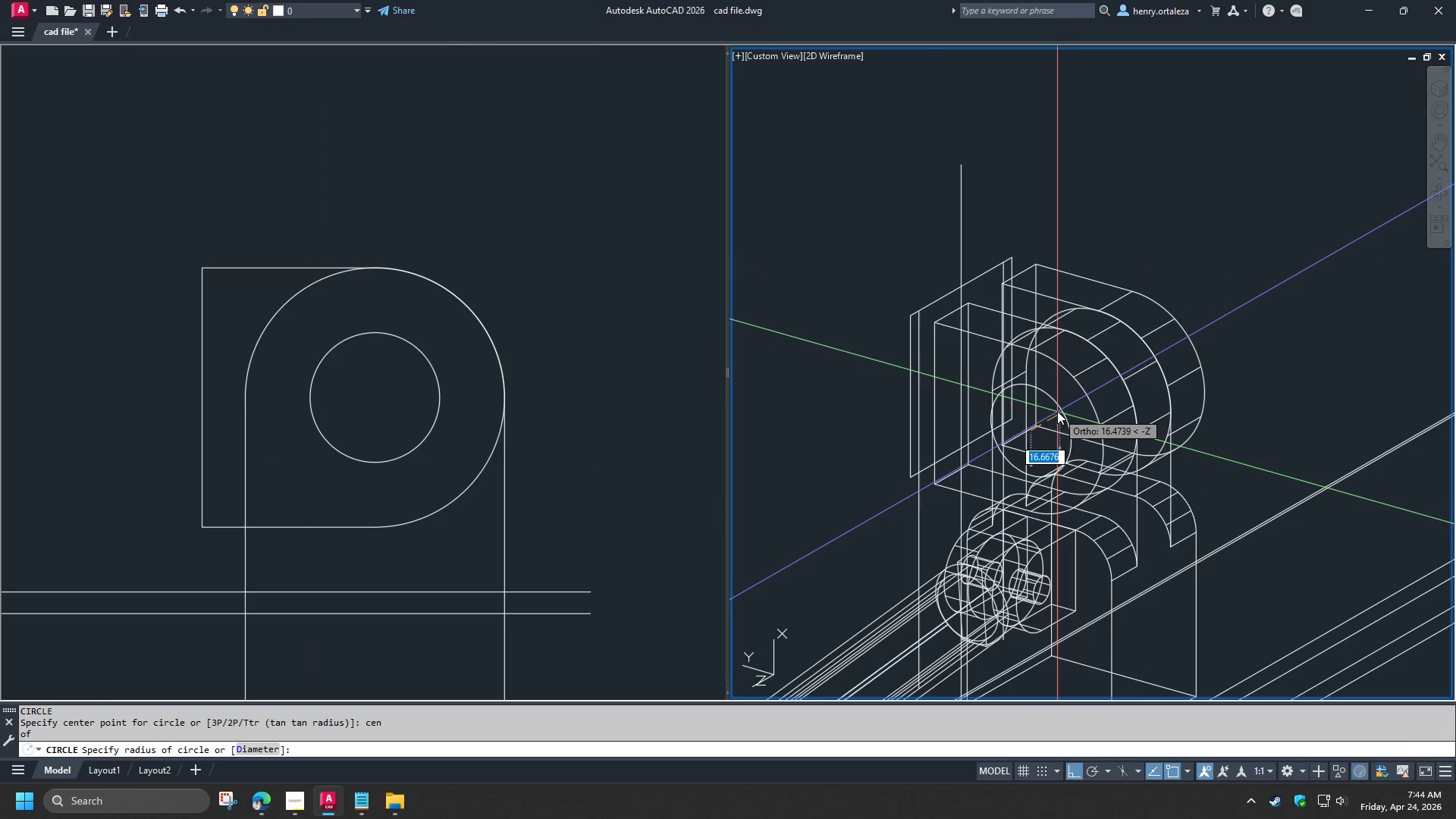 
type(d 30)
key(NumpadEnter)
type(ext )
 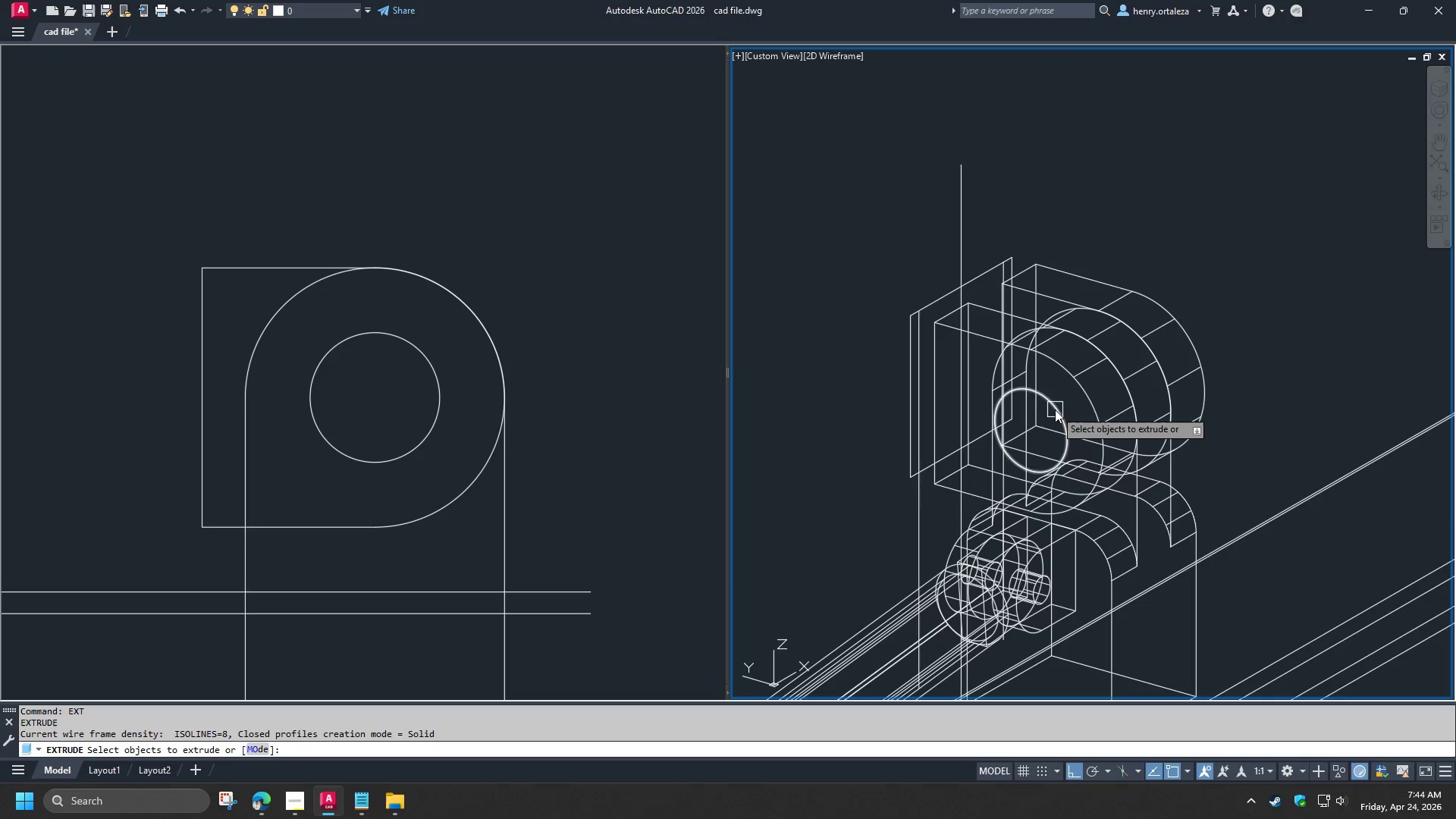 
left_click([1055, 410])
 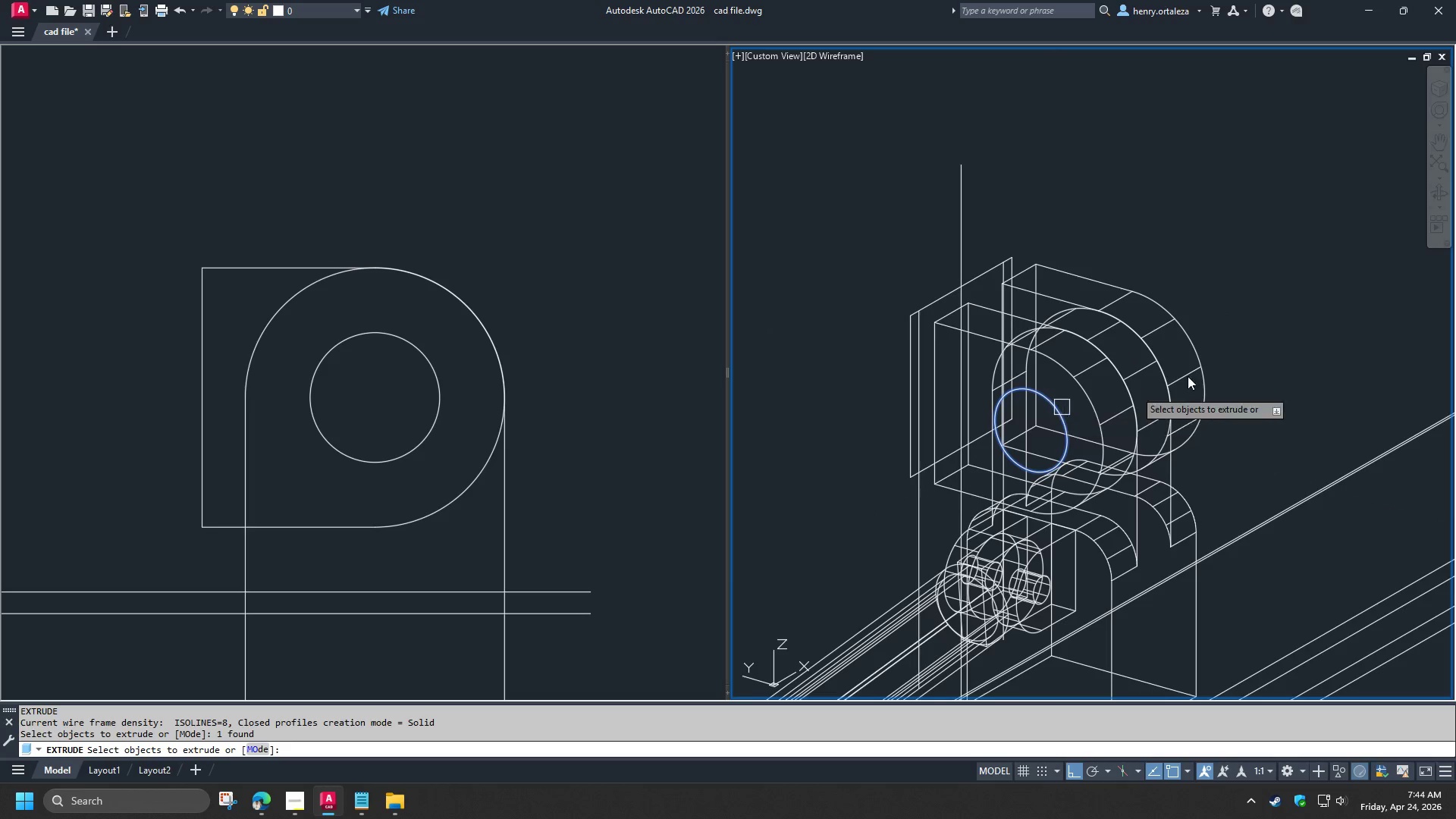 
key(Space)
 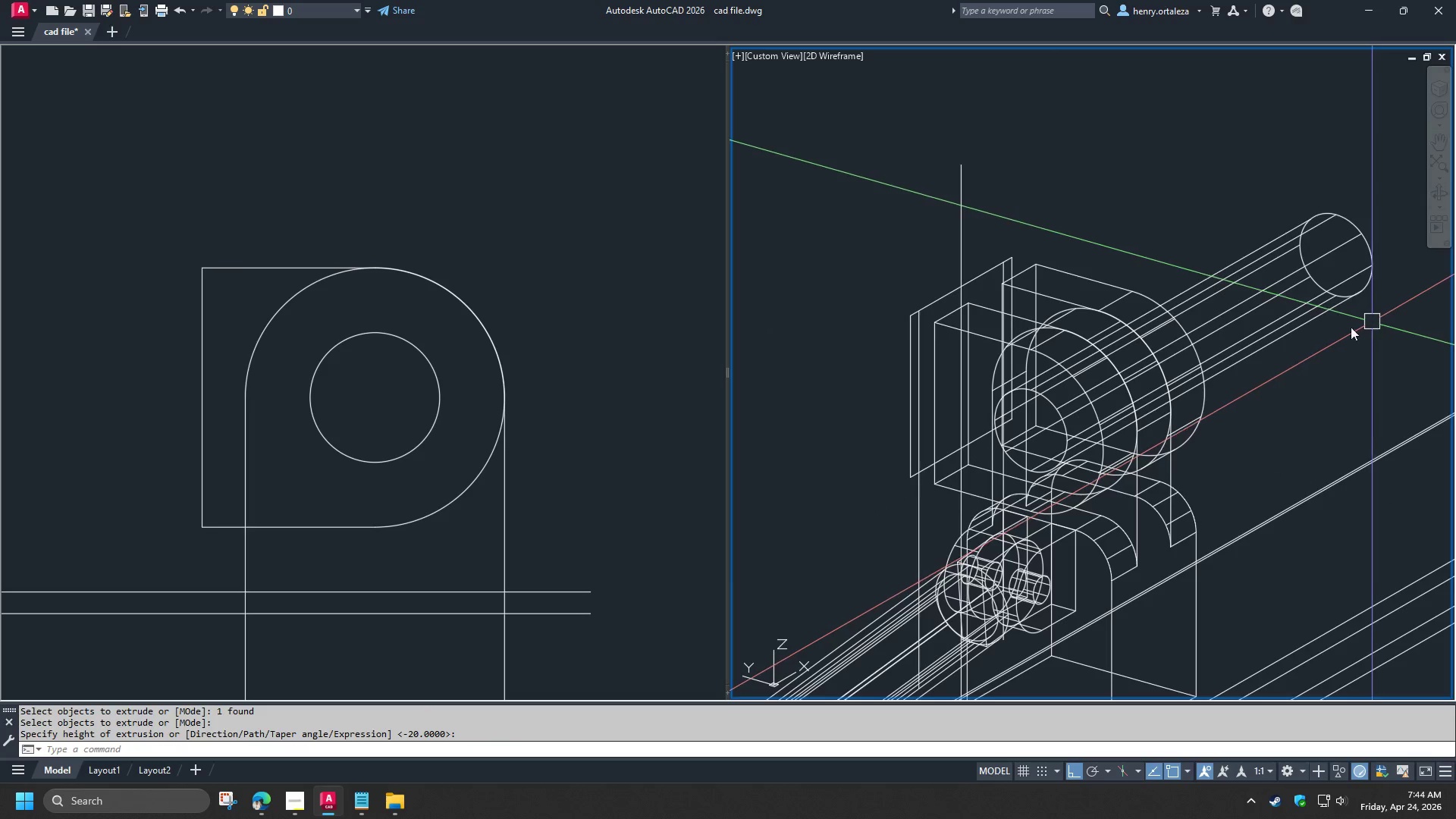 
double_click([1282, 338])
 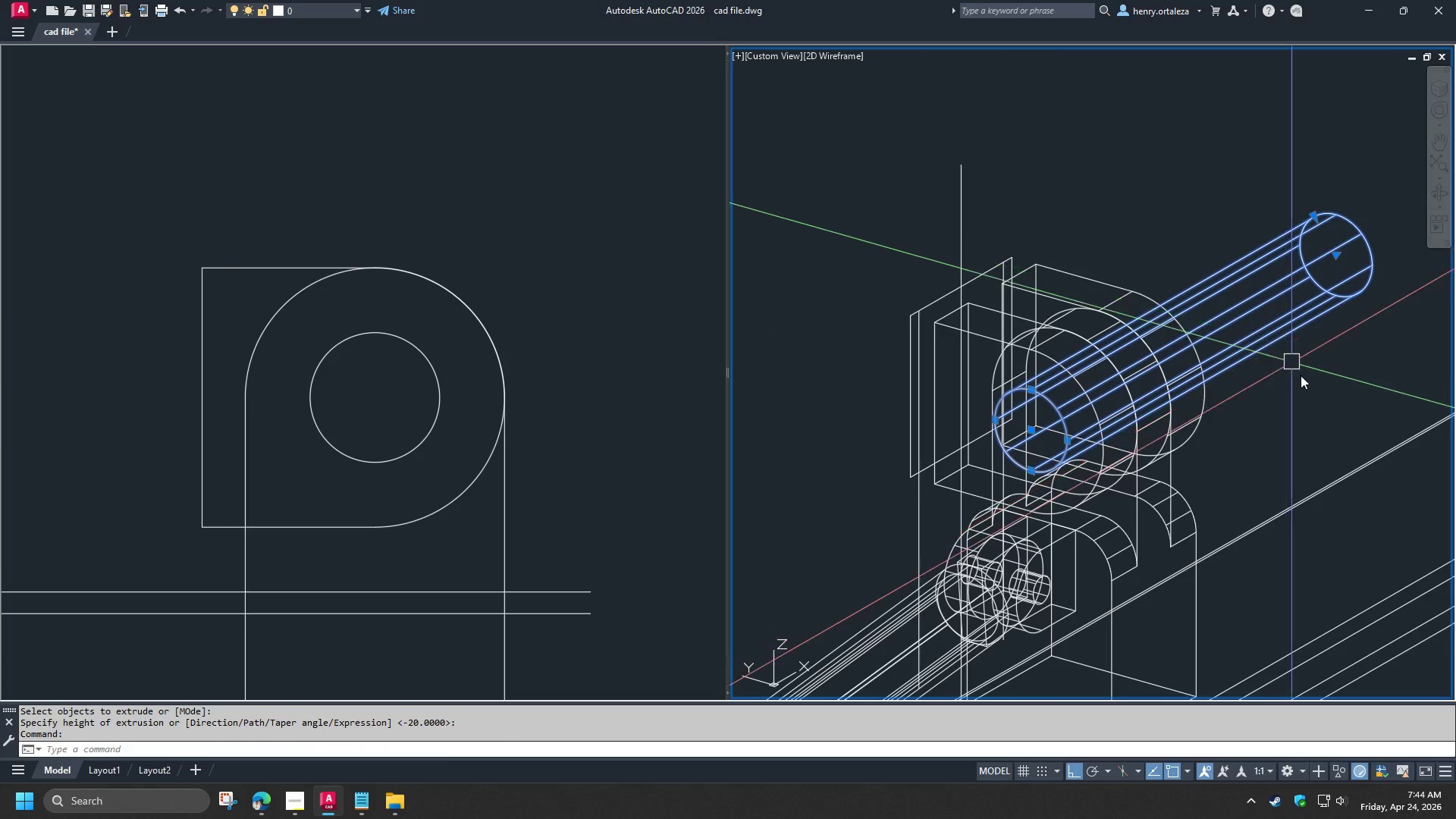 
type(co )
 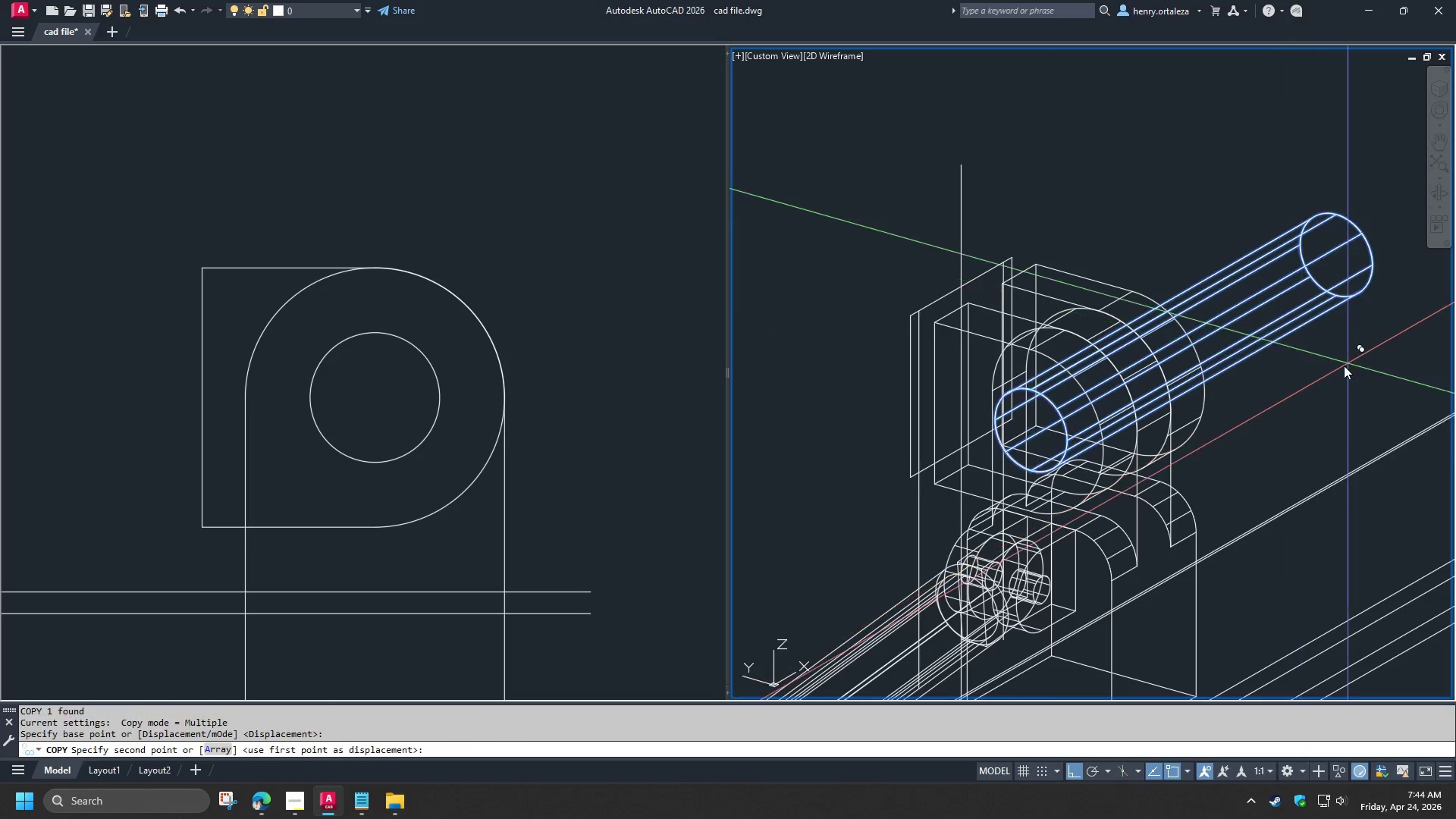 
left_click_drag(start_coordinate=[1348, 363], to_coordinate=[1334, 372])
 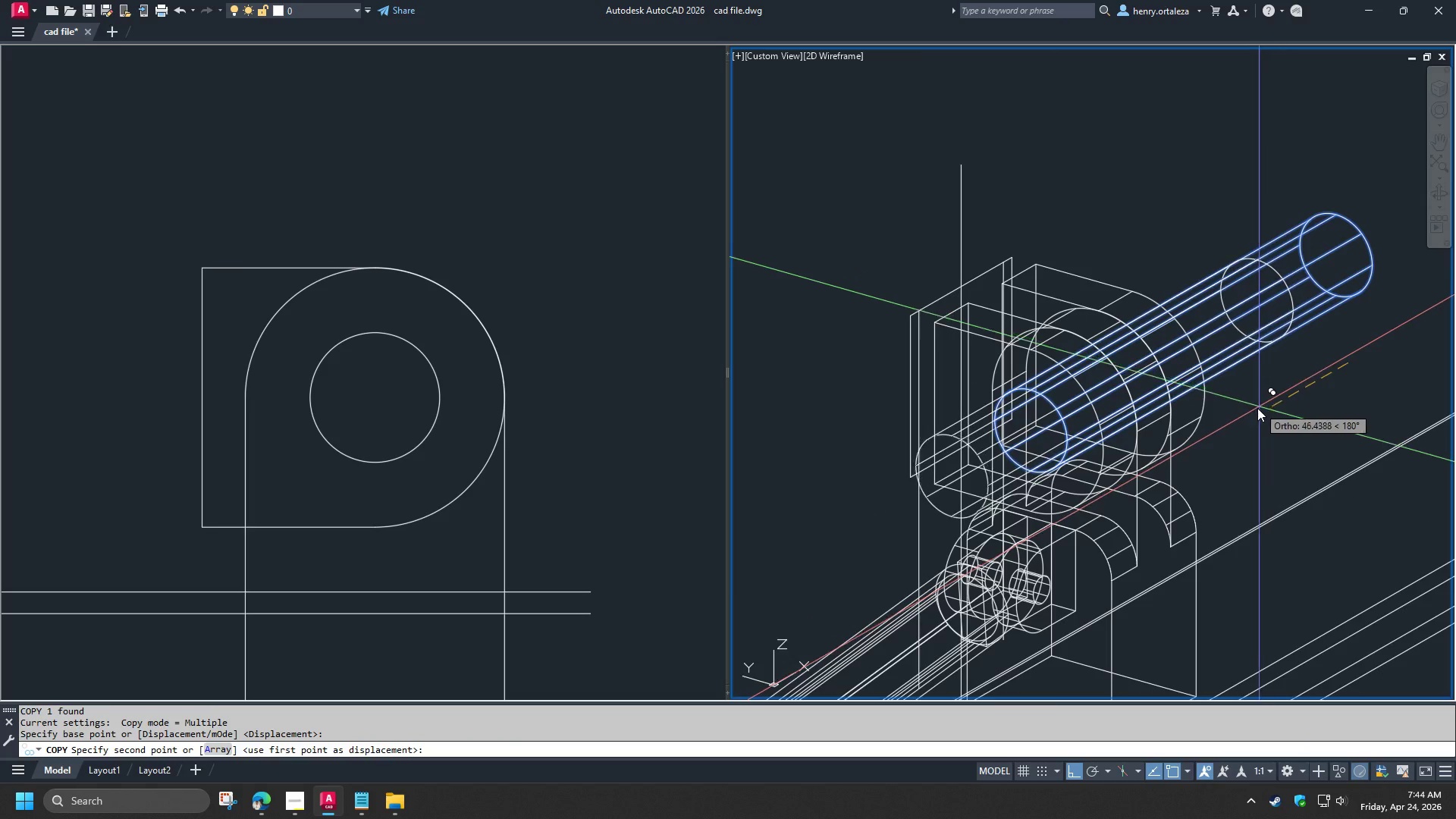 
left_click([1257, 408])
 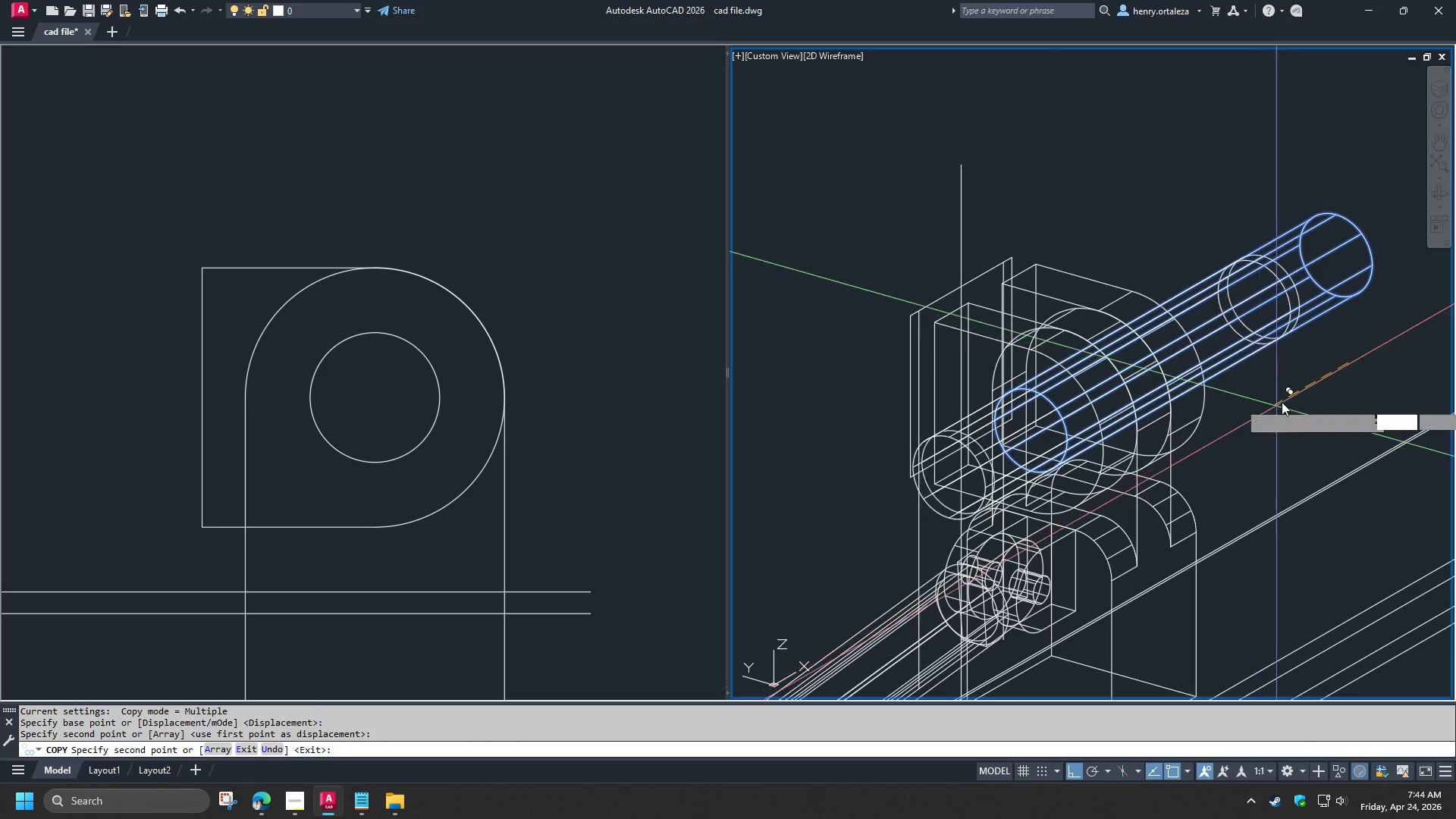 
type( su)
 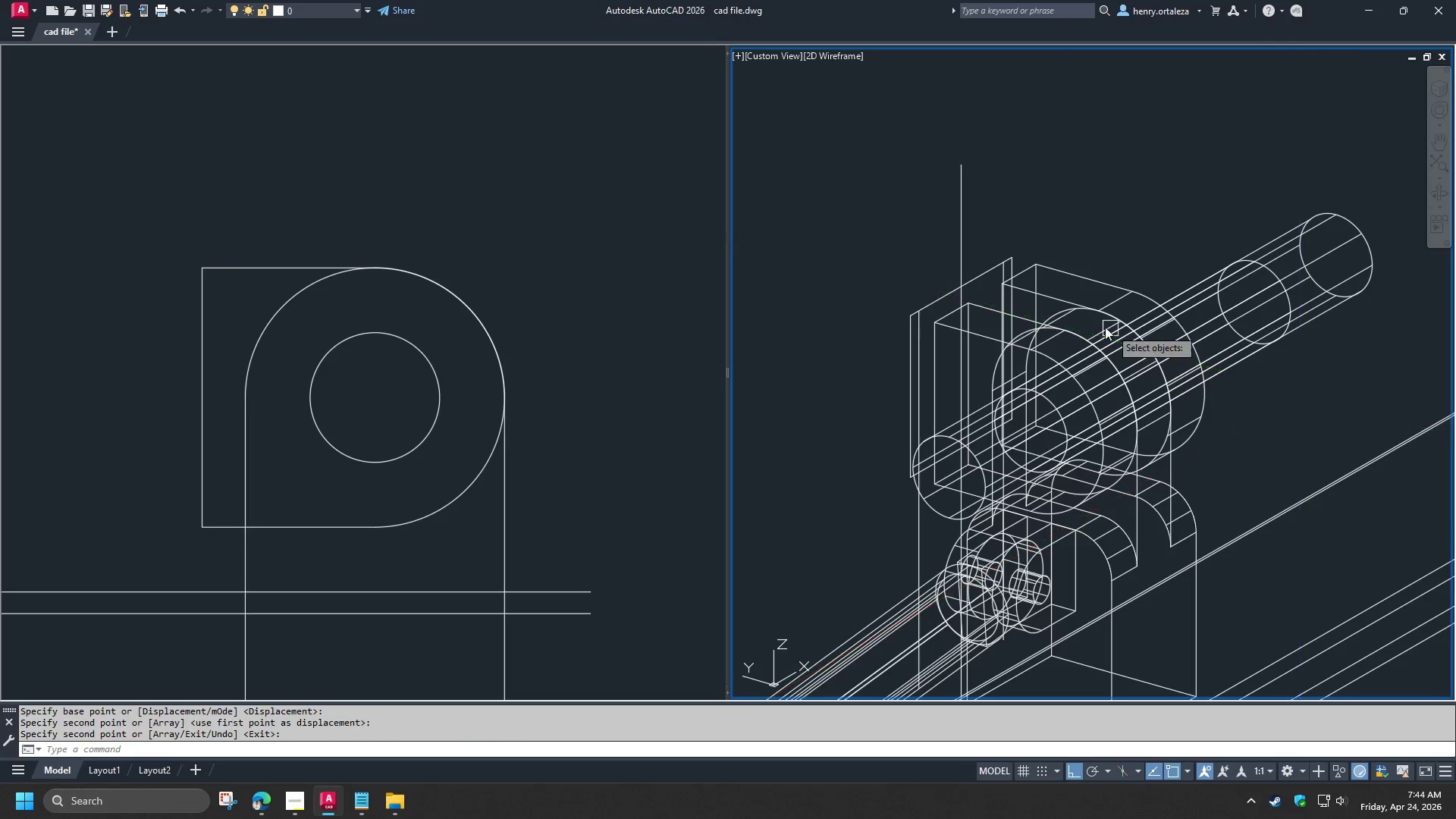 
key(Space)
 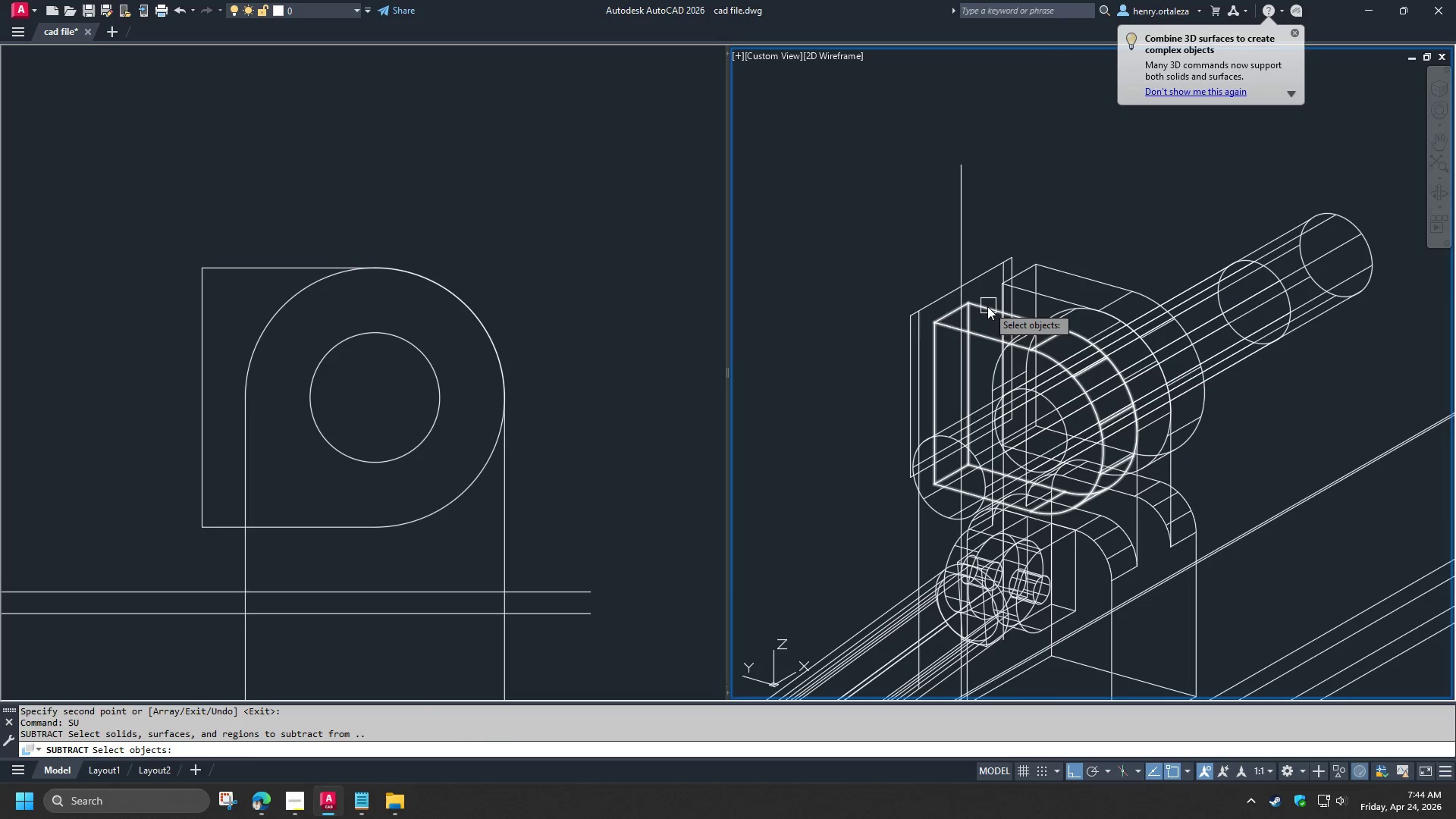 
left_click([985, 308])
 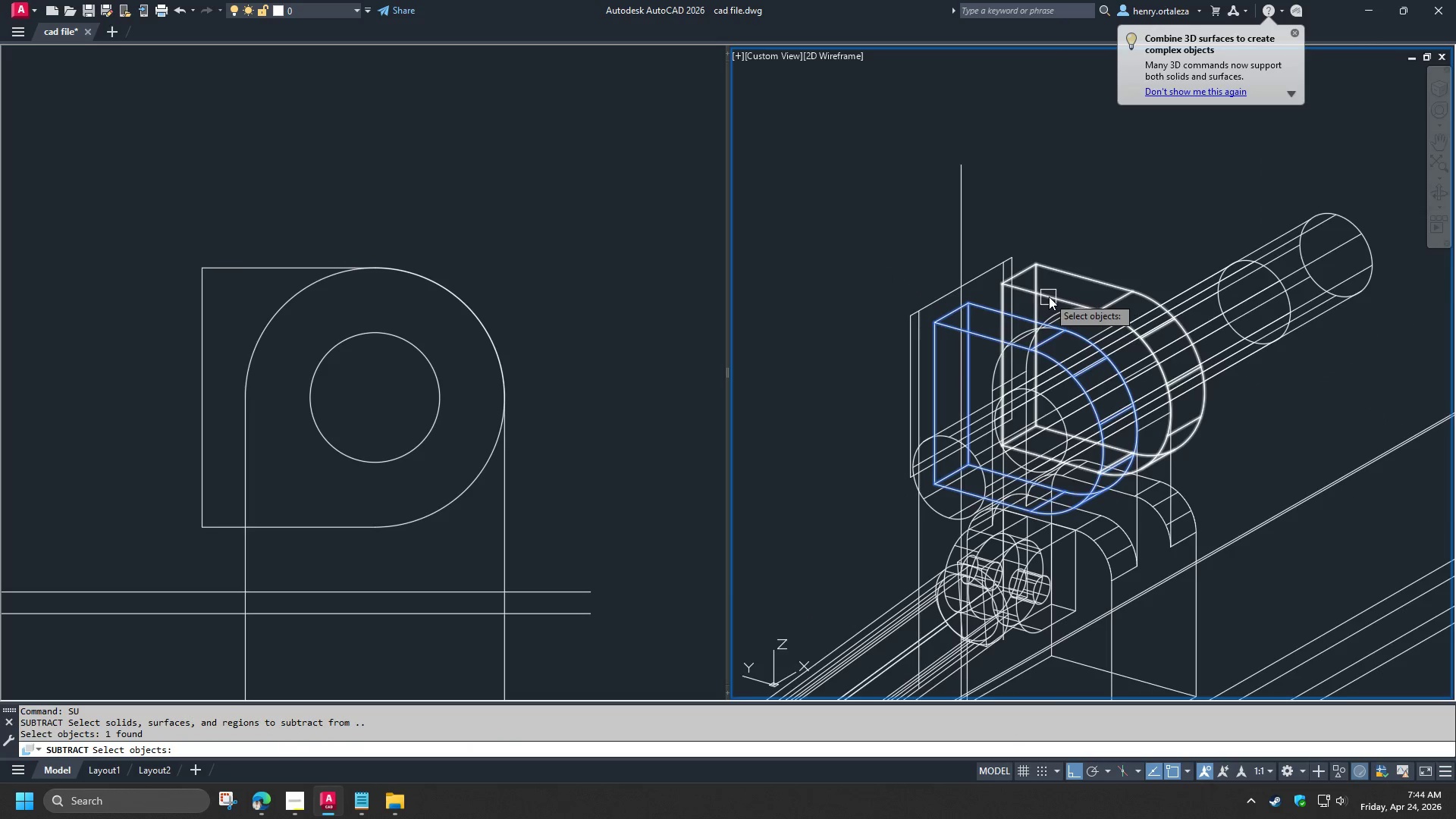 
left_click([1049, 297])
 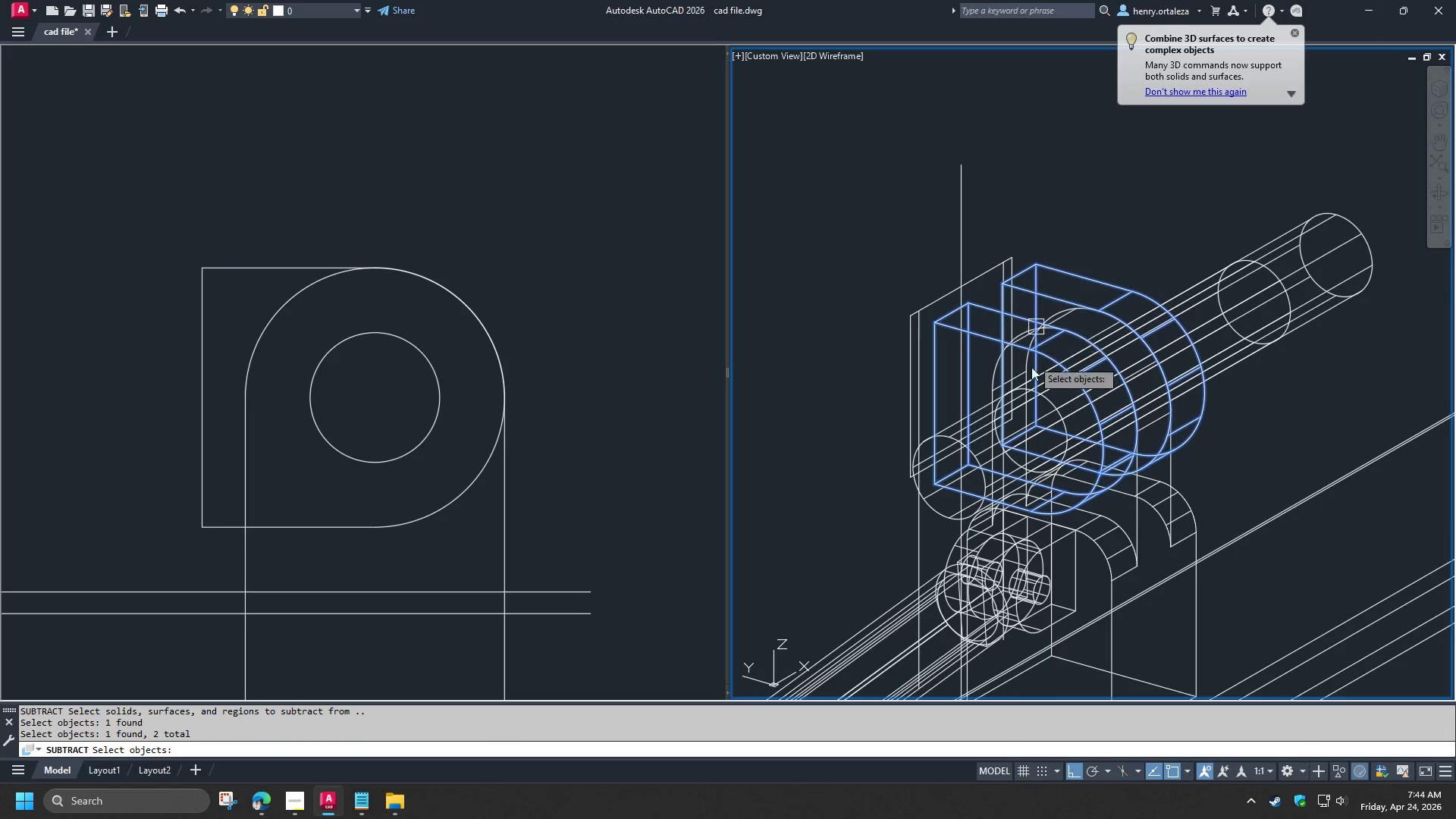 
key(Space)
 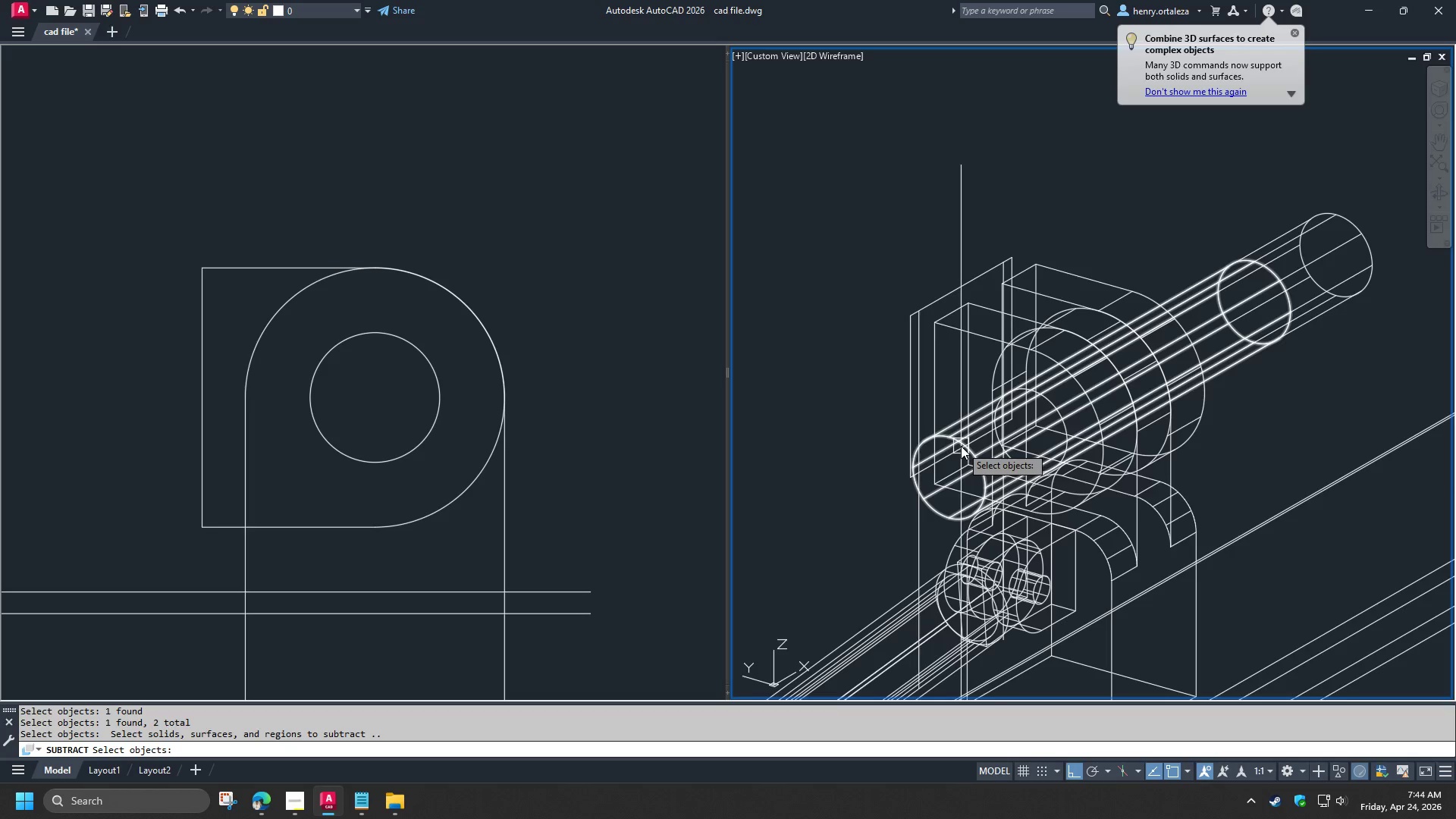 
left_click([961, 446])
 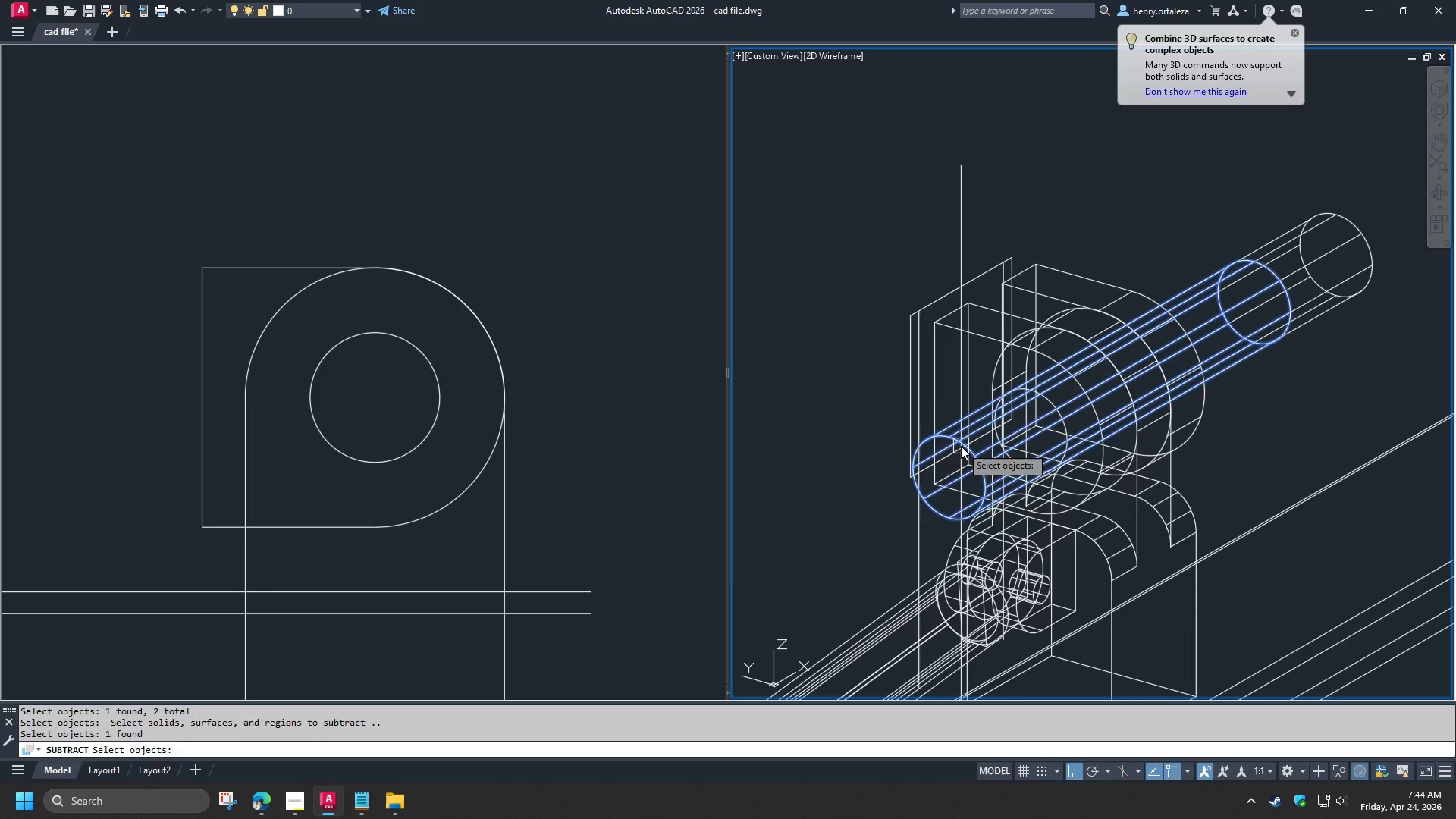 
key(Space)
 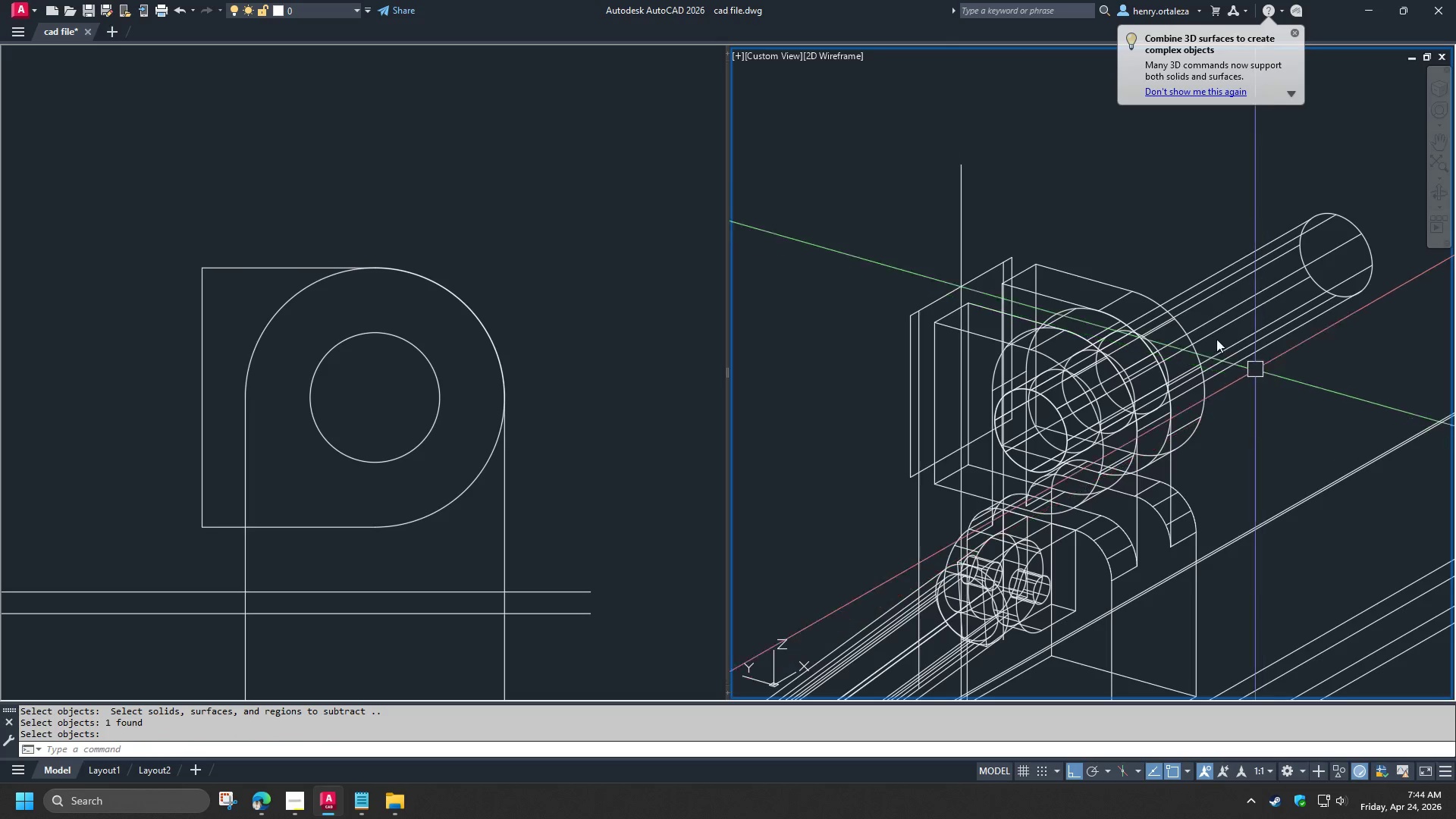 
key(Space)
 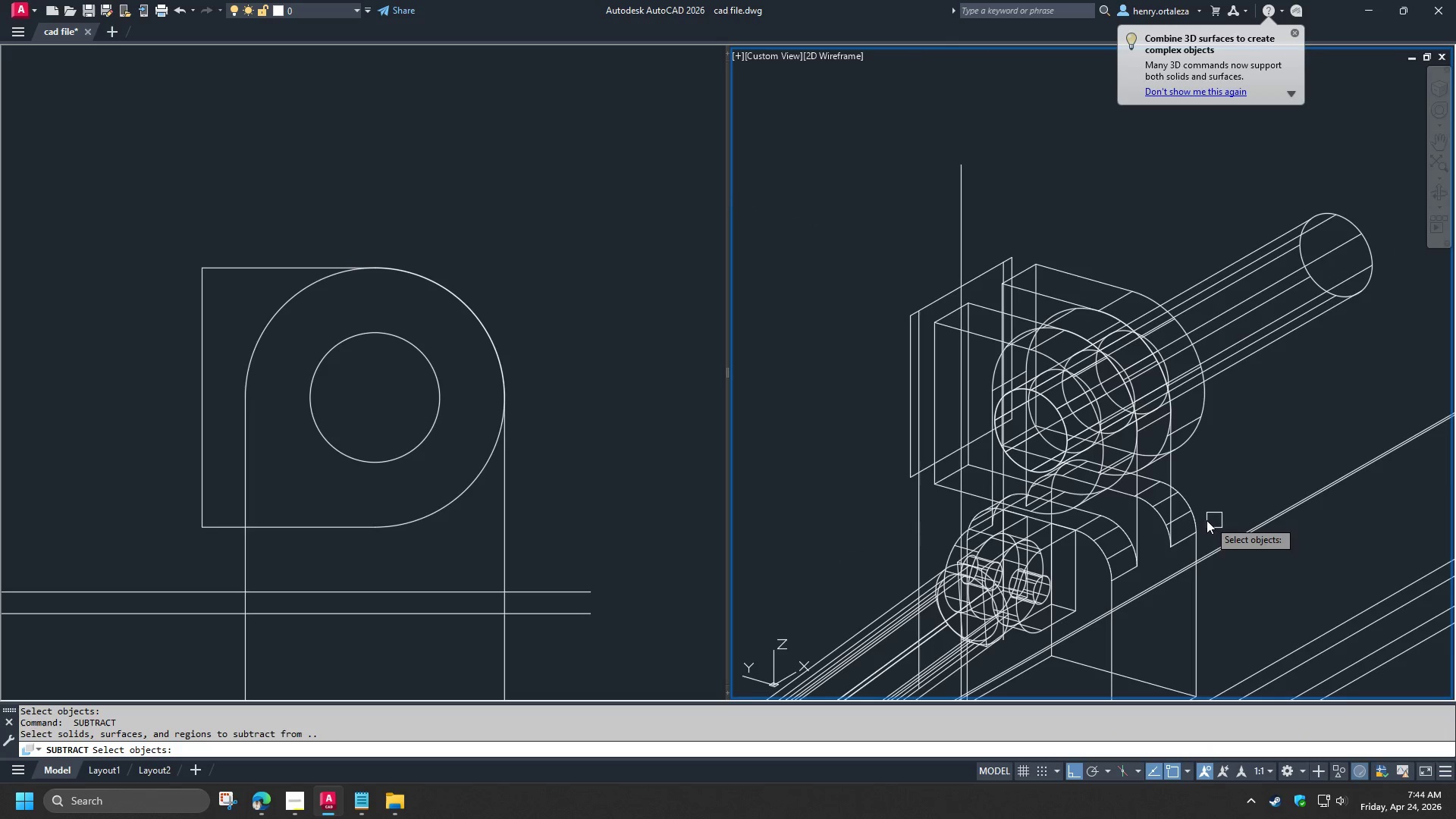 
left_click([1192, 525])
 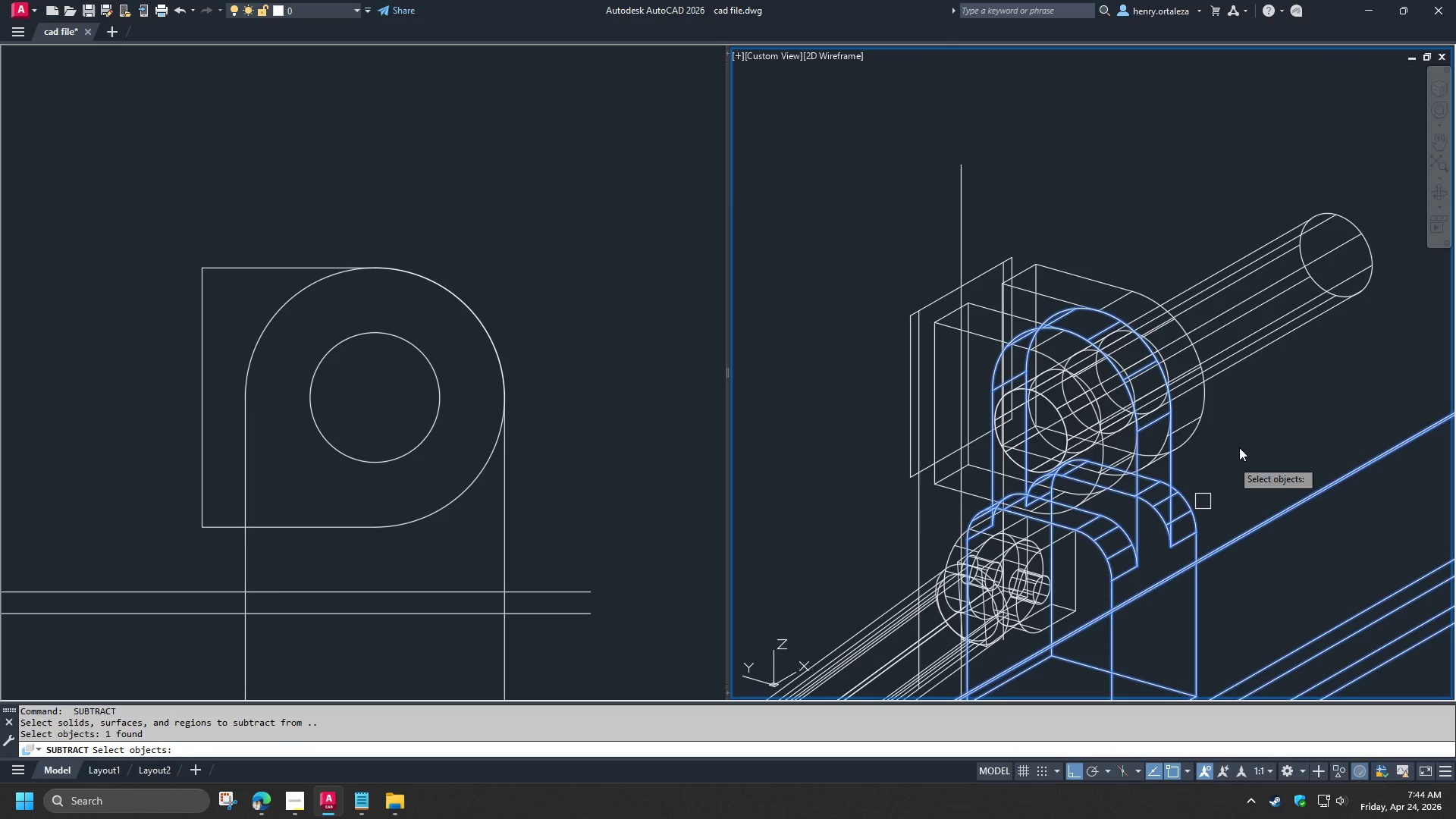 
key(Space)
 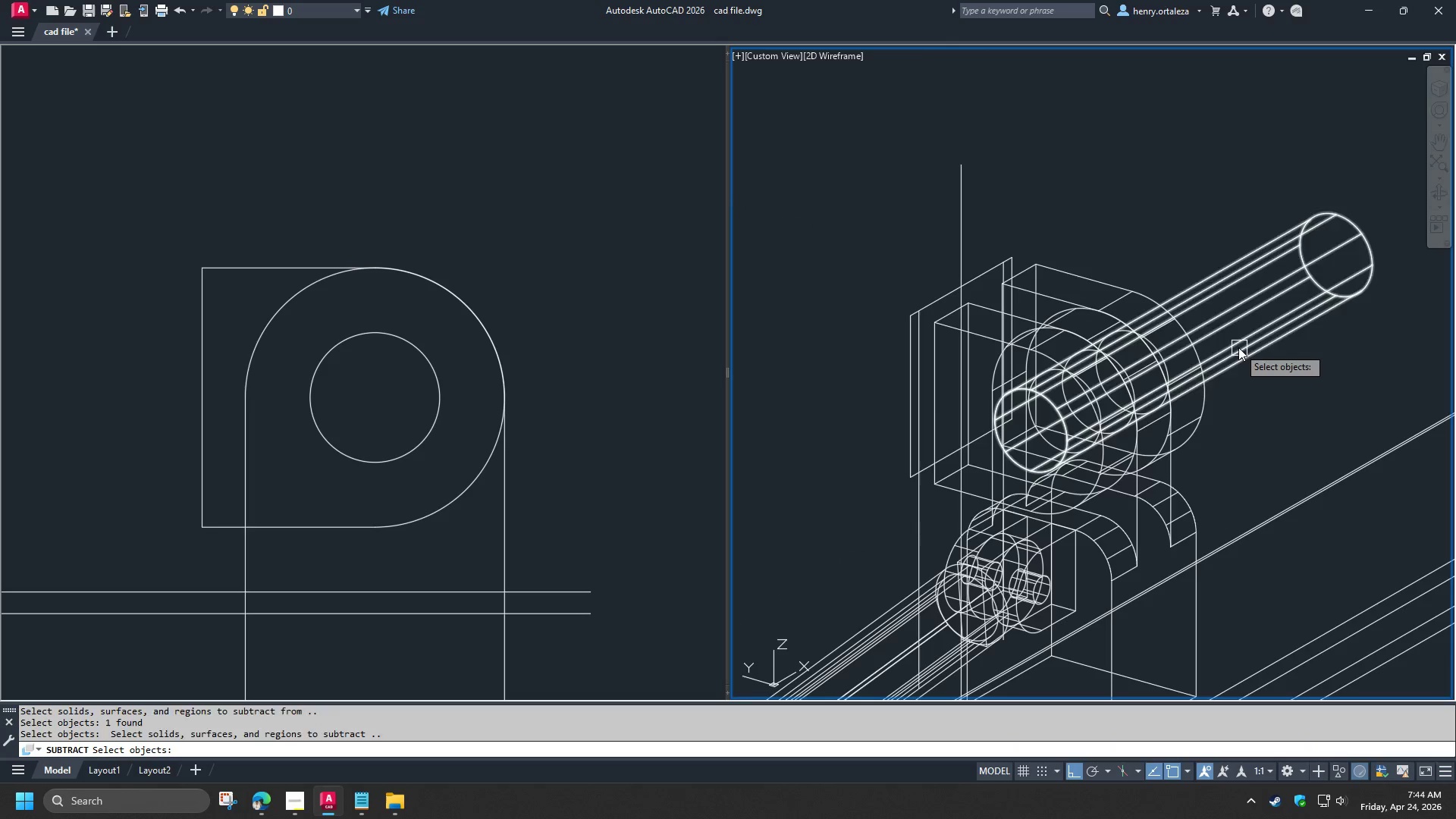 
left_click([1238, 347])
 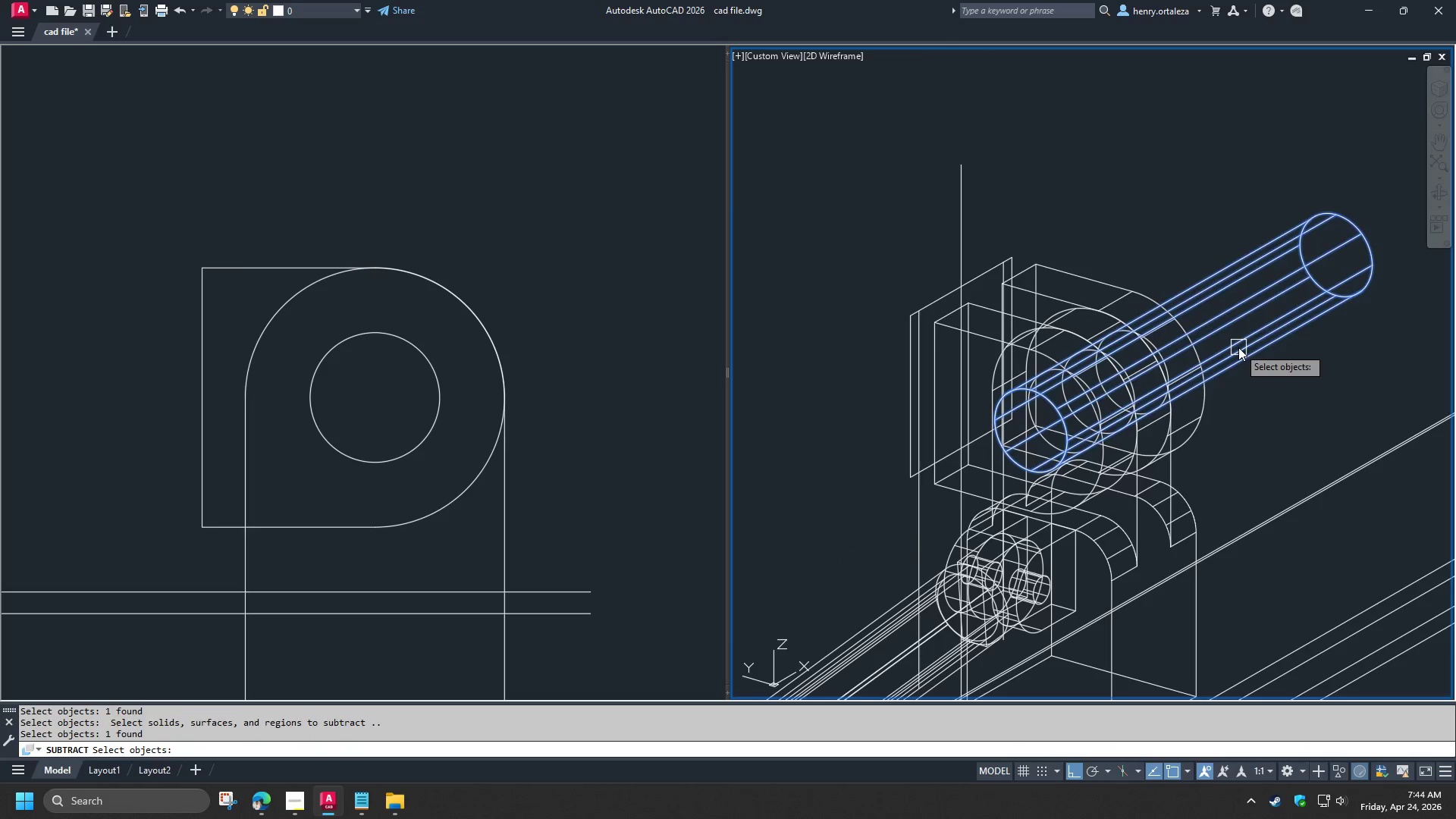 
type( vs s )
 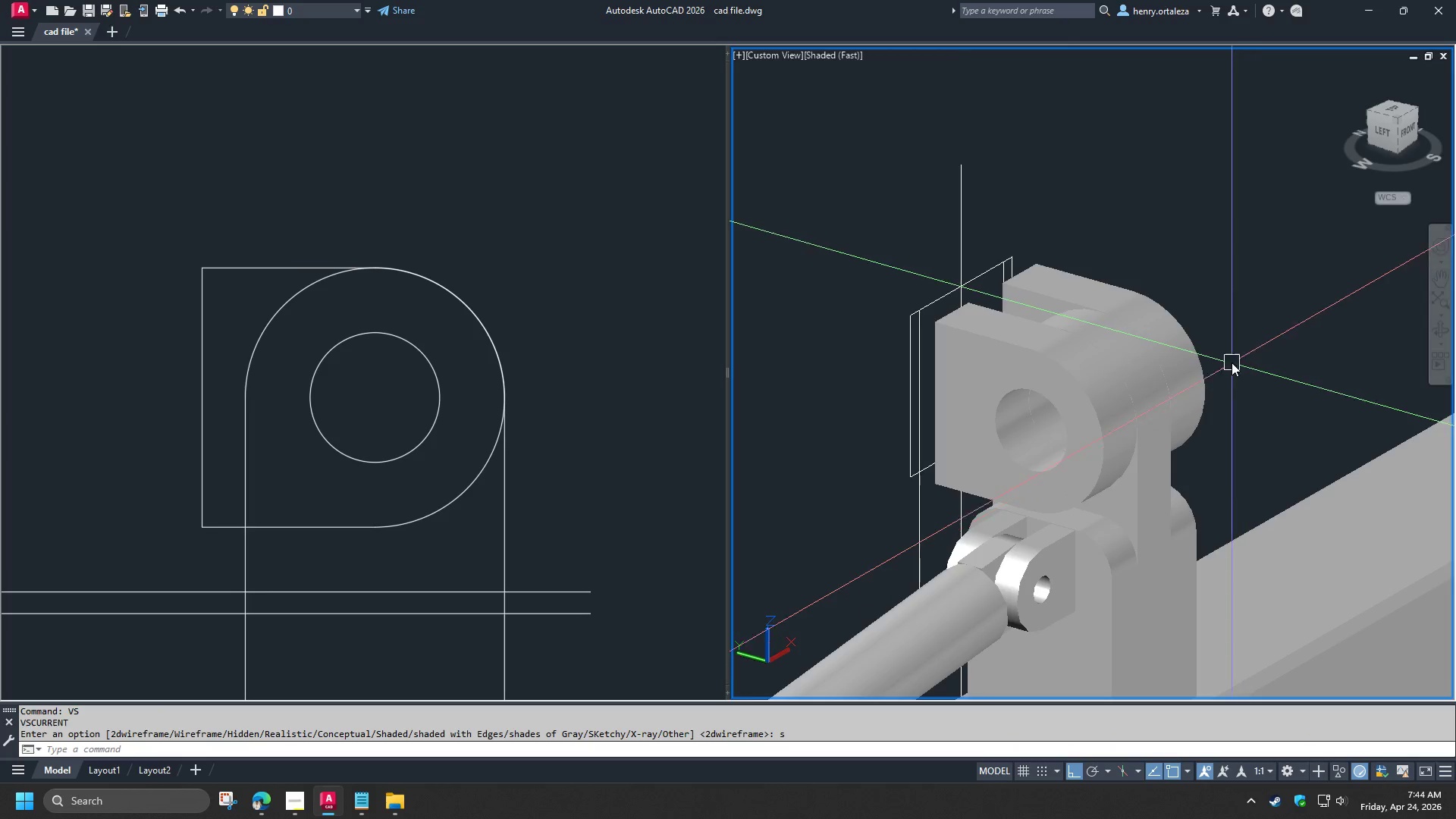 
hold_key(key=ShiftLeft, duration=1.5)
 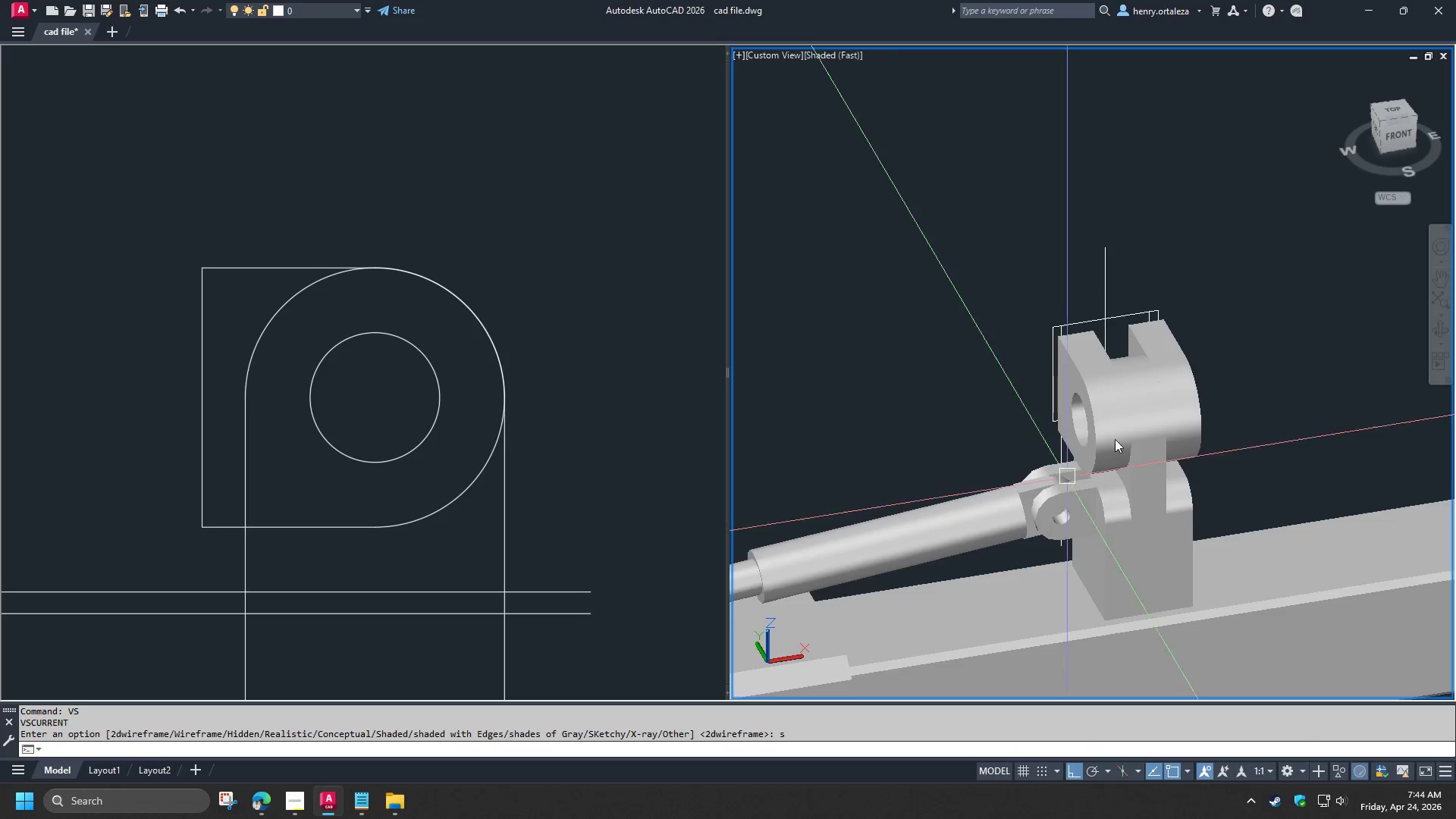 
scroll: coordinate [1232, 362], scroll_direction: down, amount: 1.0
 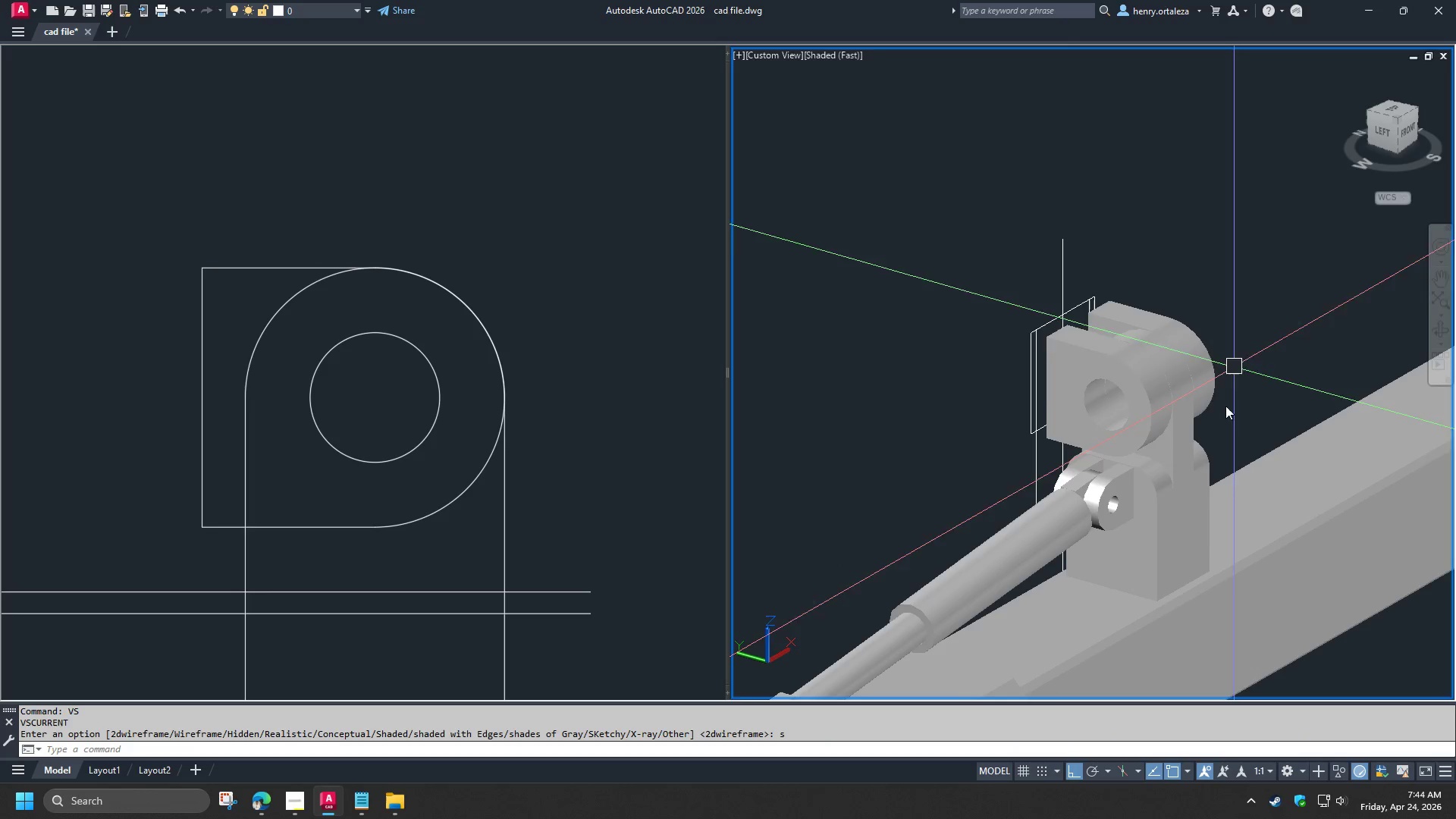 
hold_key(key=ShiftLeft, duration=0.48)
 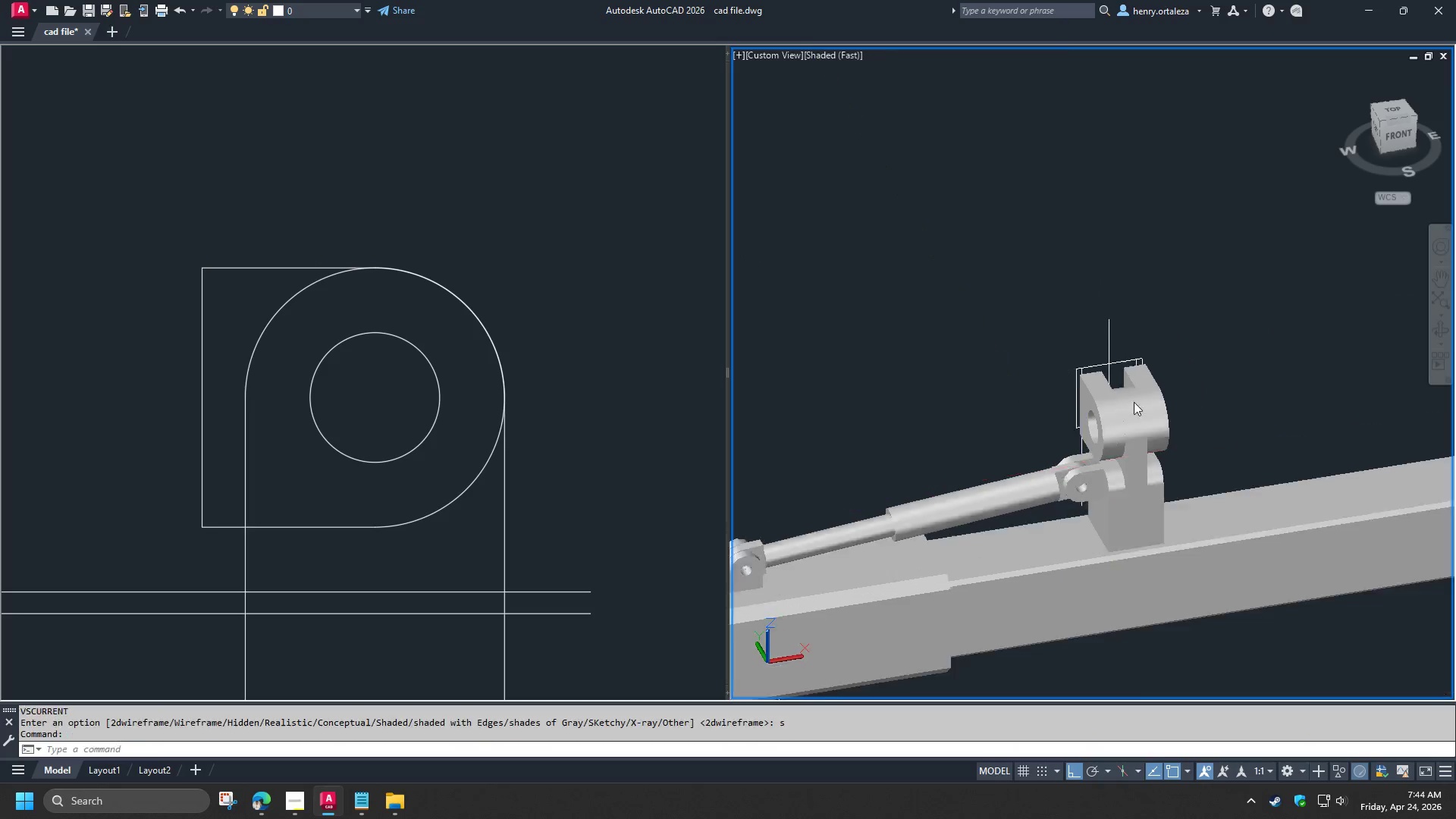 
scroll: coordinate [1134, 405], scroll_direction: down, amount: 2.0
 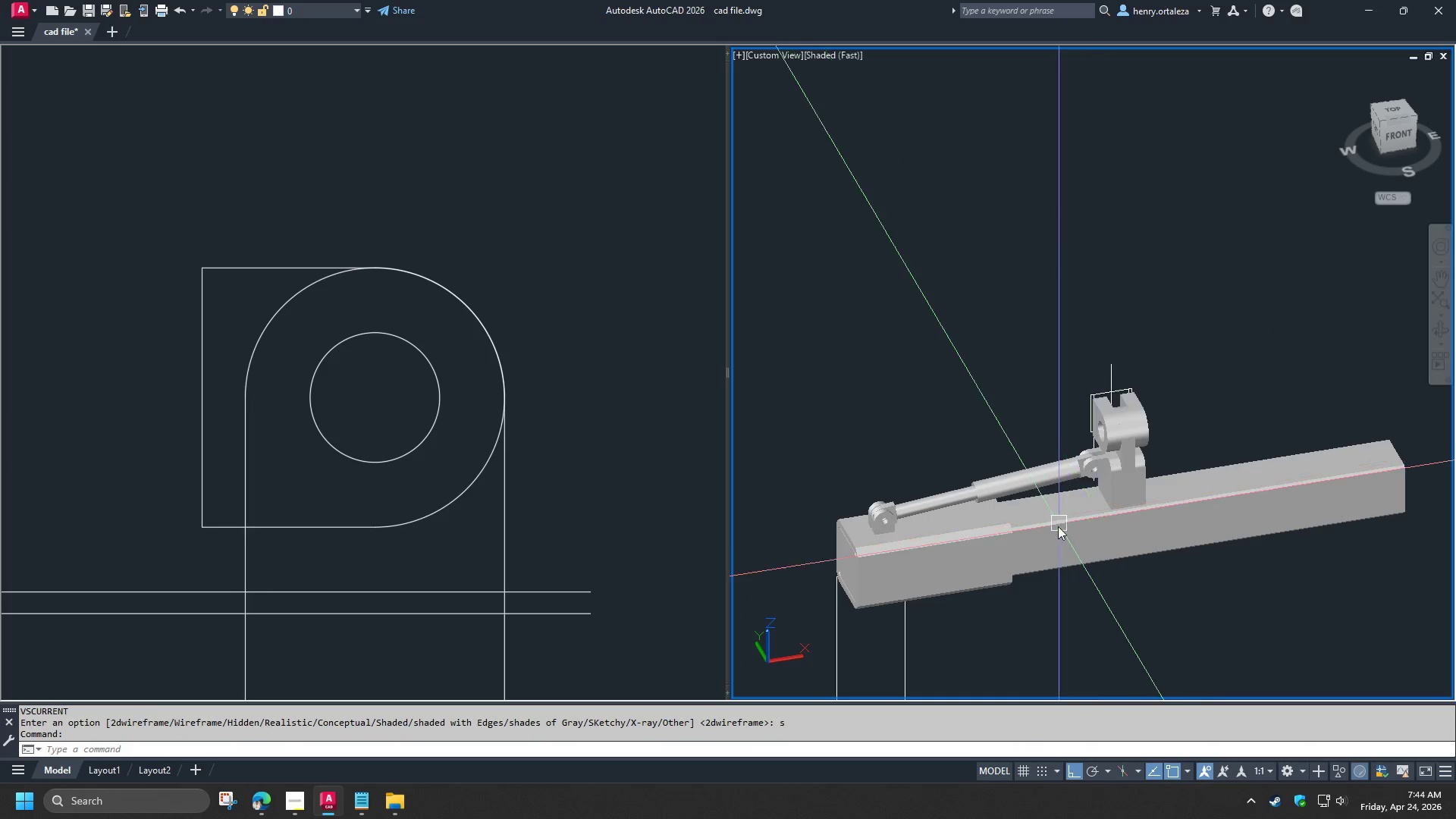 
hold_key(key=ShiftLeft, duration=1.53)
 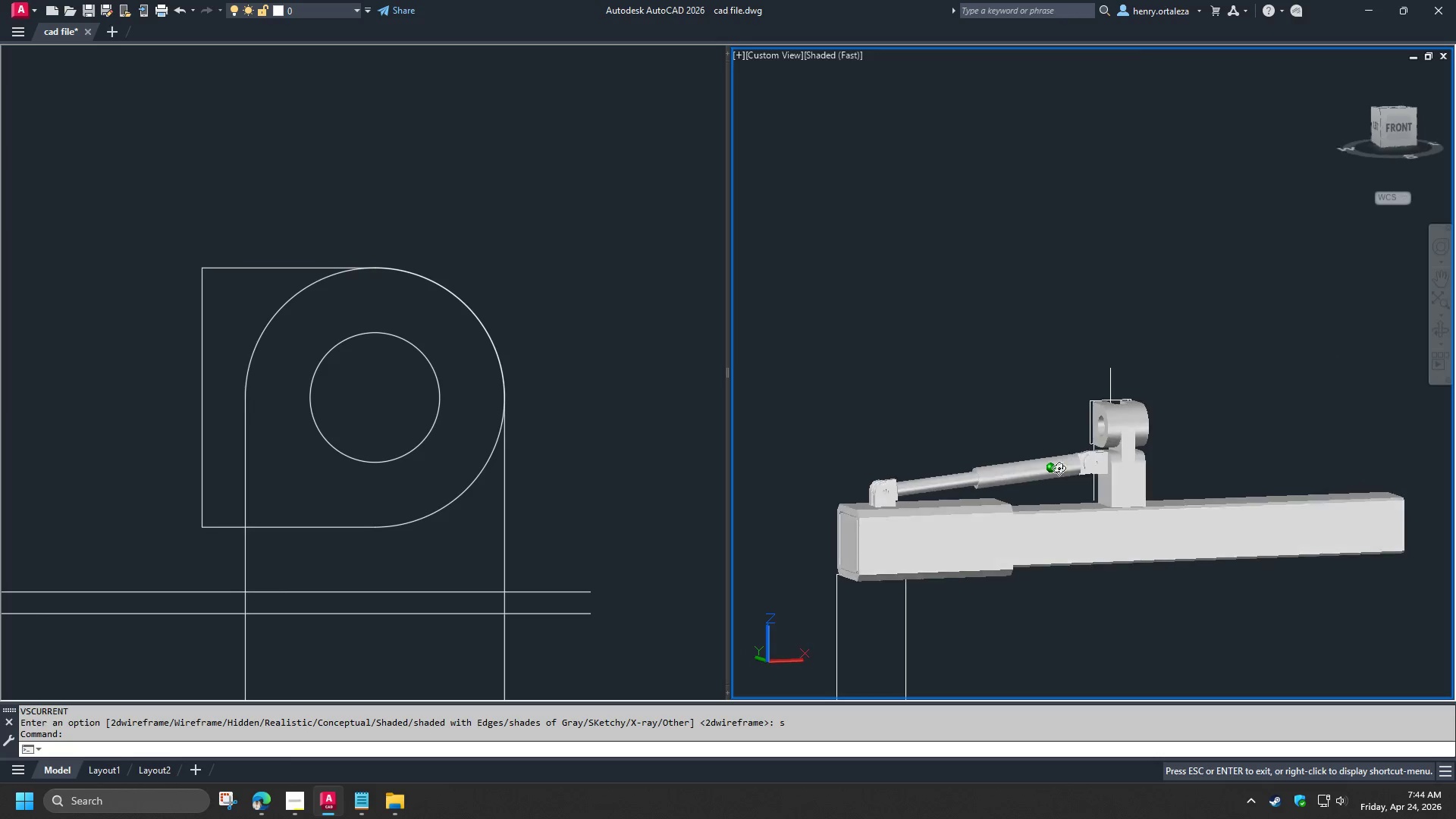 
hold_key(key=ShiftLeft, duration=1.23)
 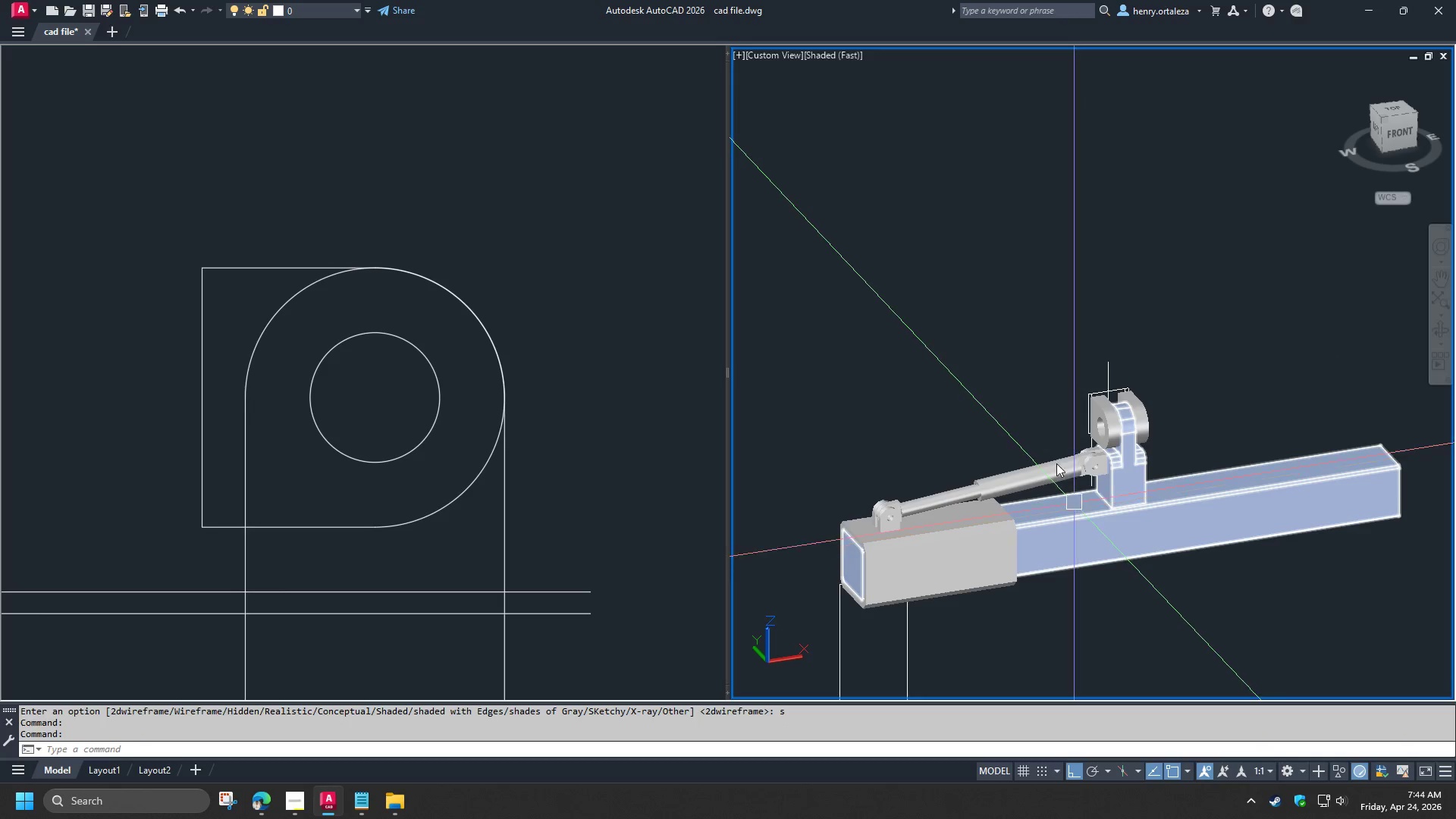 
scroll: coordinate [1034, 421], scroll_direction: down, amount: 2.0
 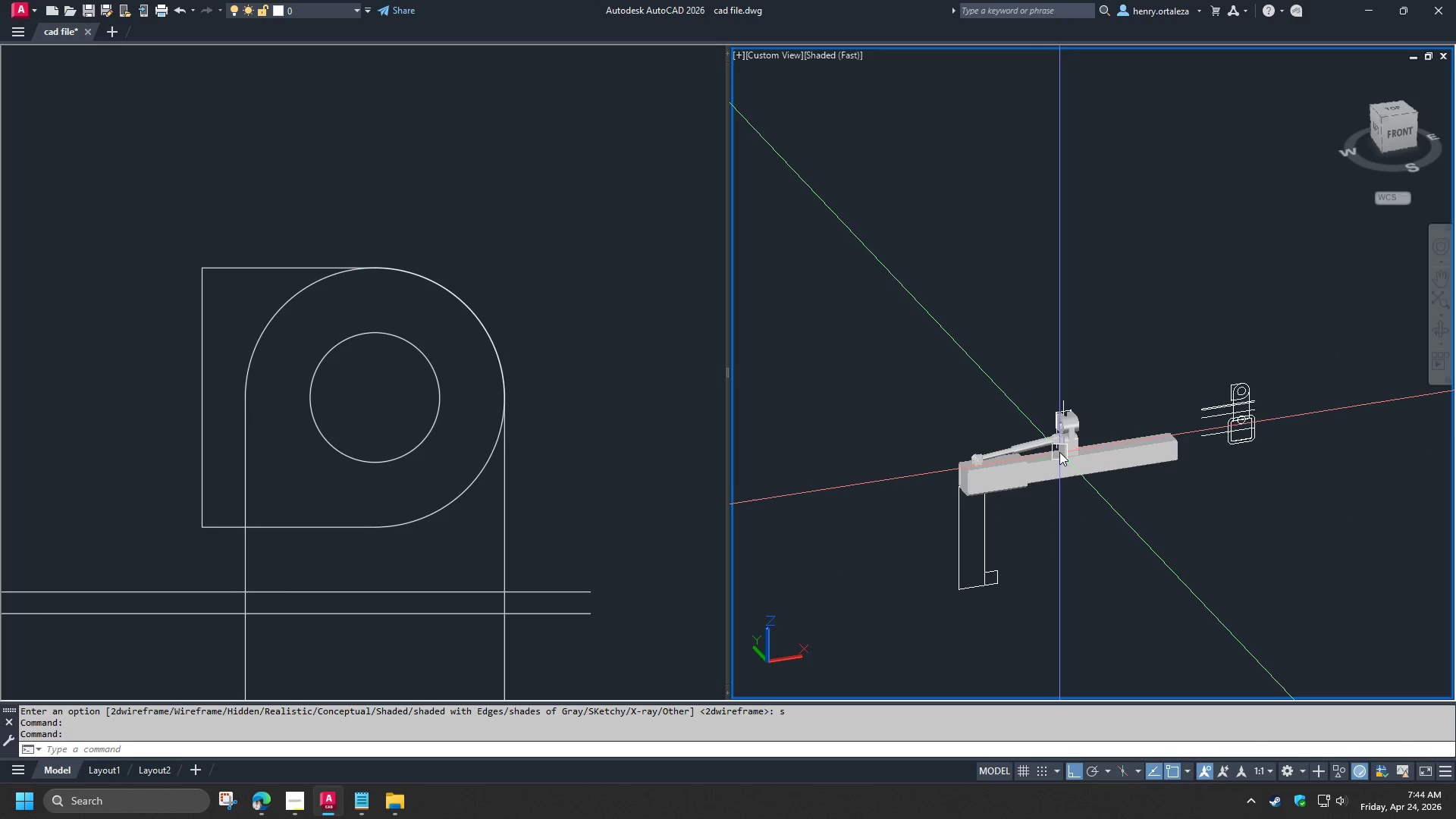 
scroll: coordinate [1059, 451], scroll_direction: up, amount: 3.0
 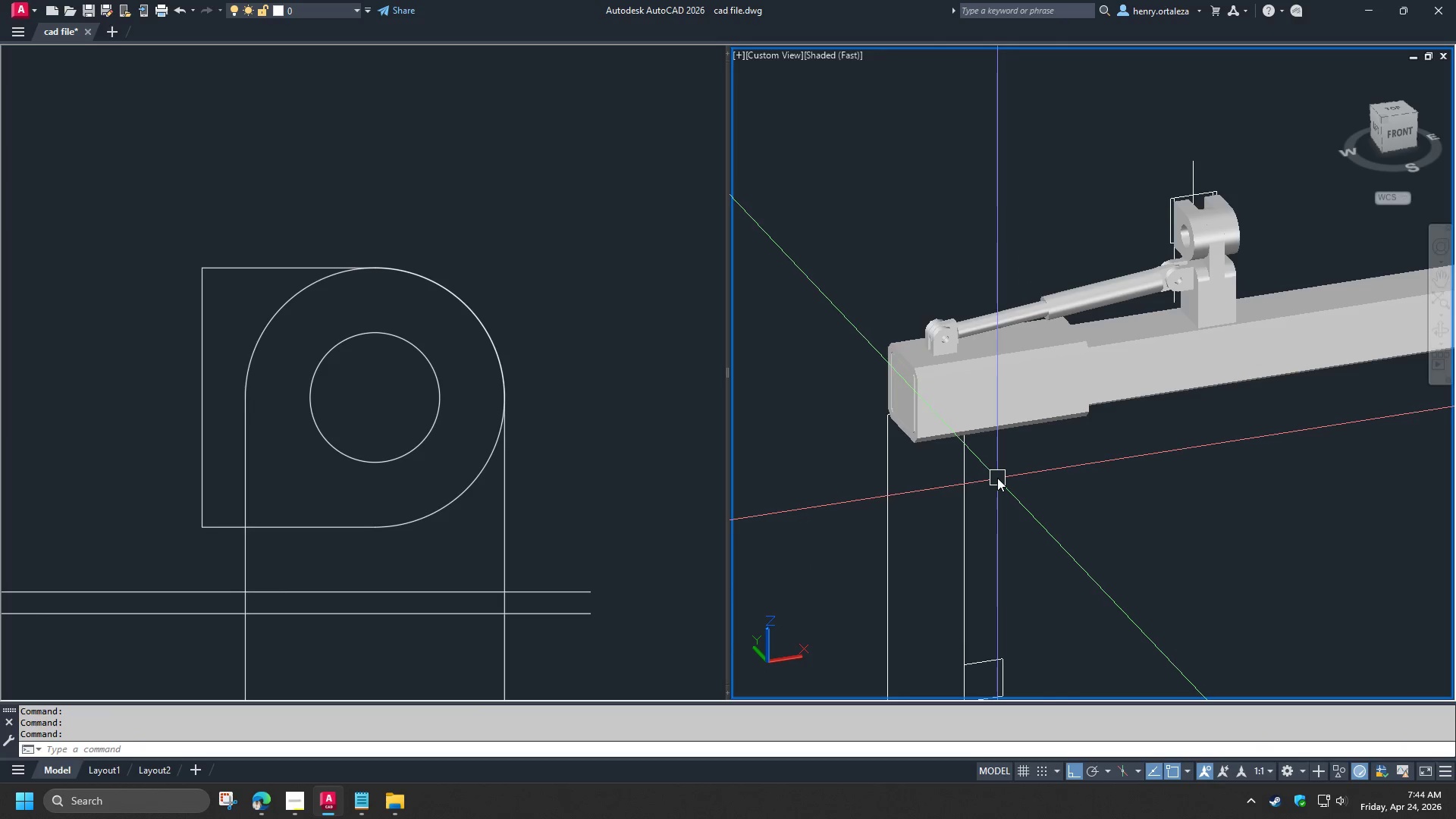 
hold_key(key=ShiftLeft, duration=1.5)
 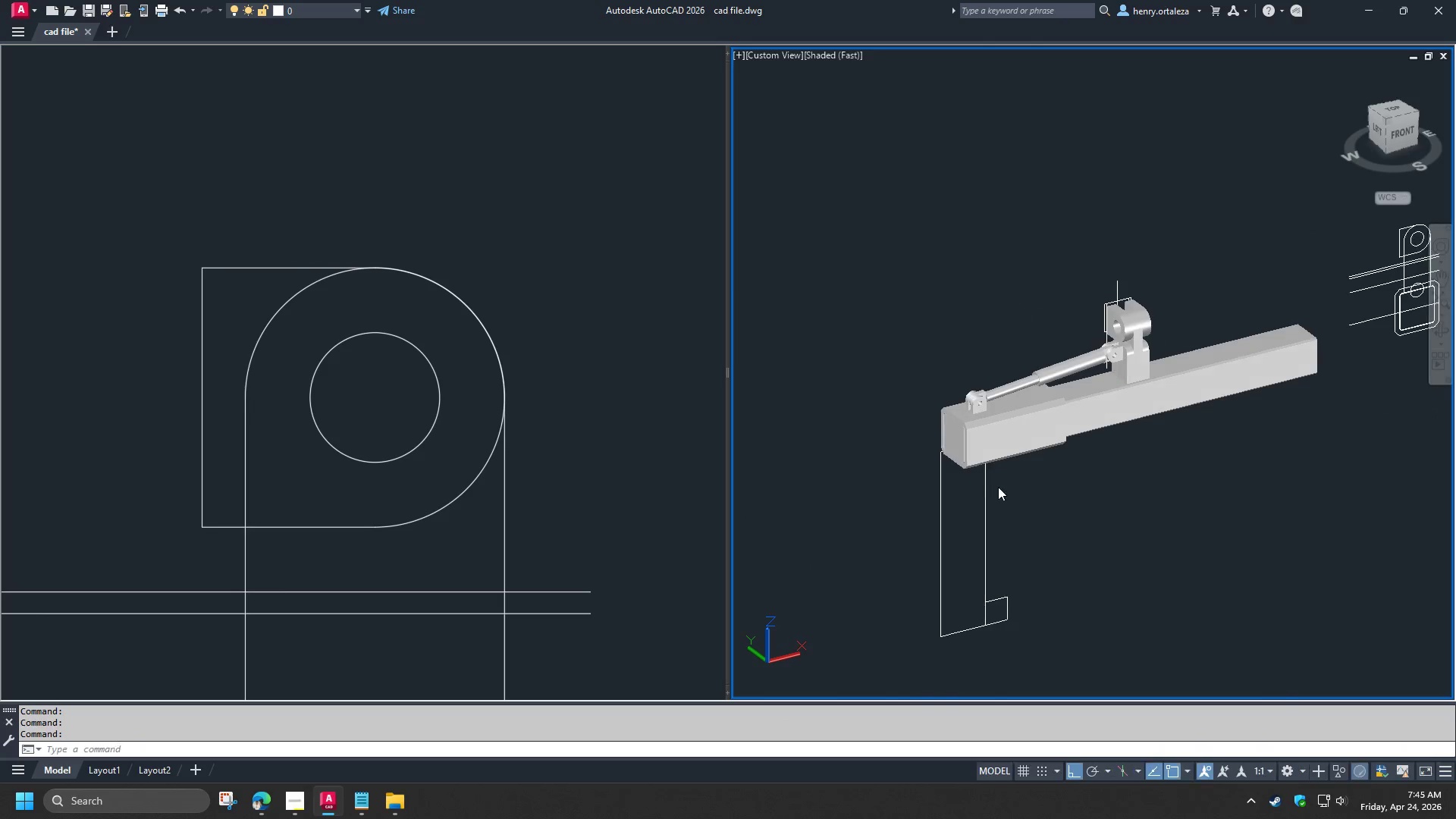 
scroll: coordinate [997, 478], scroll_direction: down, amount: 1.0
 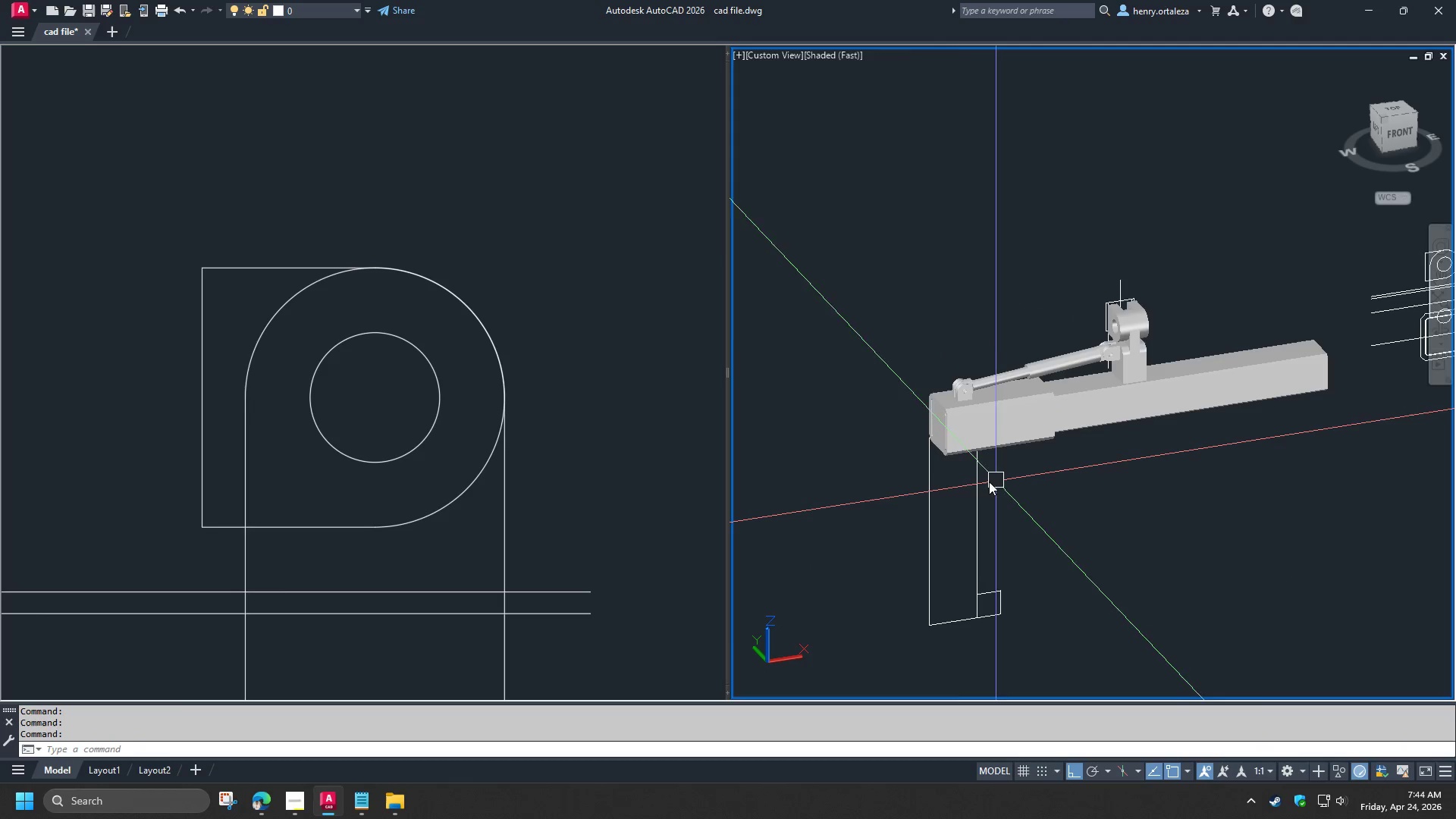 
hold_key(key=ShiftLeft, duration=0.48)
 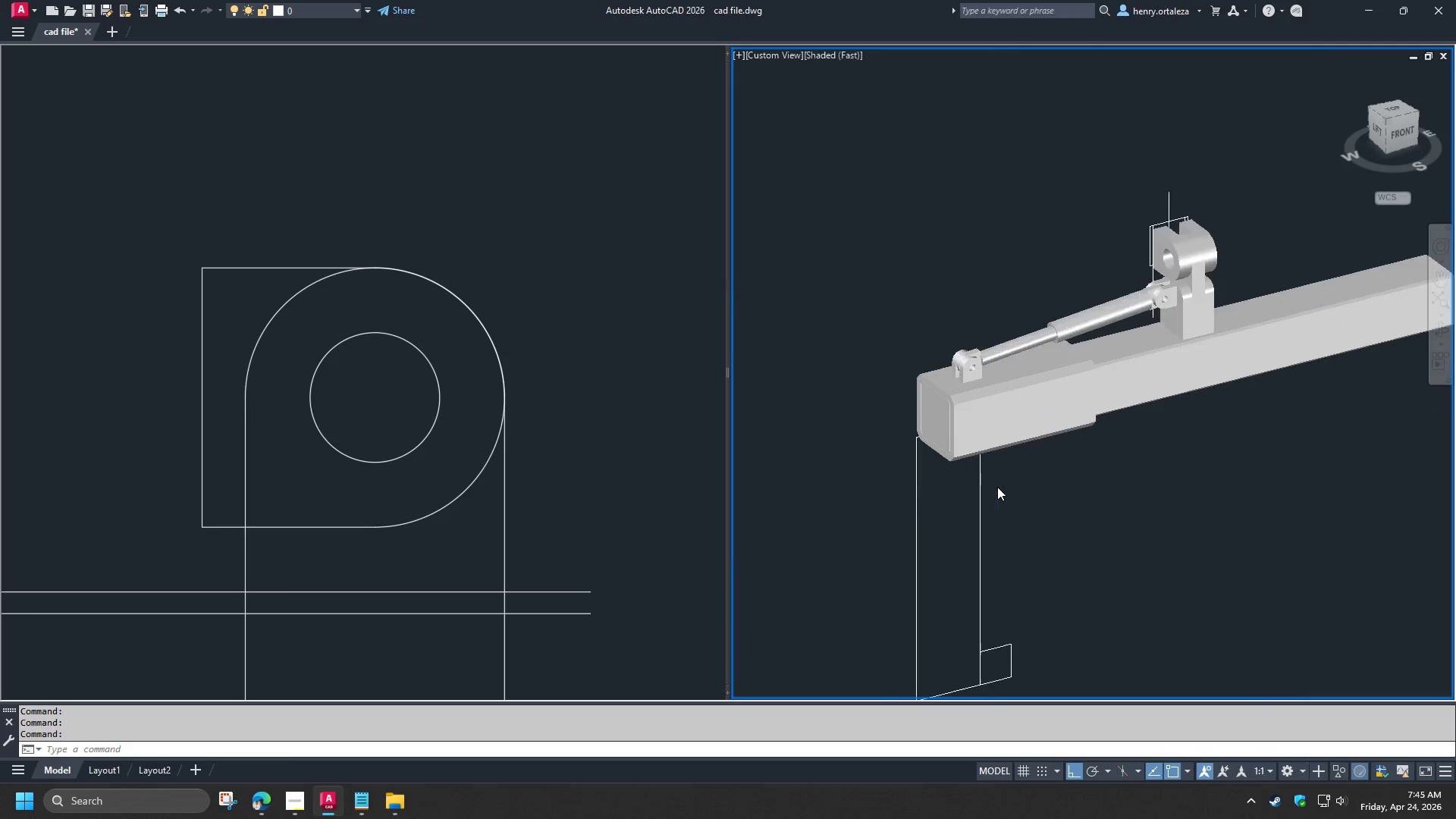 
scroll: coordinate [997, 487], scroll_direction: up, amount: 2.0
 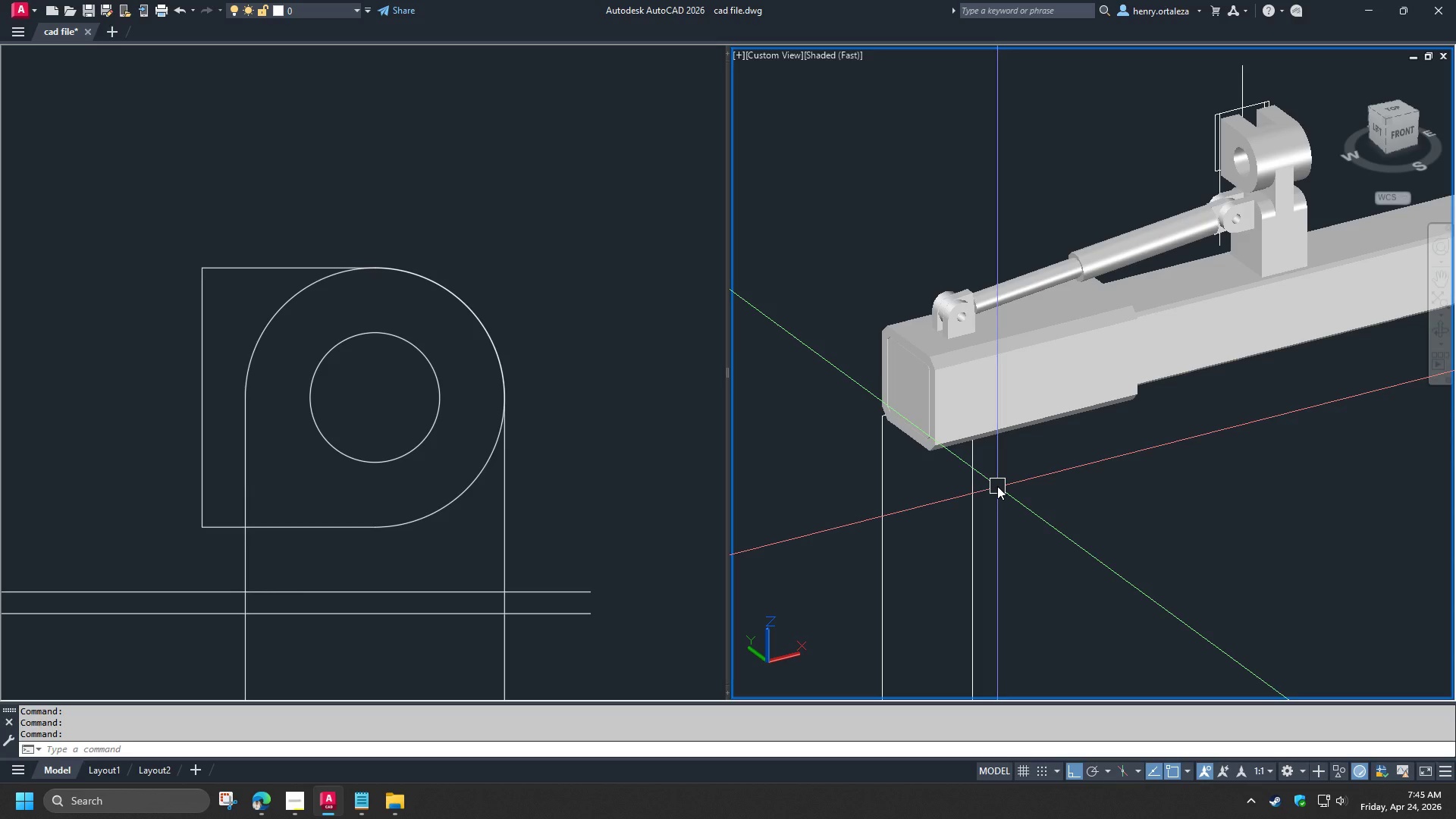 
scroll: coordinate [997, 486], scroll_direction: down, amount: 1.0
 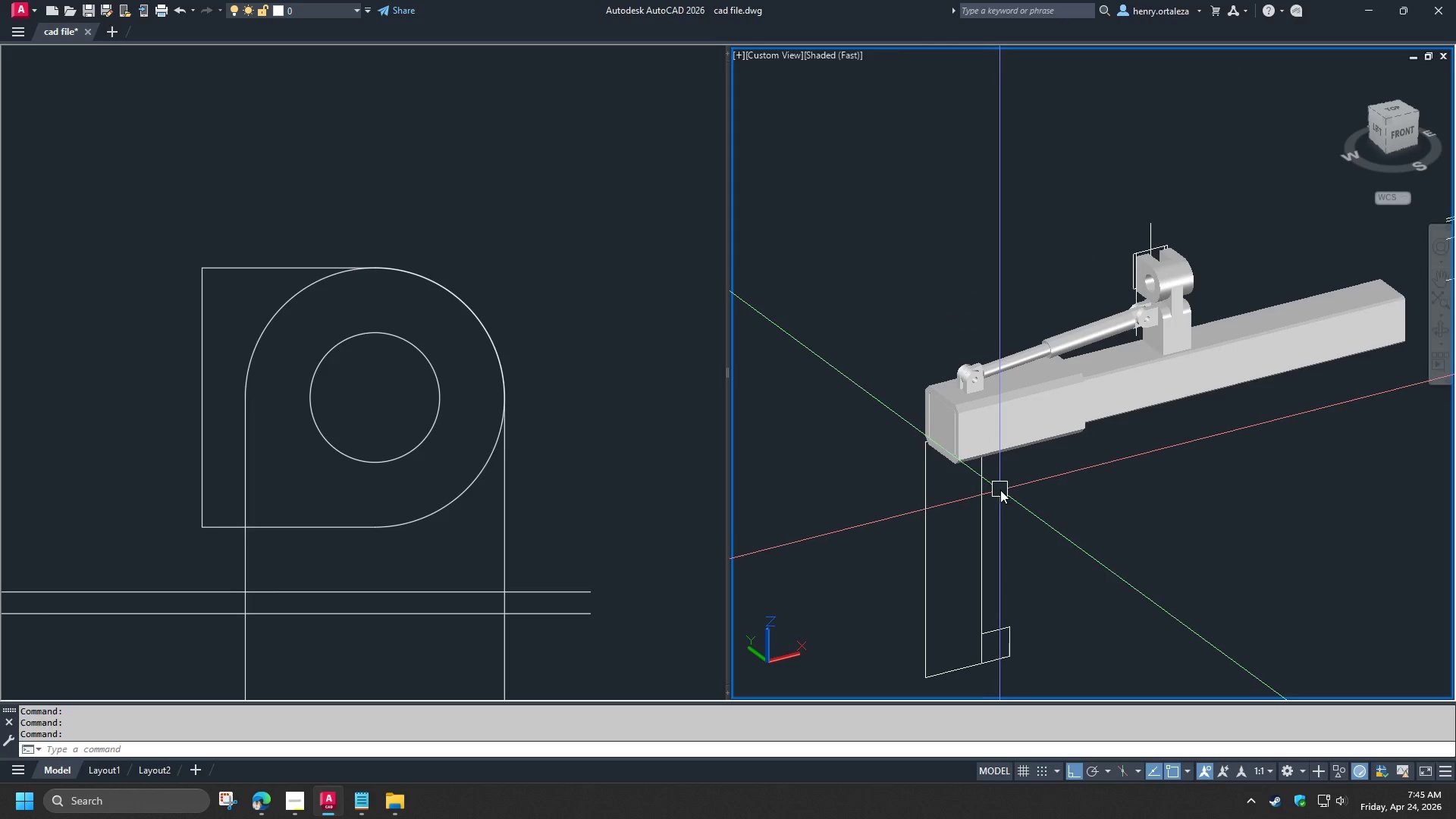 
type(vs 2 )
 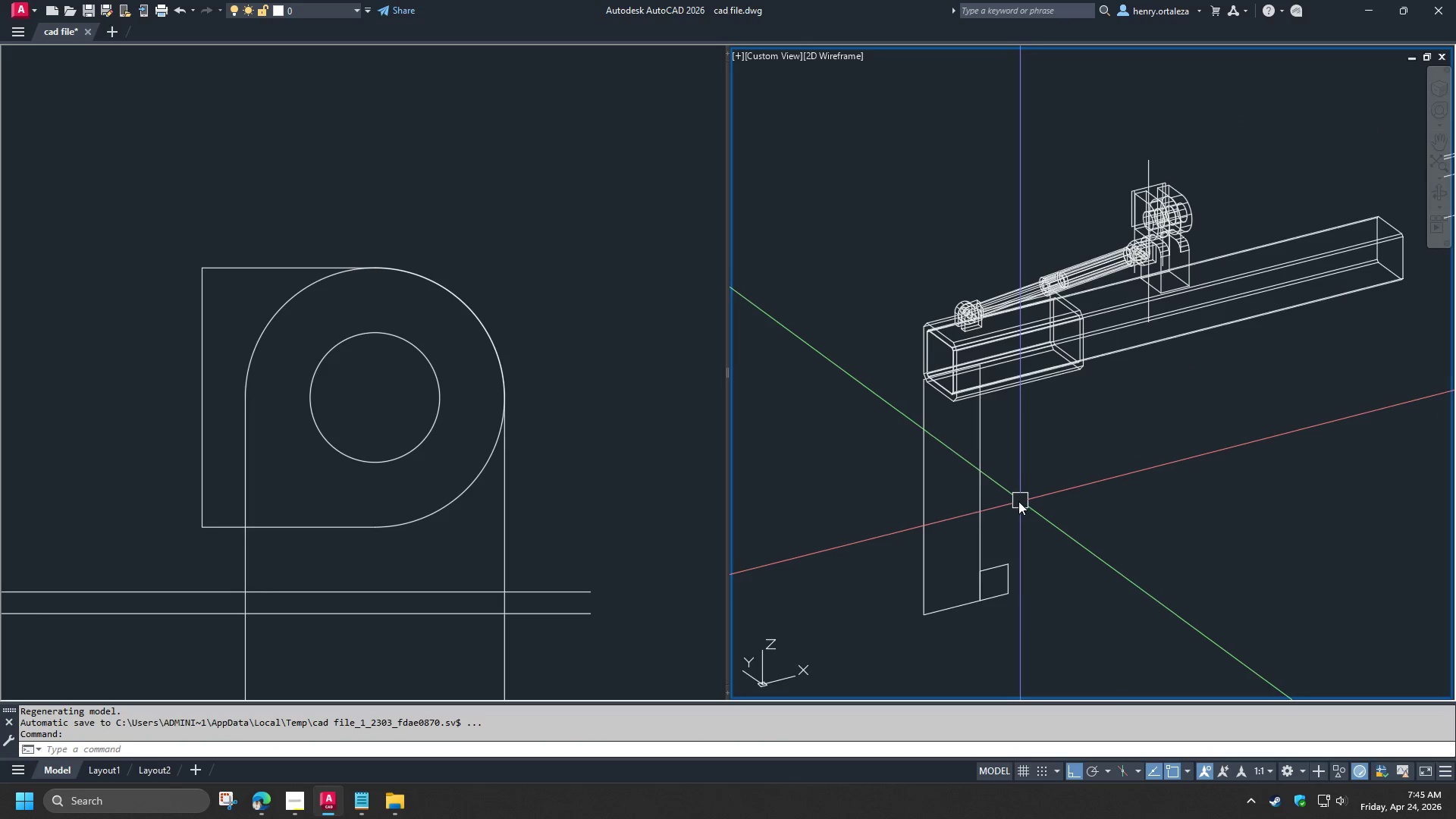 
scroll: coordinate [952, 616], scroll_direction: up, amount: 2.0
 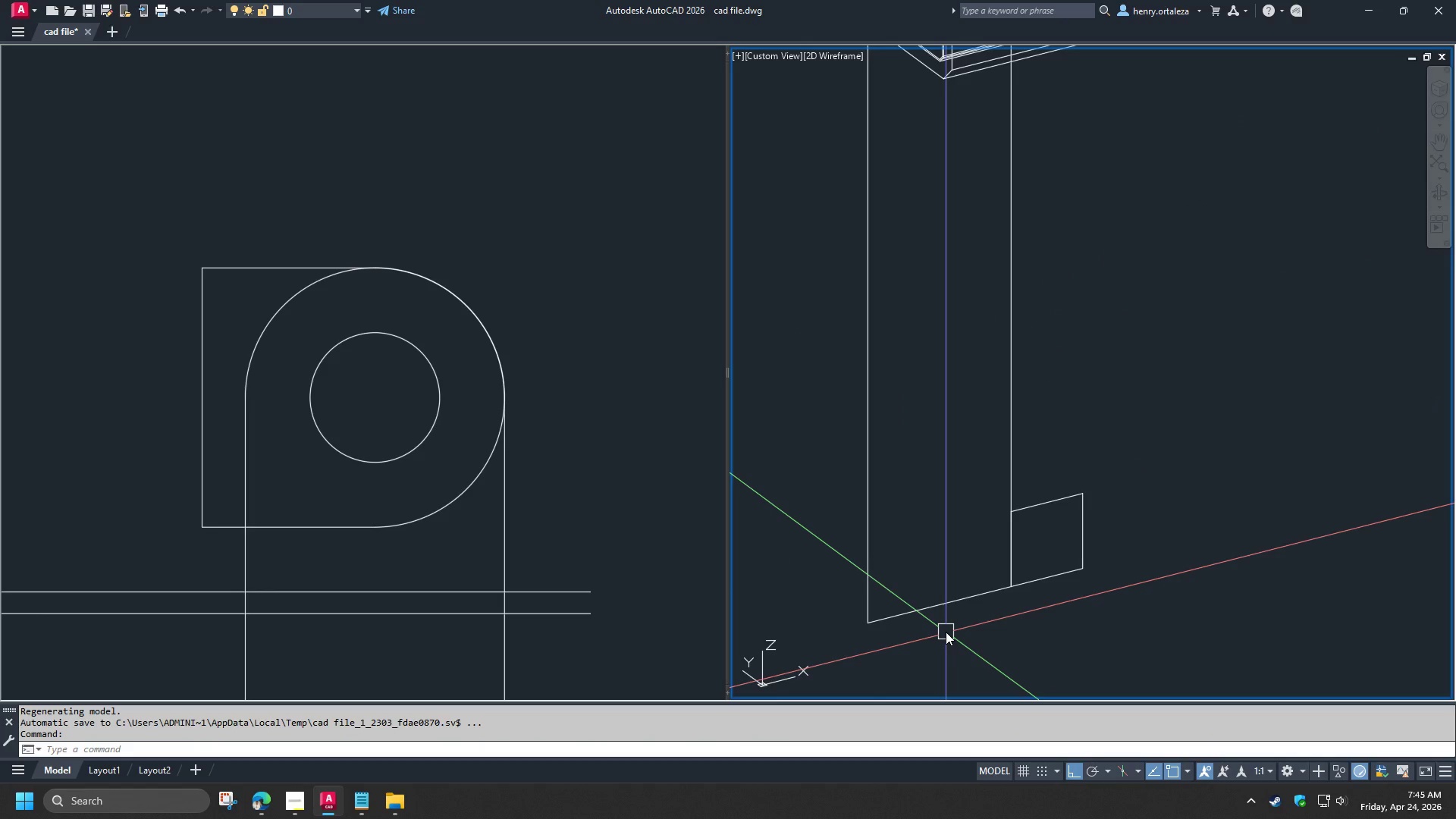 
type(rec)
 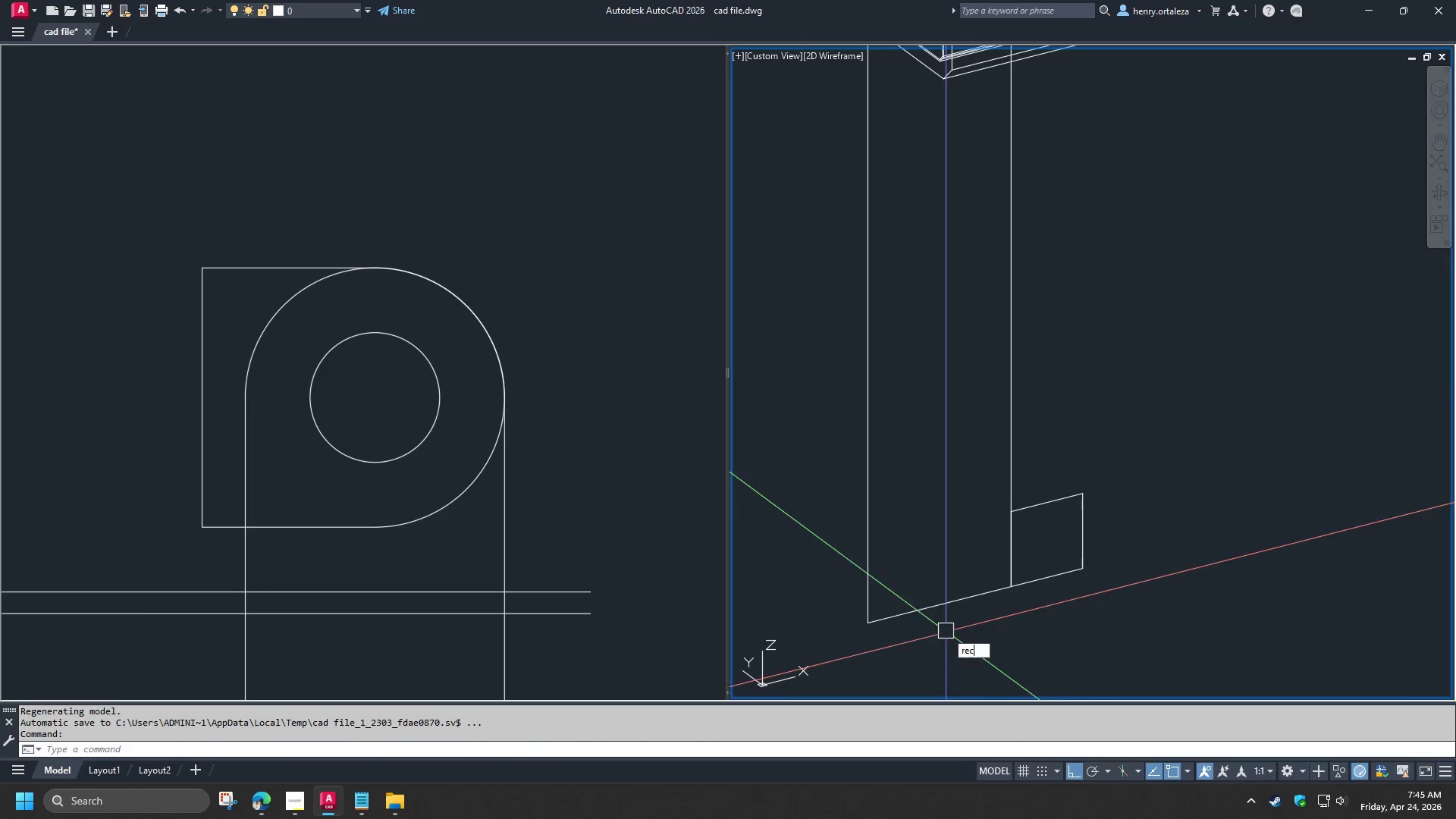 
key(Space)
 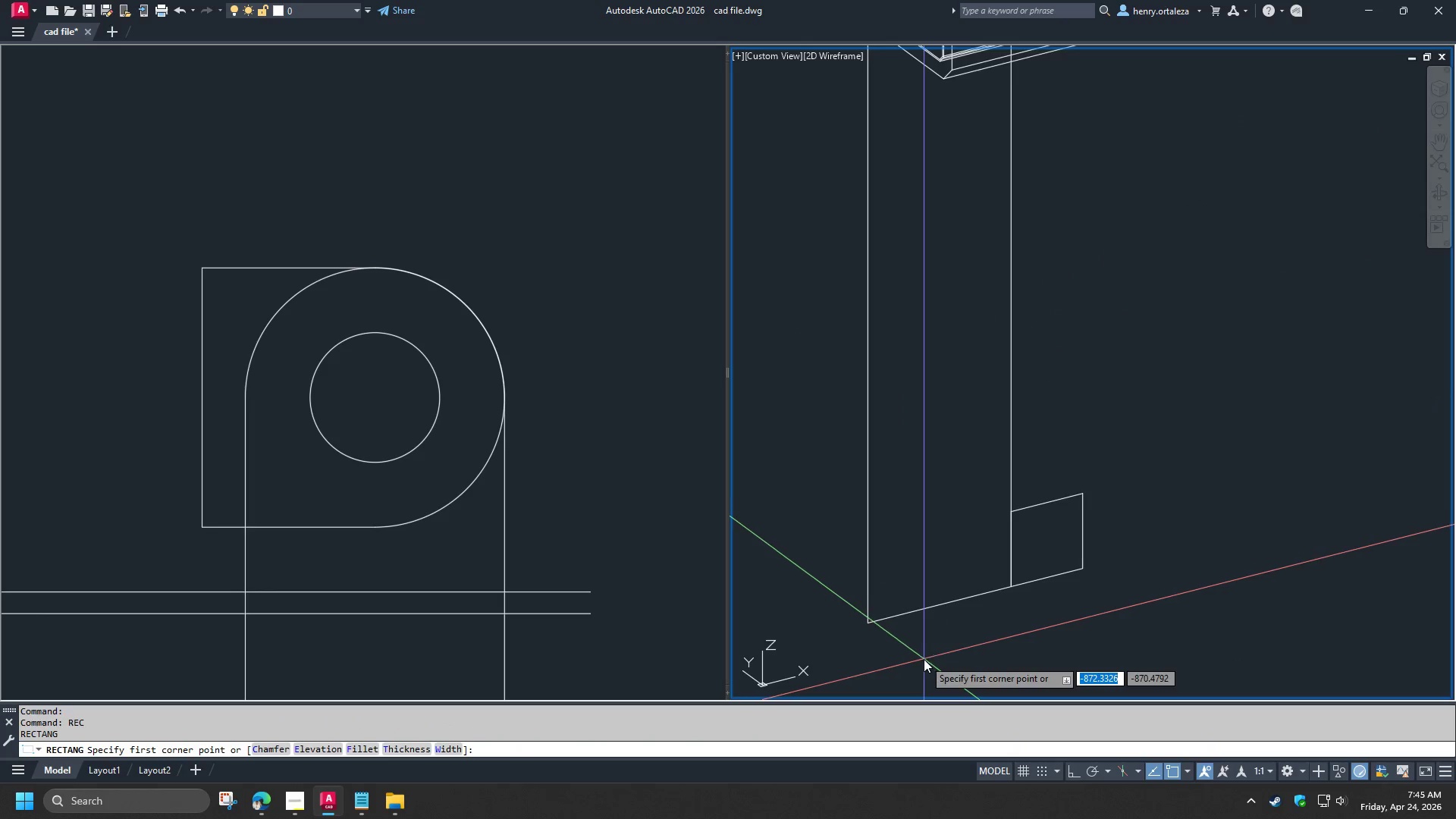 
left_click_drag(start_coordinate=[924, 659], to_coordinate=[946, 644])
 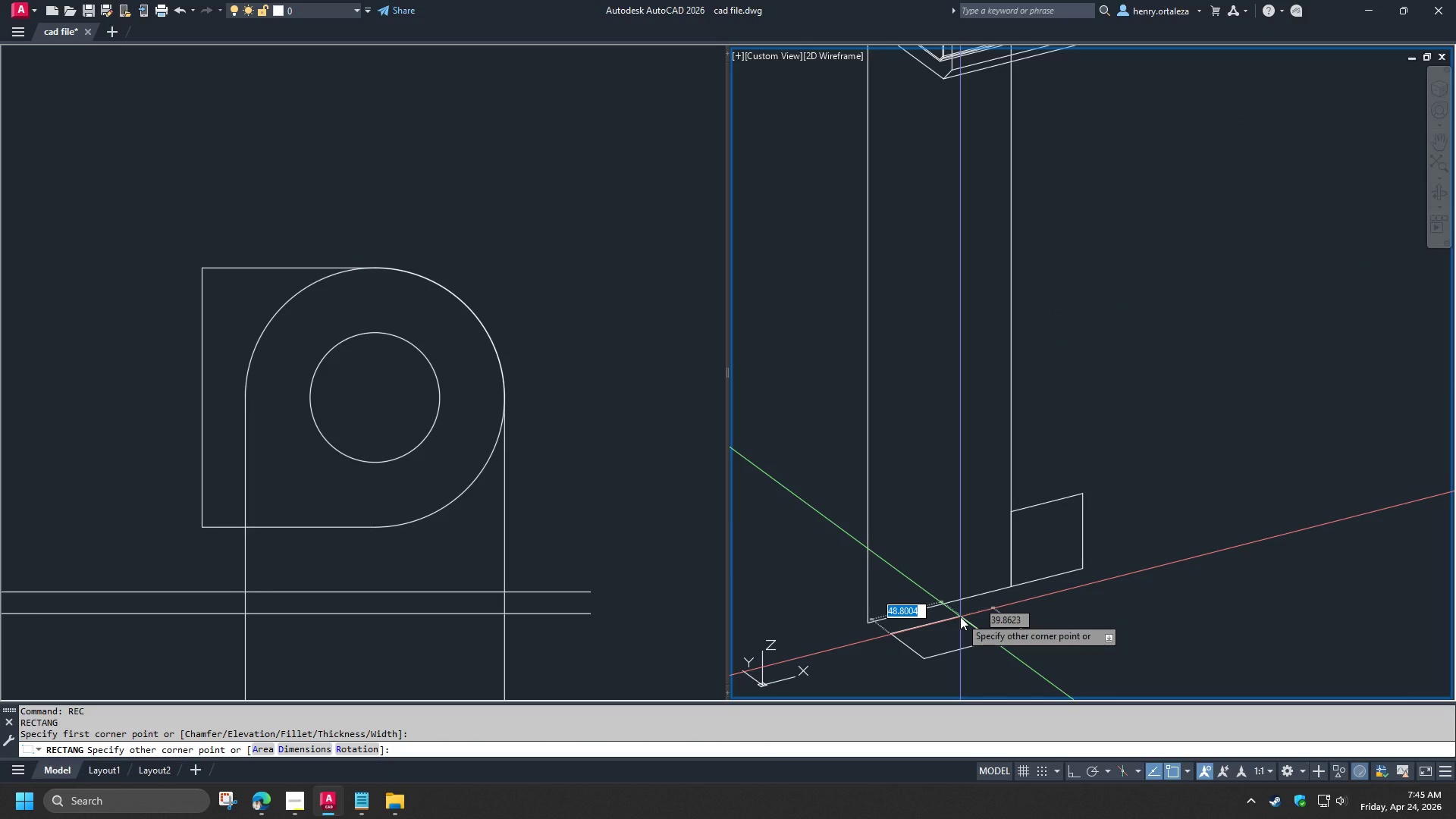 
key(Numpad5)
 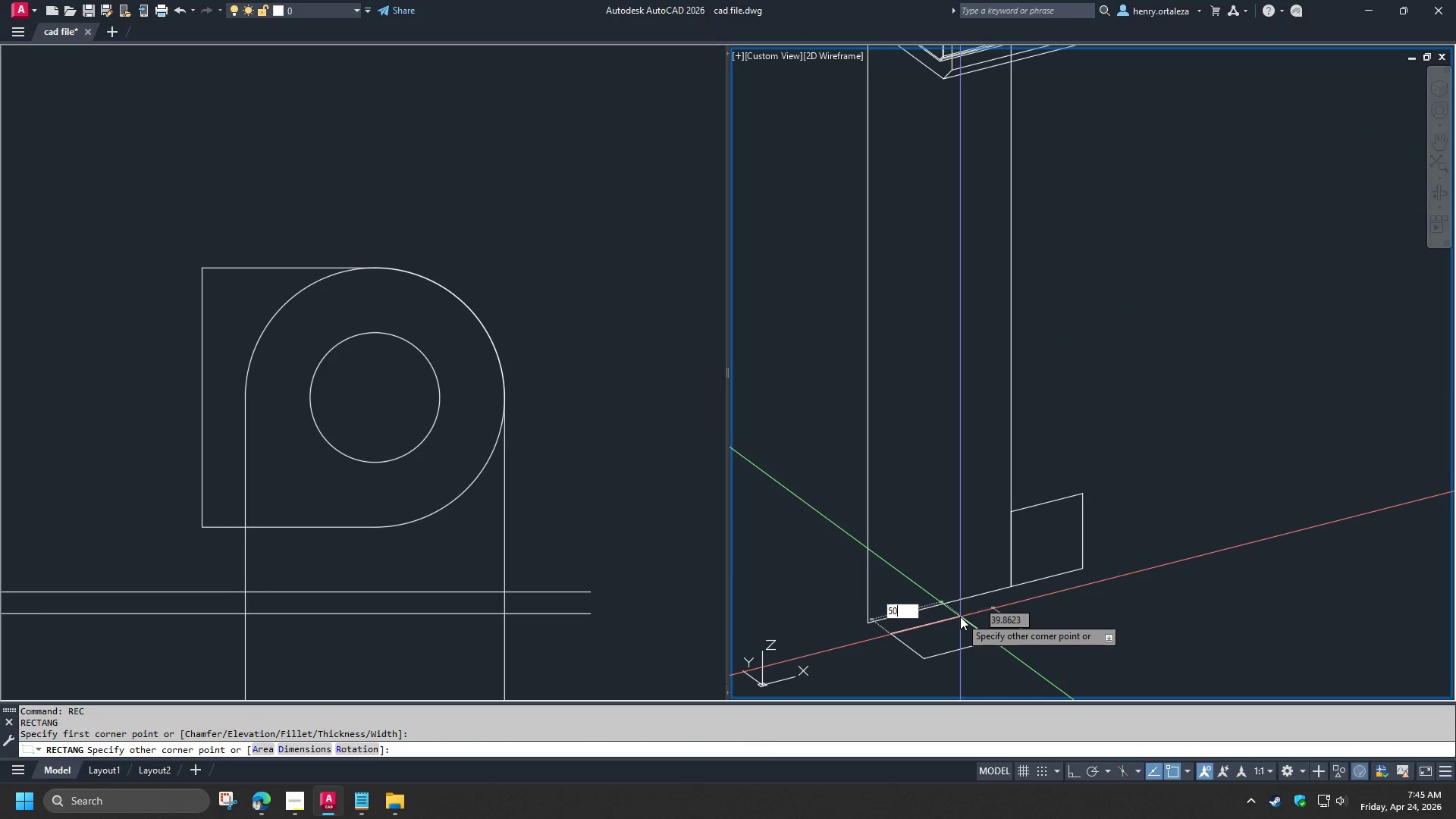 
key(Numpad0)
 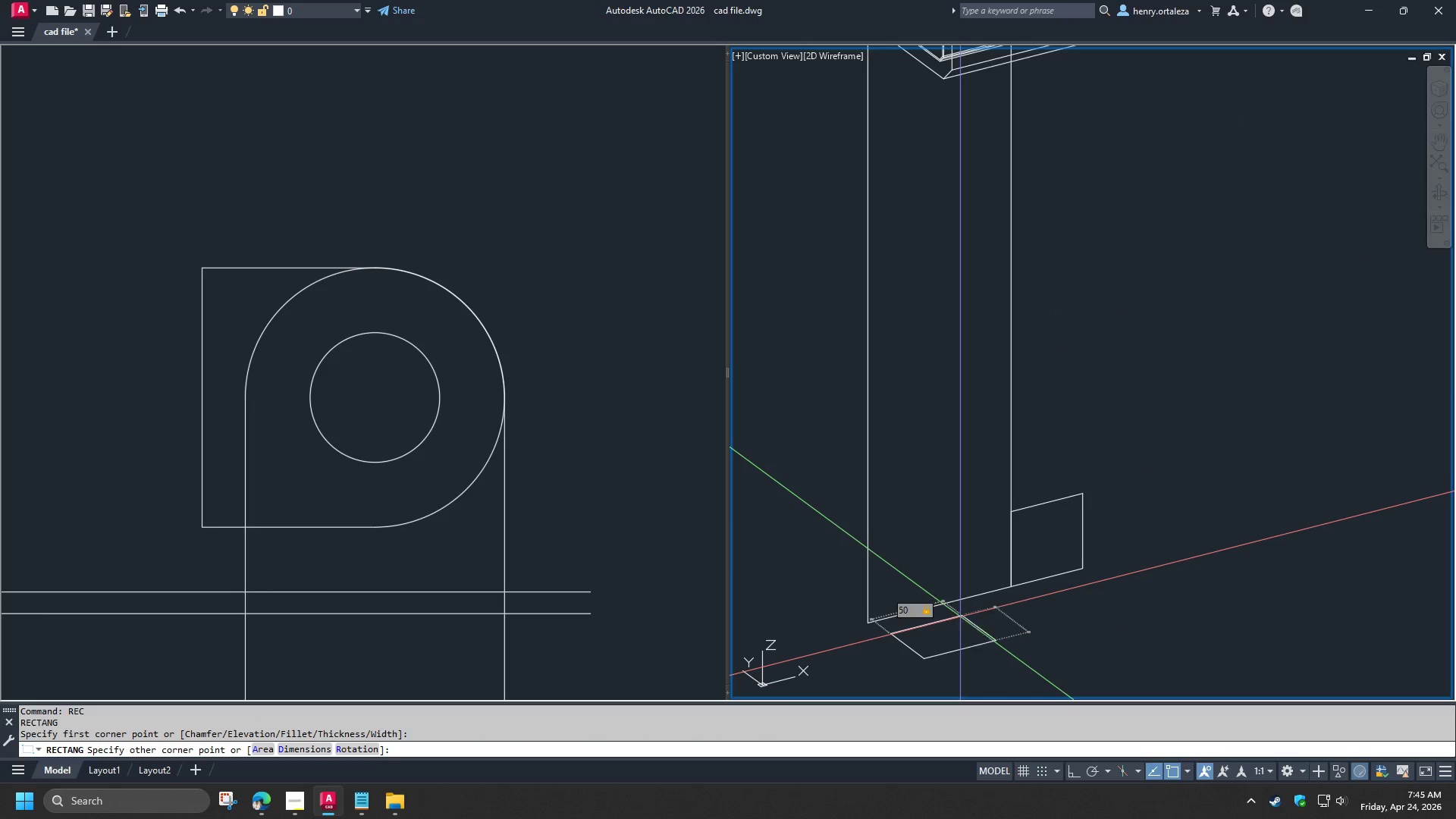 
key(Tab)
 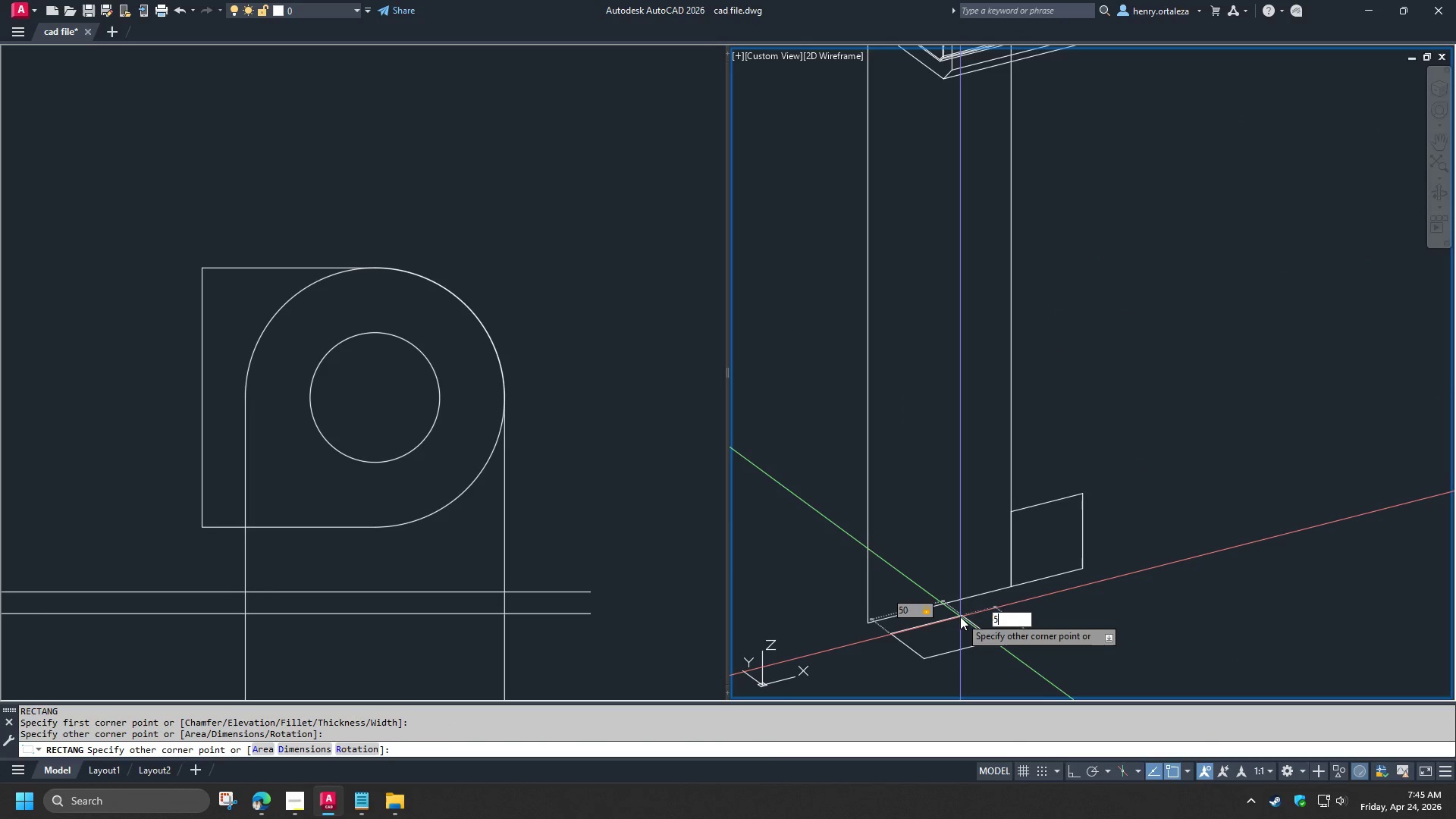 
key(Numpad5)
 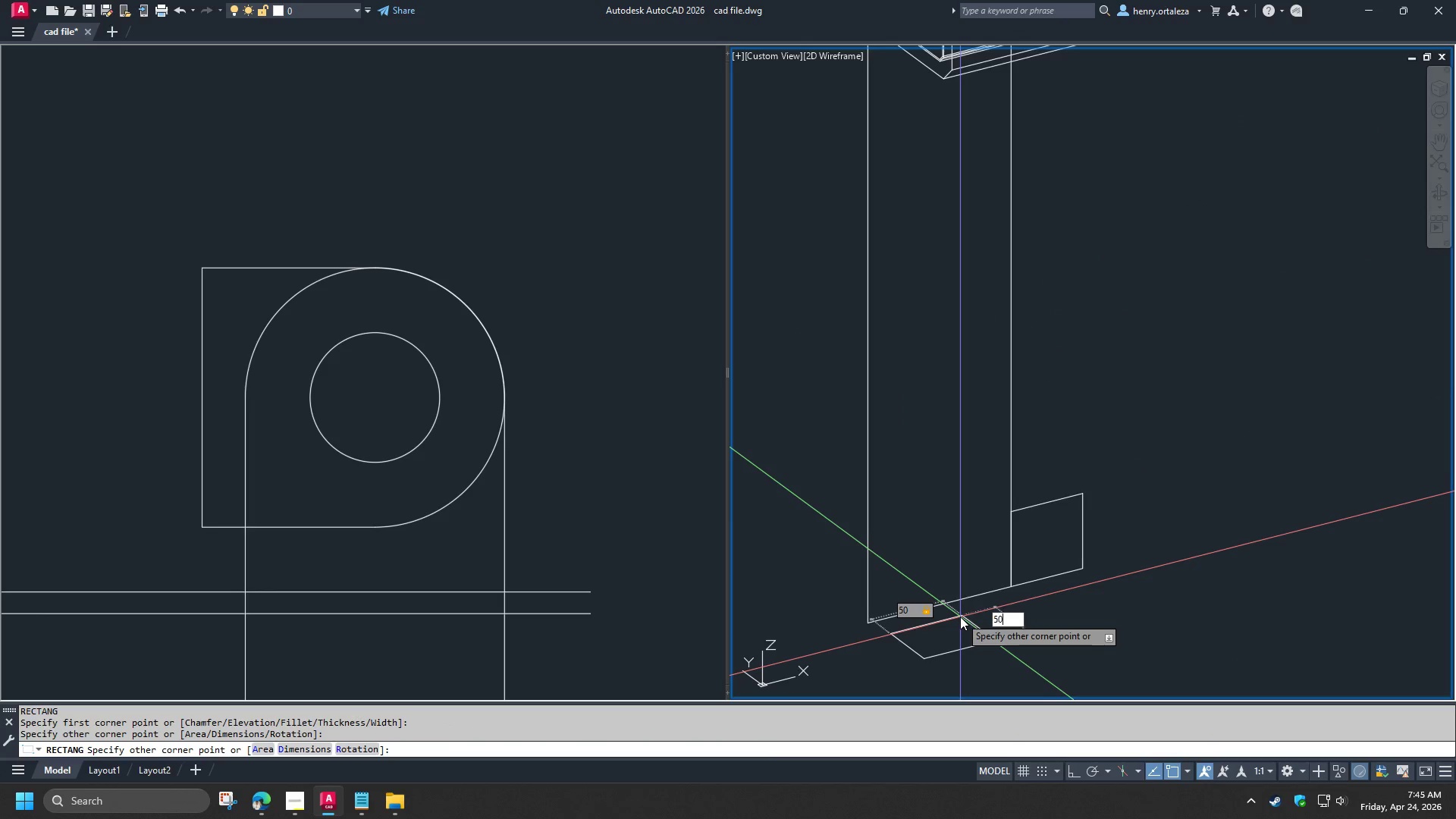 
key(Numpad0)
 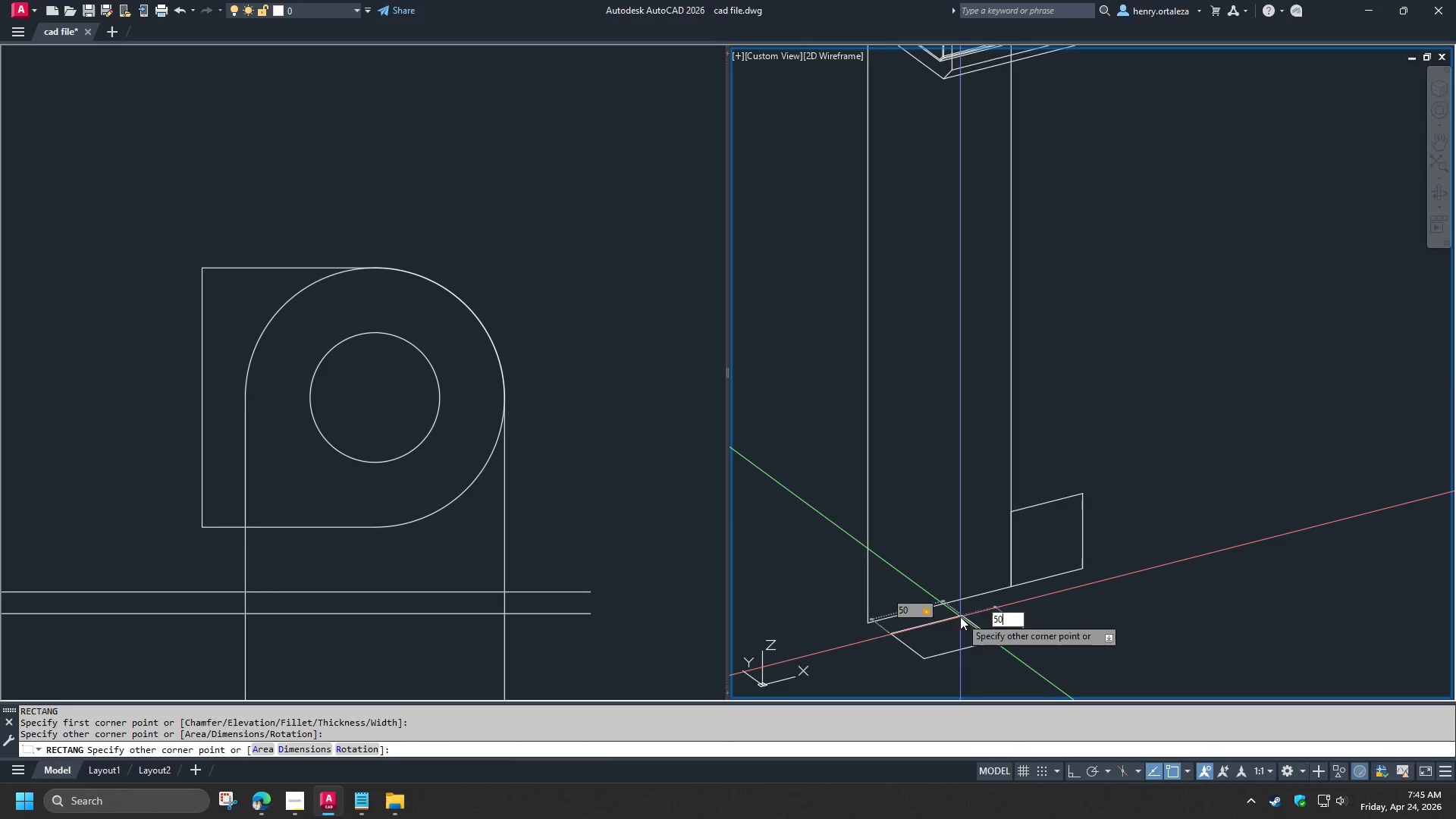 
key(NumpadEnter)
 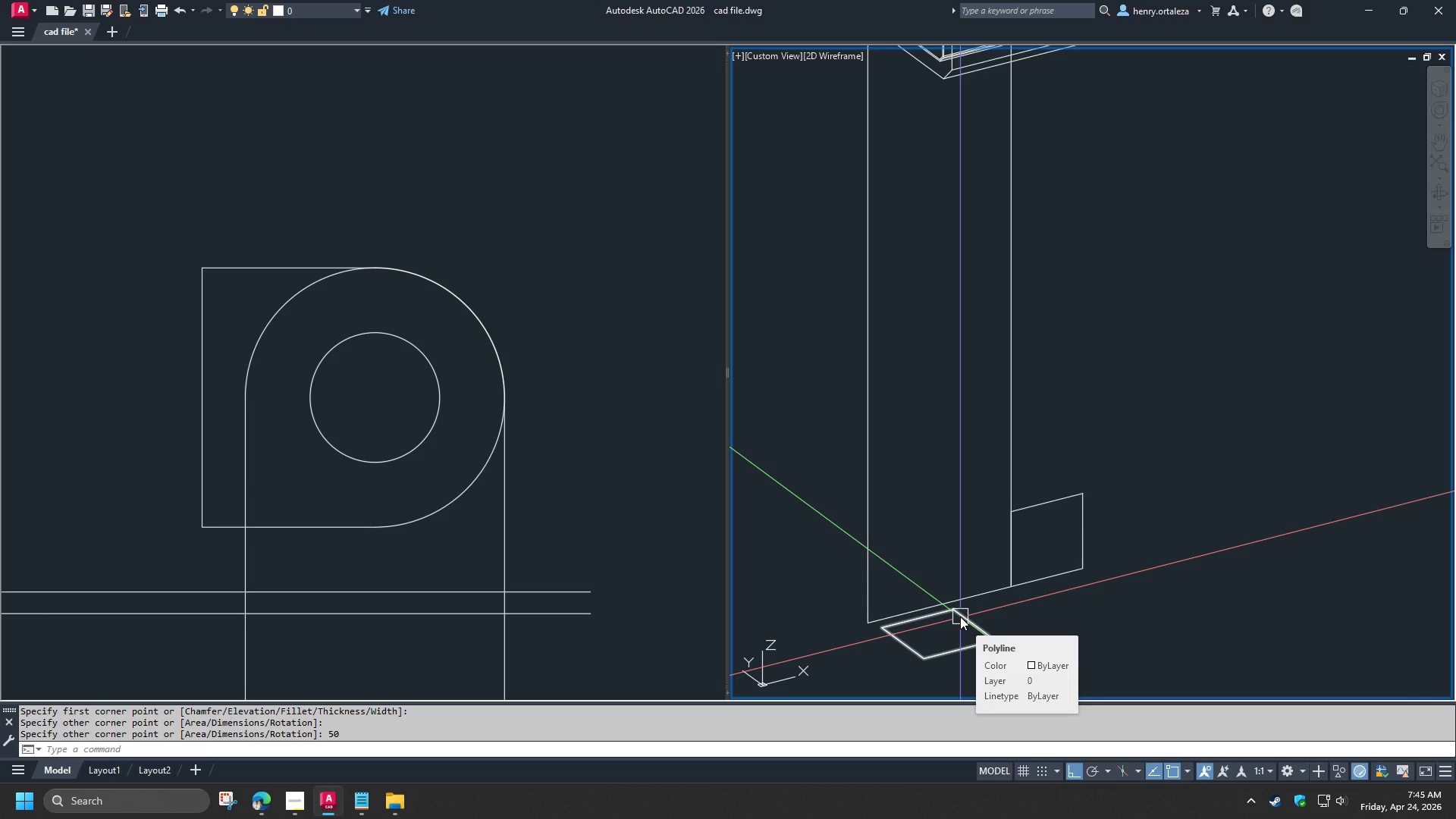 
left_click([960, 617])
 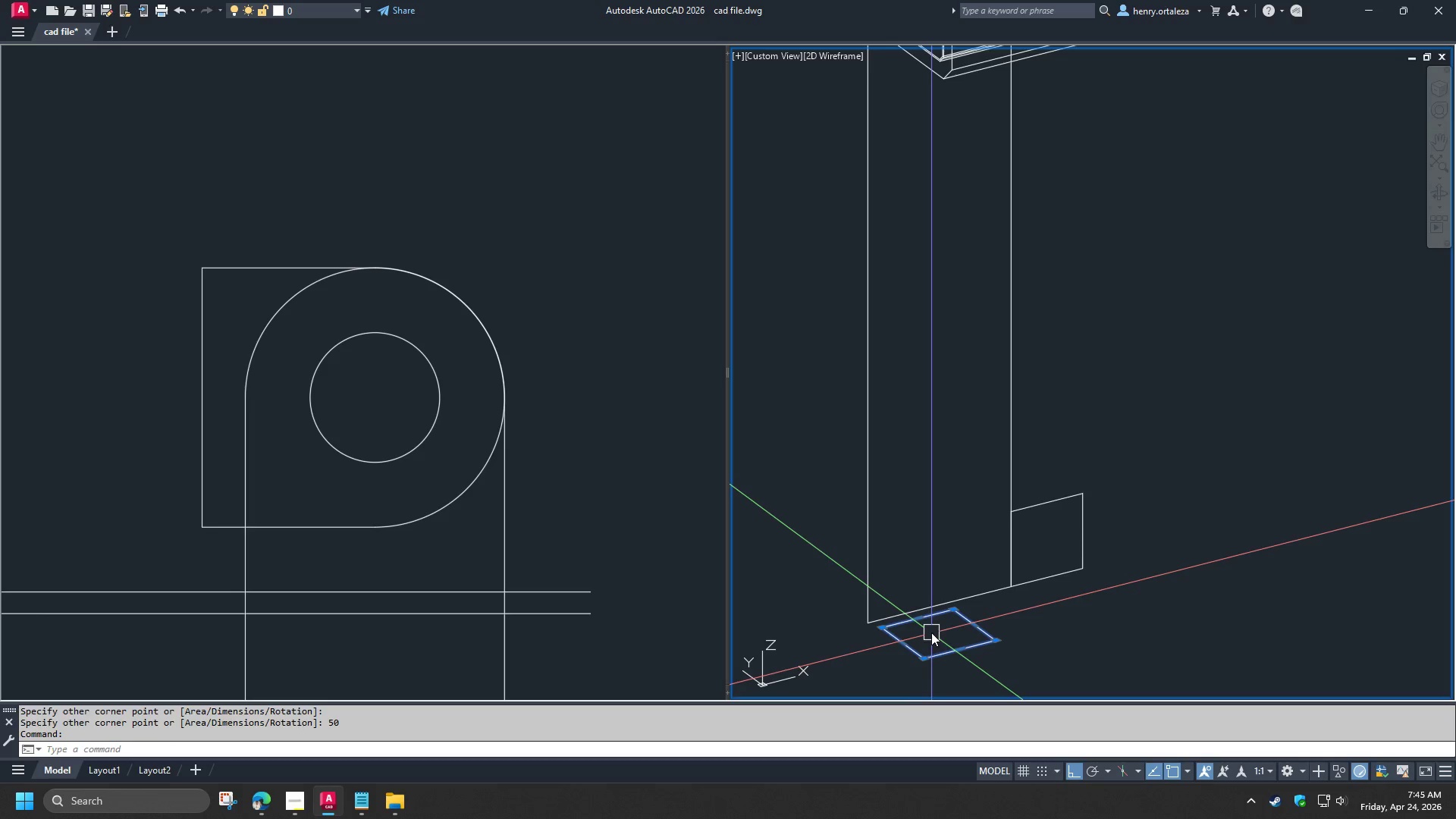 
key(M)
 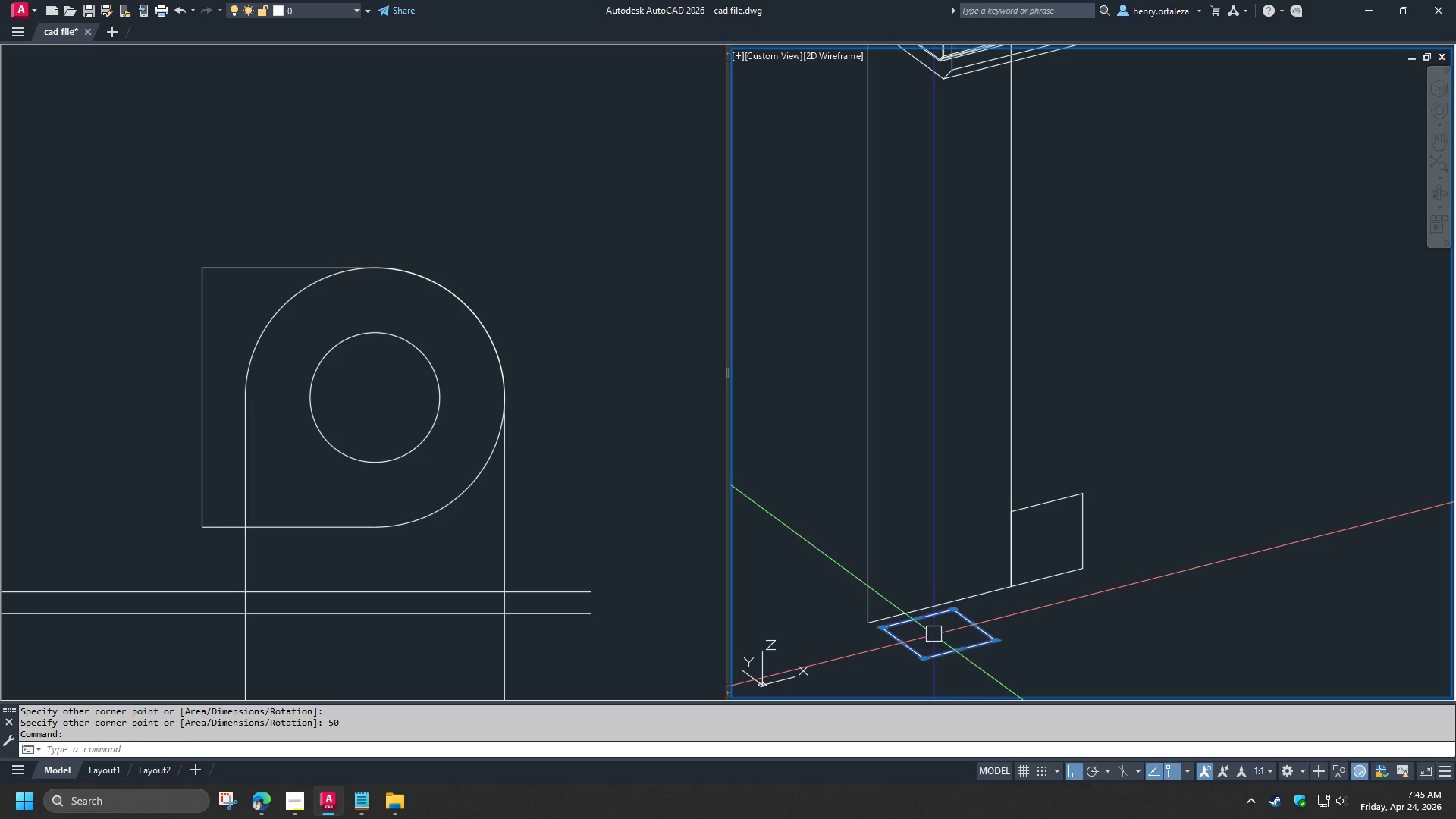 
key(Space)
 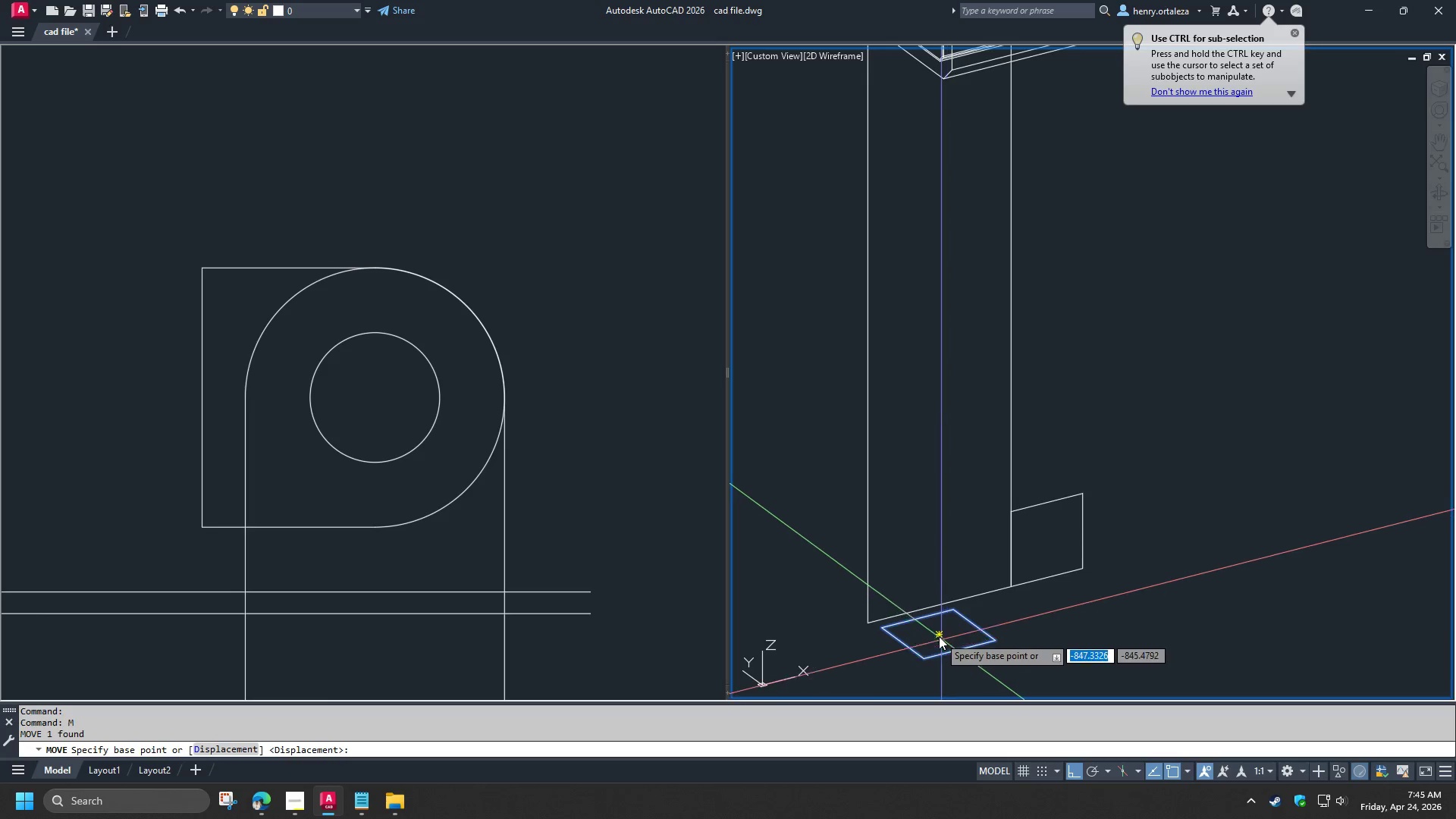 
left_click([939, 635])
 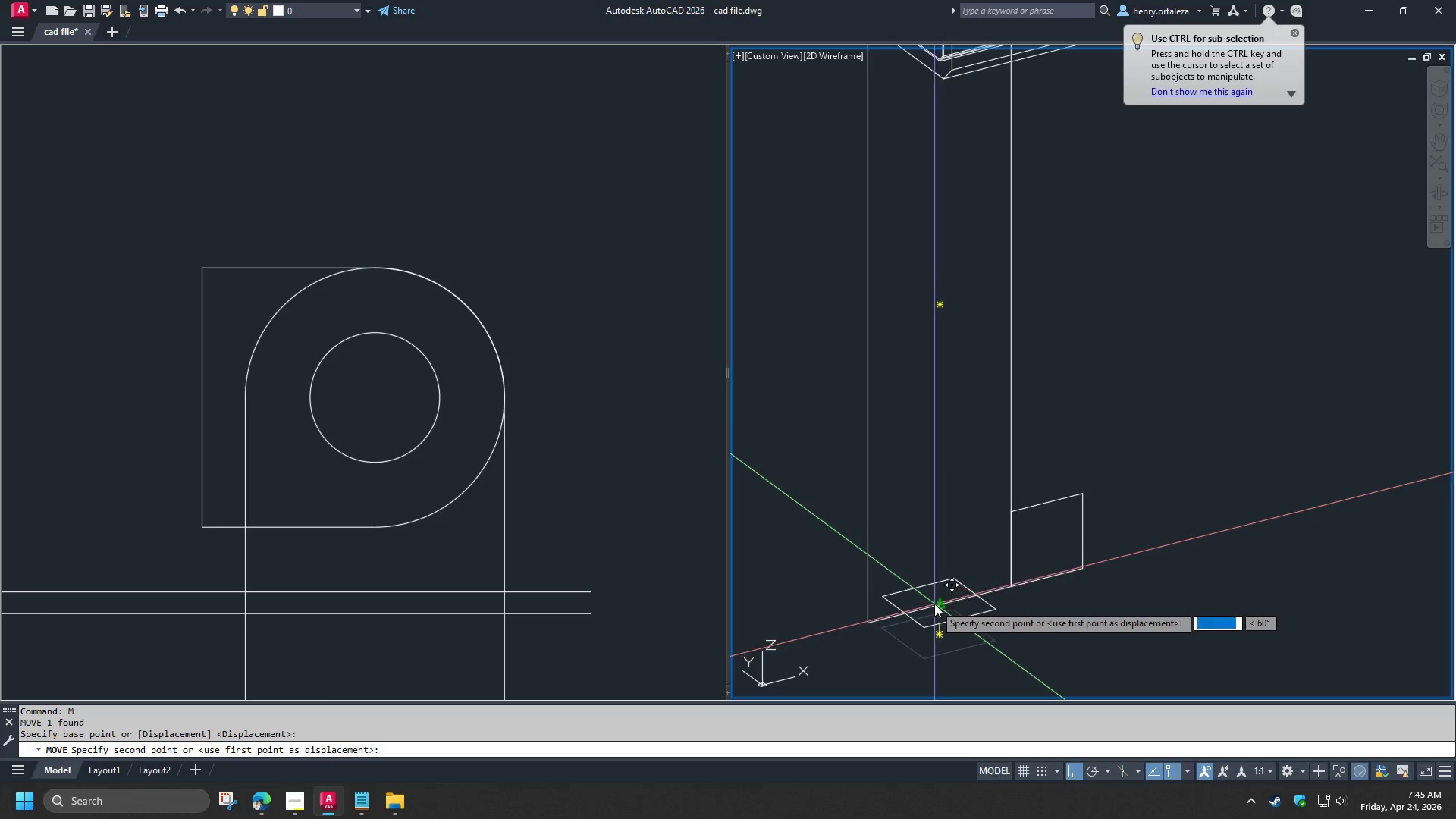 
left_click([934, 604])
 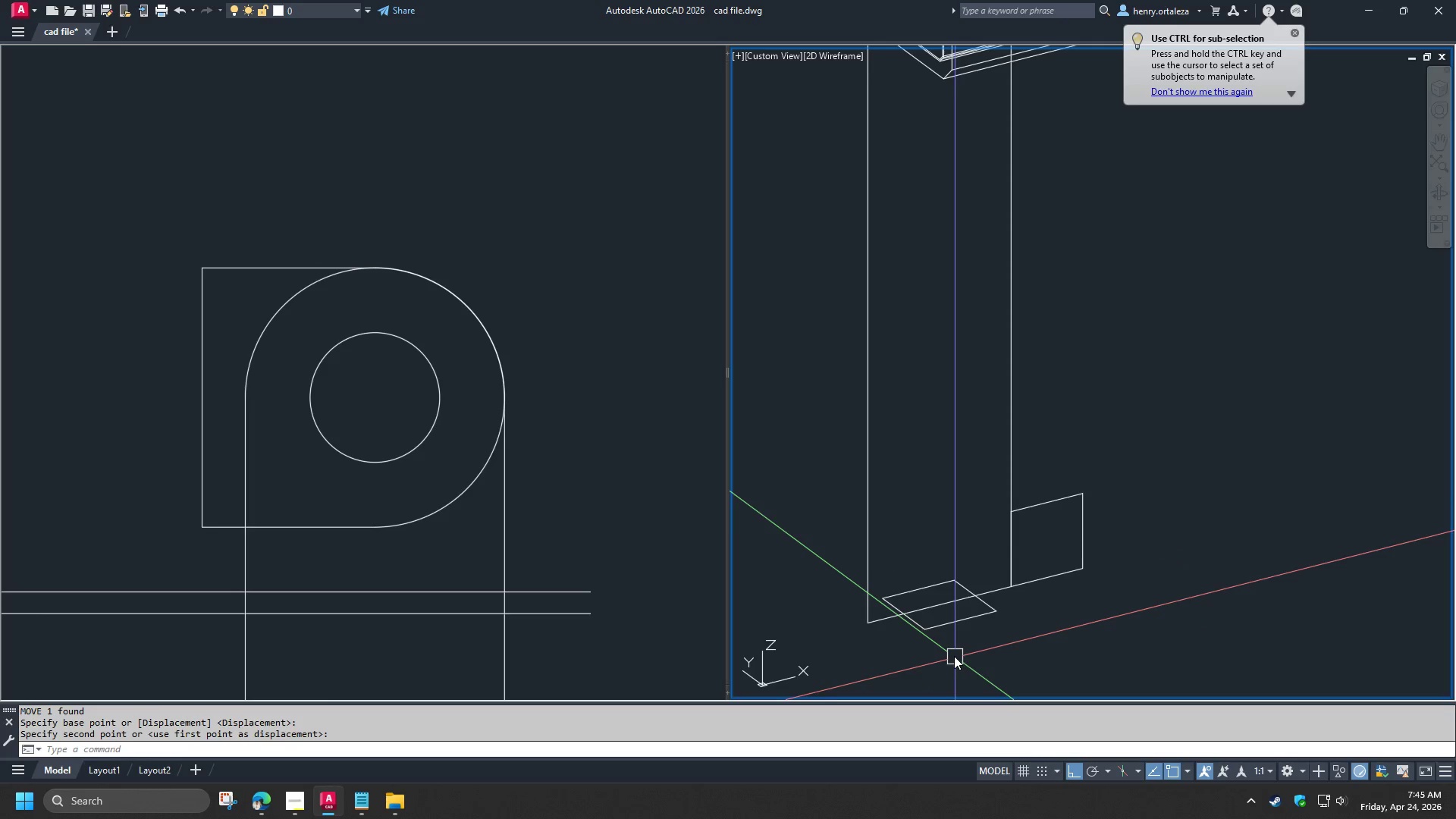 
scroll: coordinate [952, 654], scroll_direction: down, amount: 2.0
 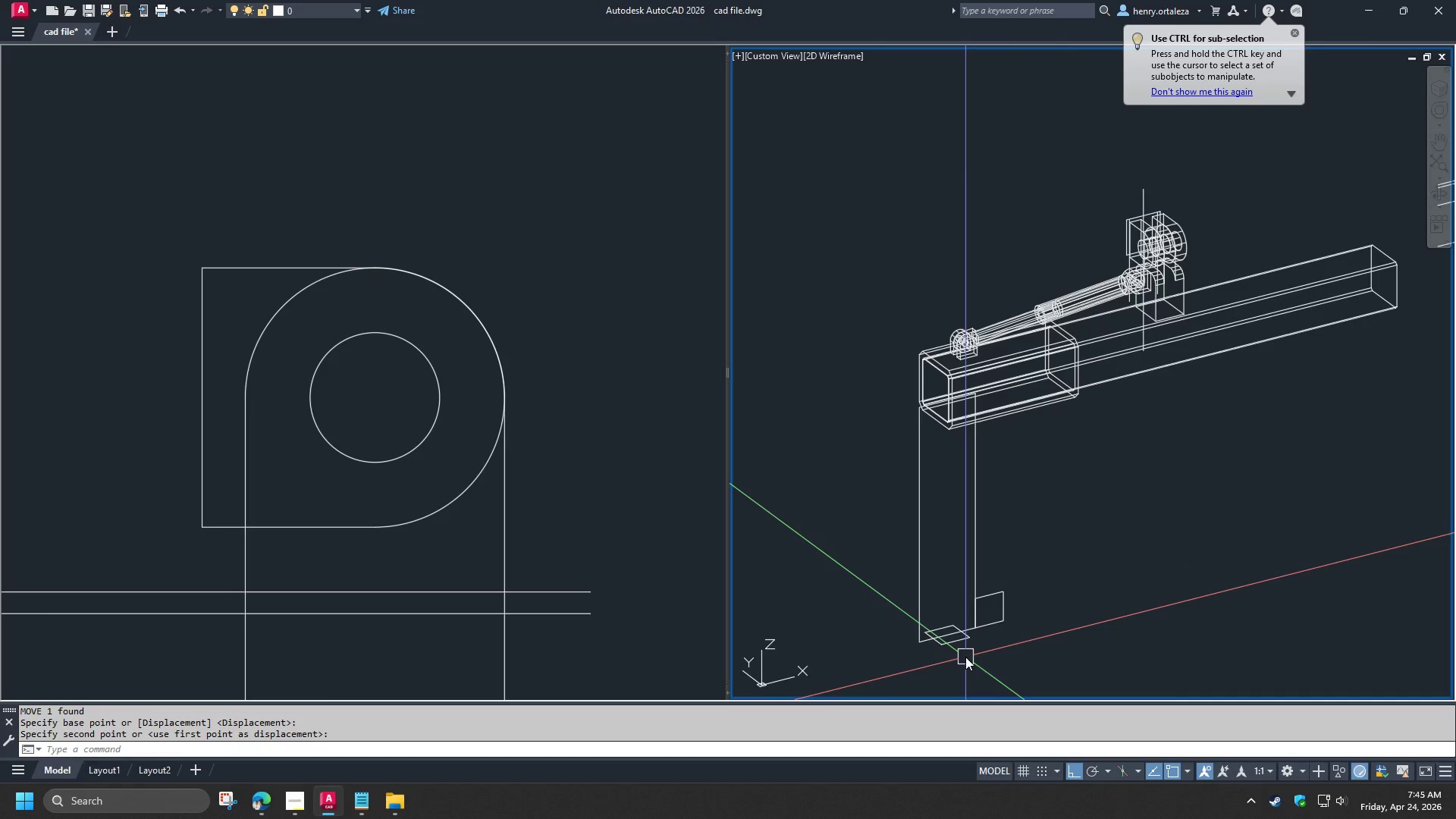 
scroll: coordinate [965, 657], scroll_direction: up, amount: 1.0
 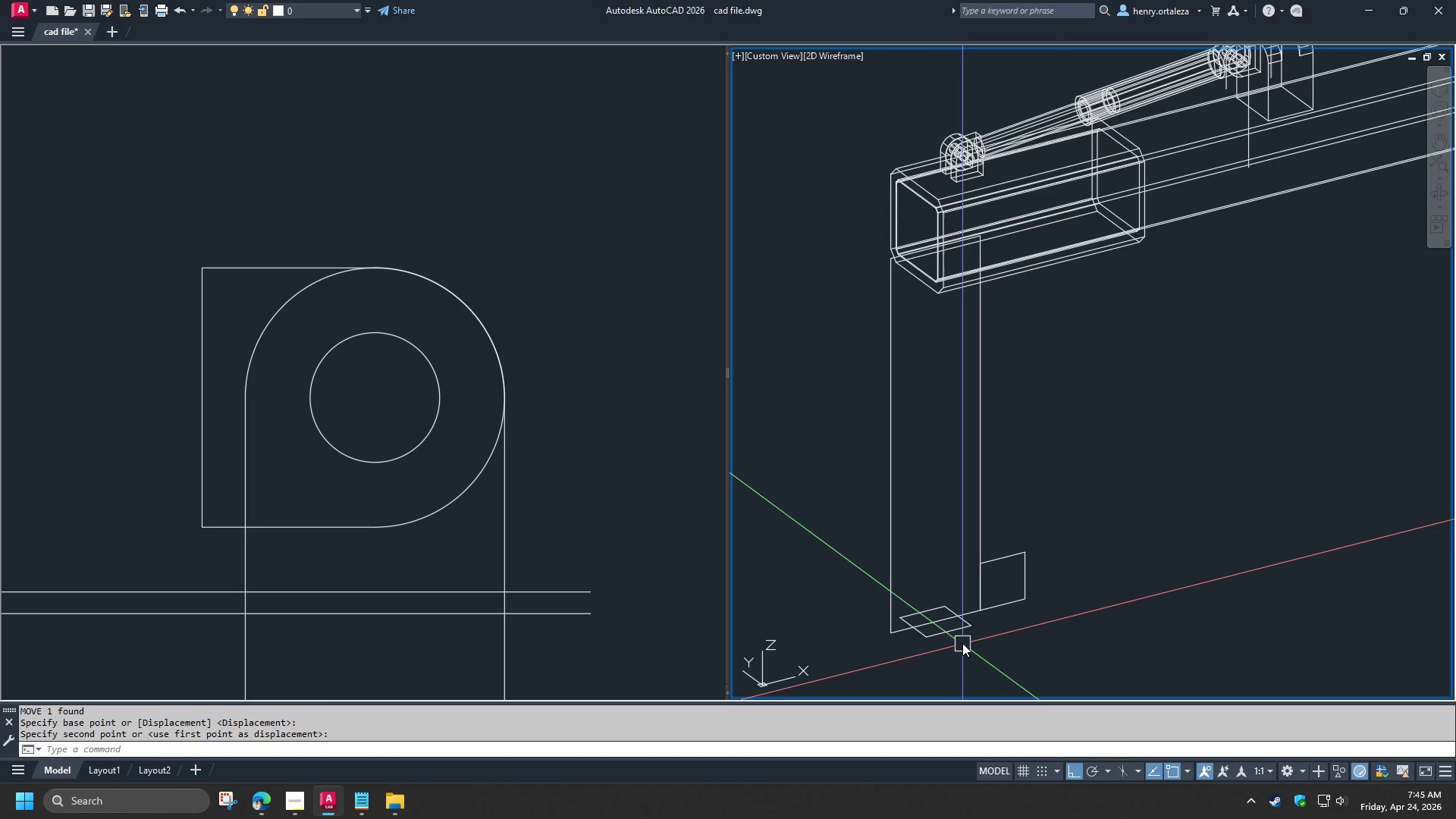 
type(ext)
 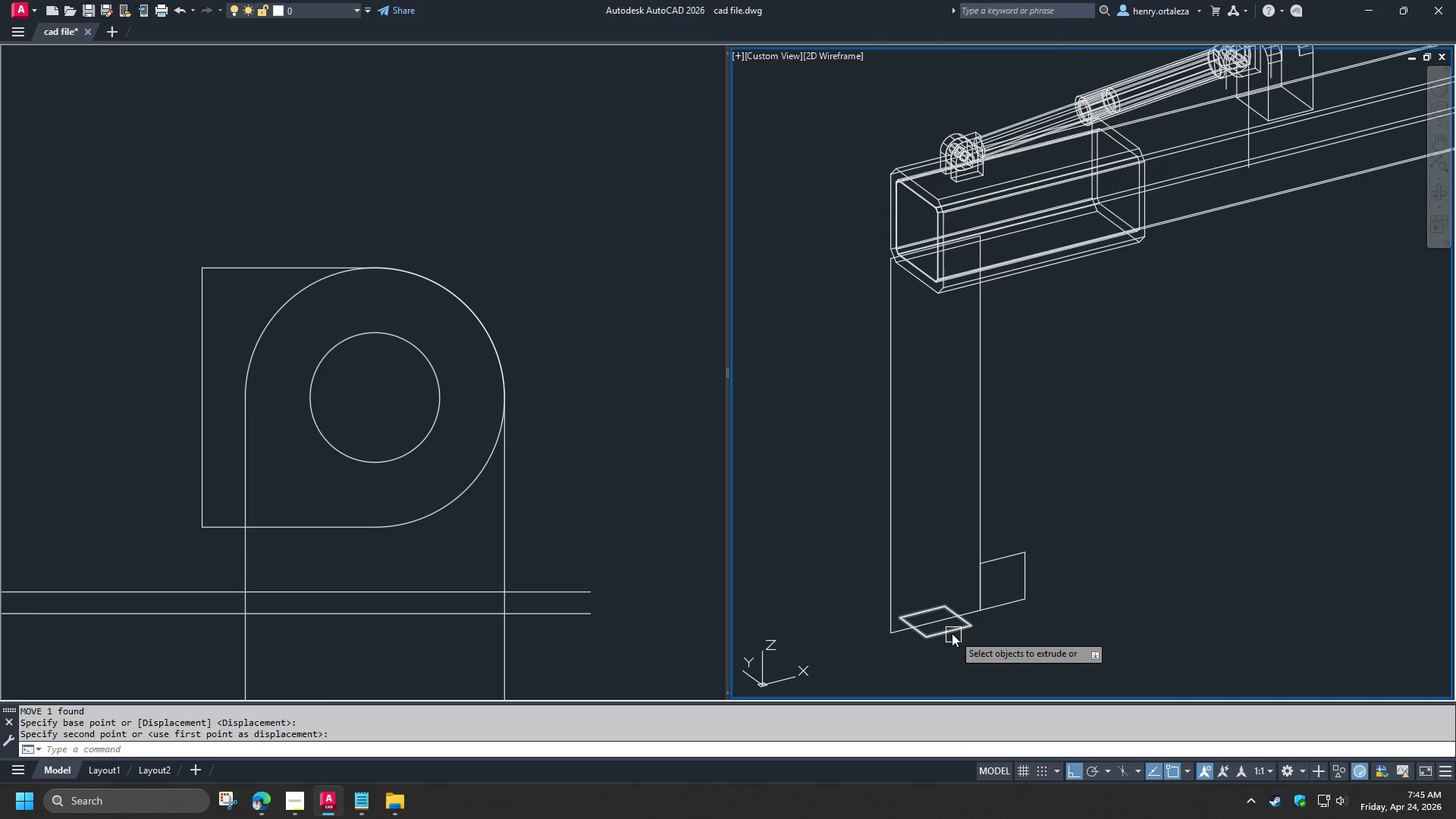 
key(Space)
 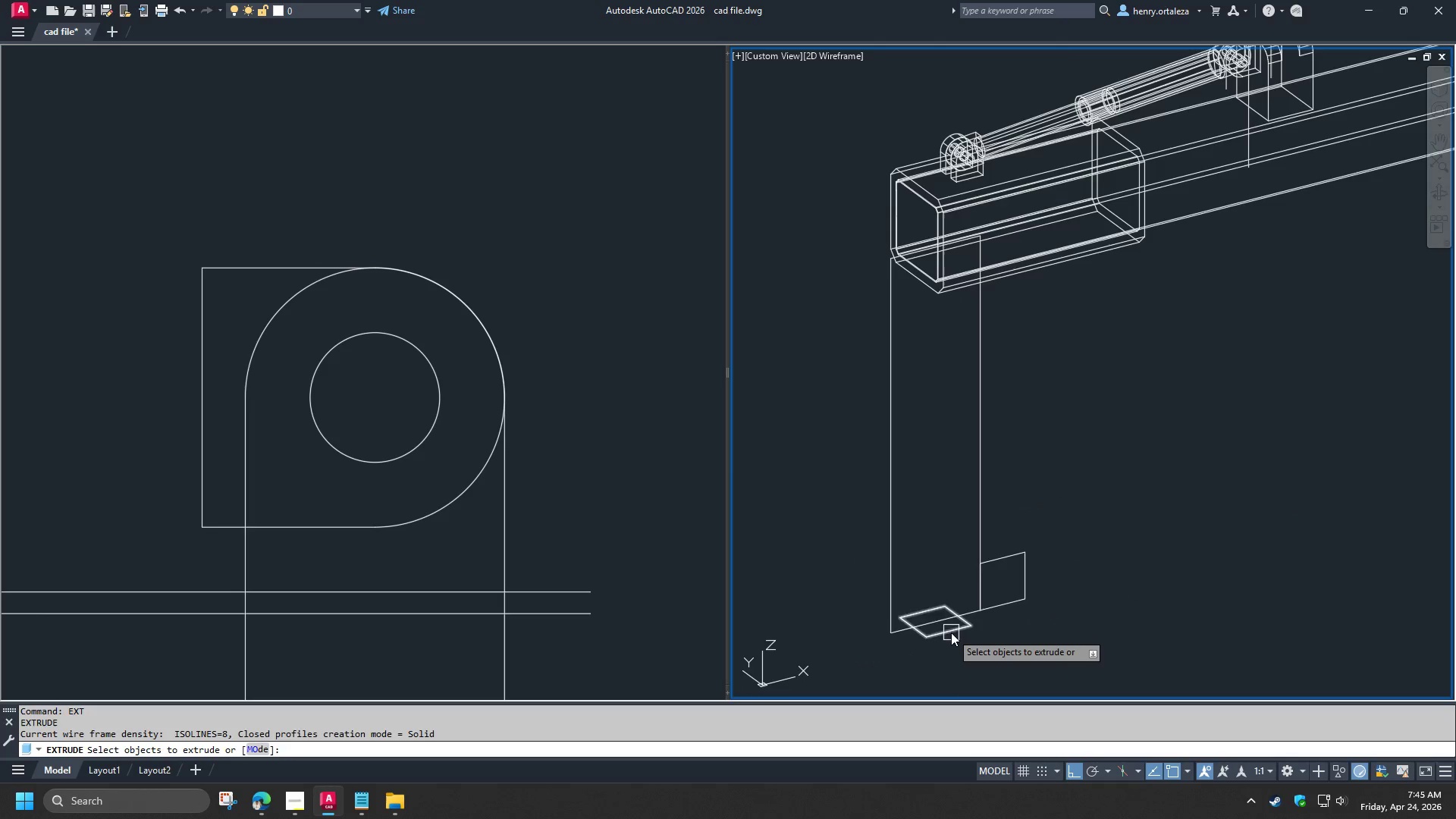 
left_click([951, 632])
 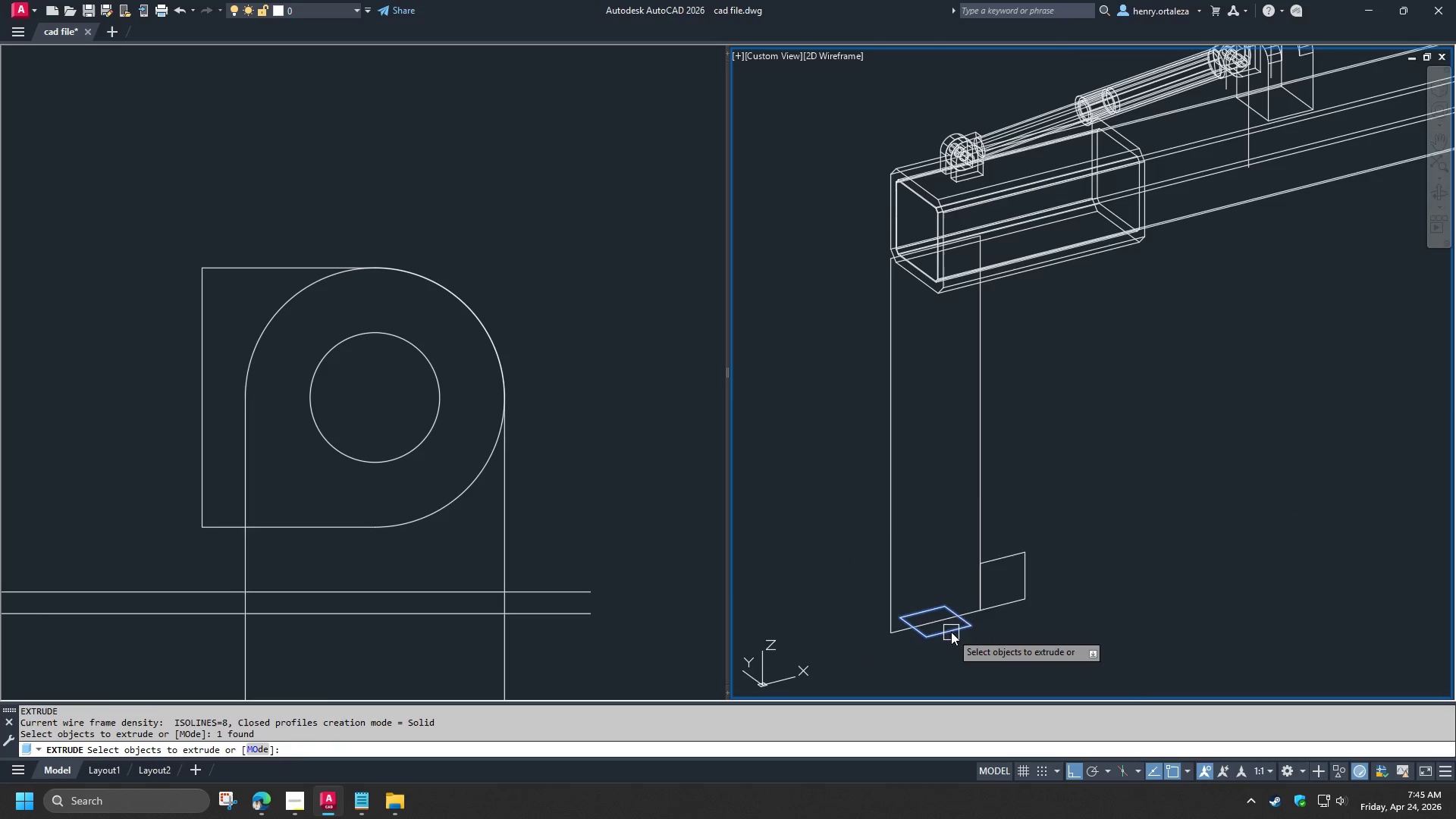 
key(Space)
 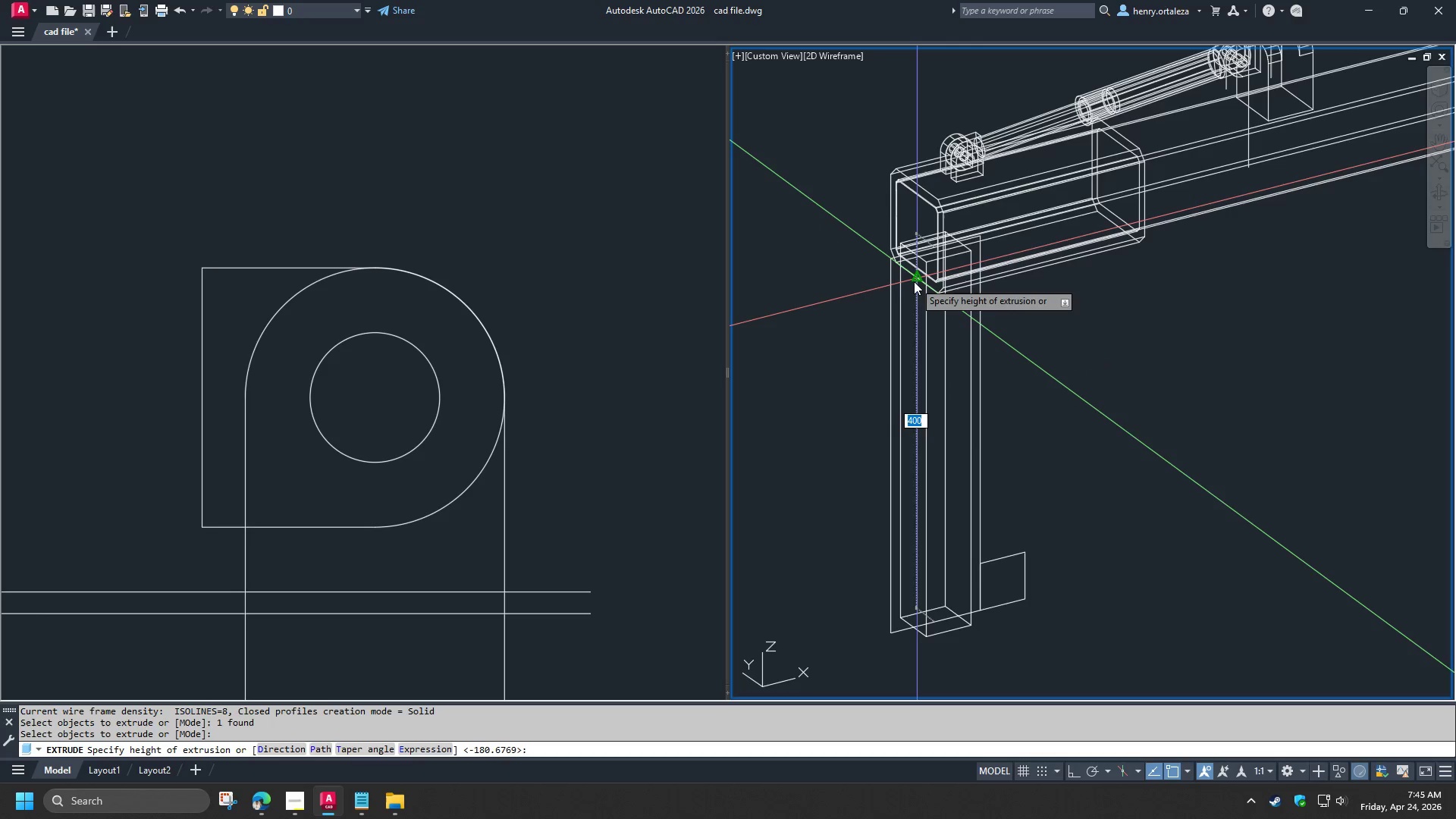 
left_click([914, 281])
 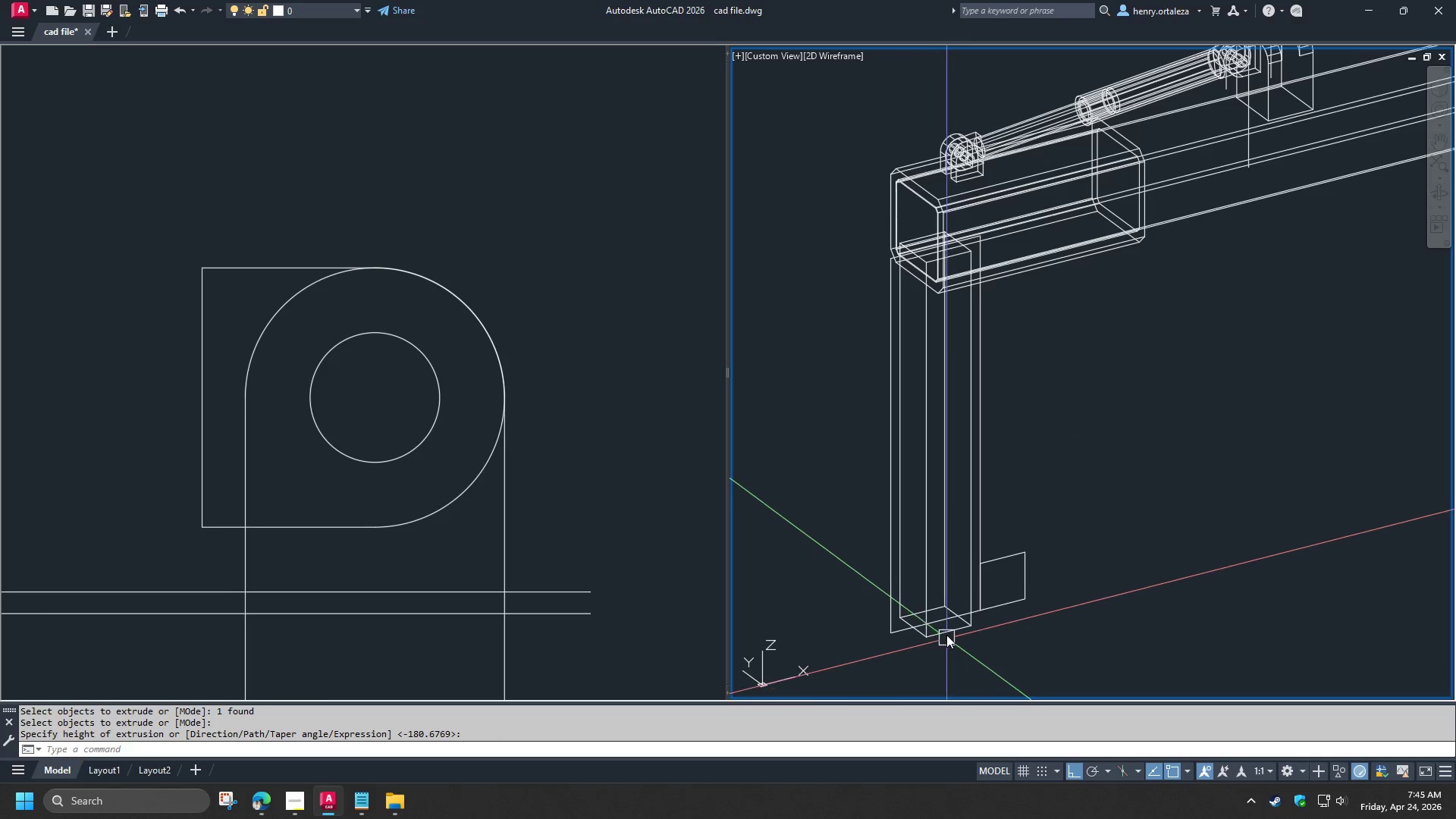 
left_click([946, 635])
 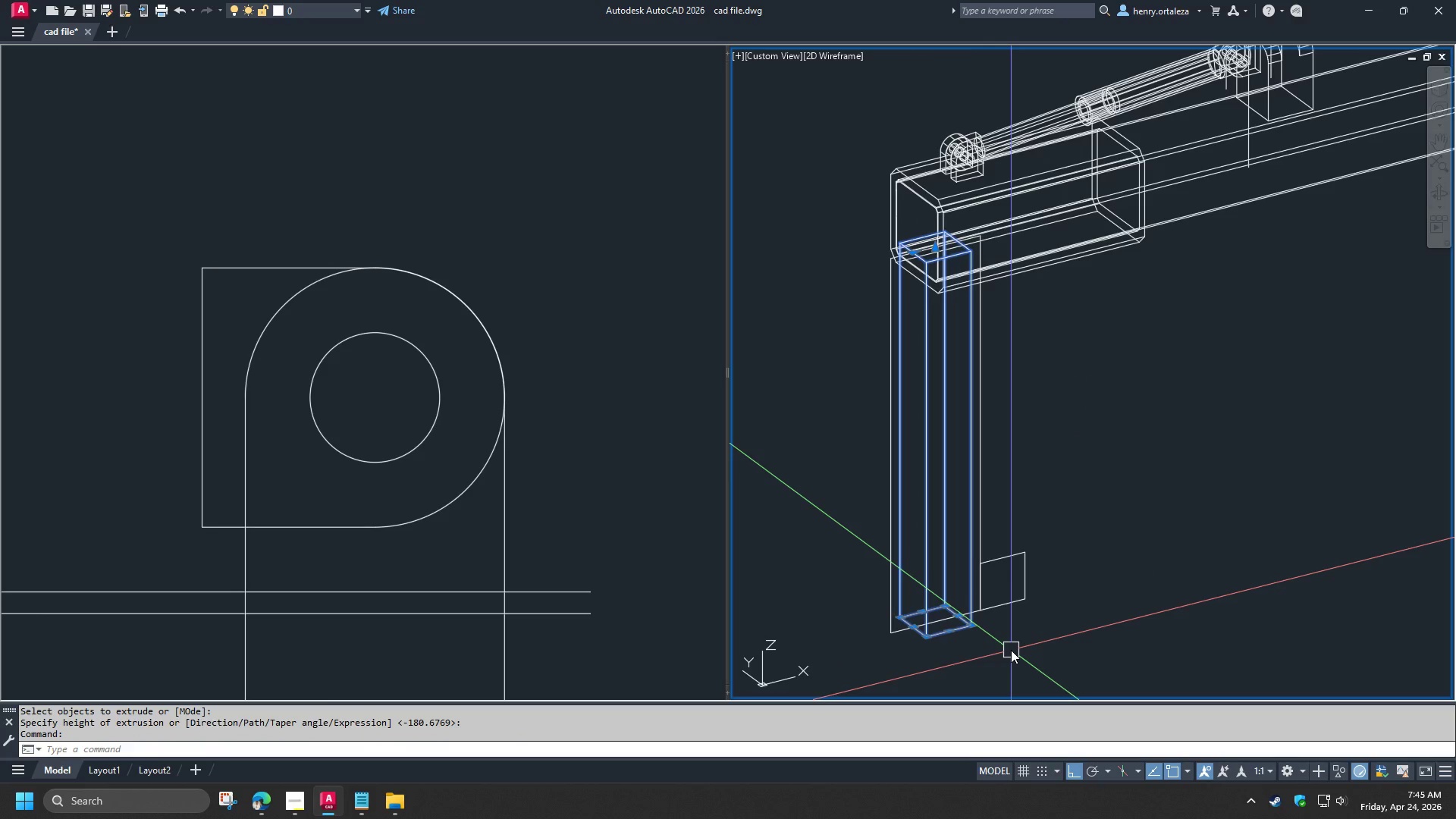 
key(M)
 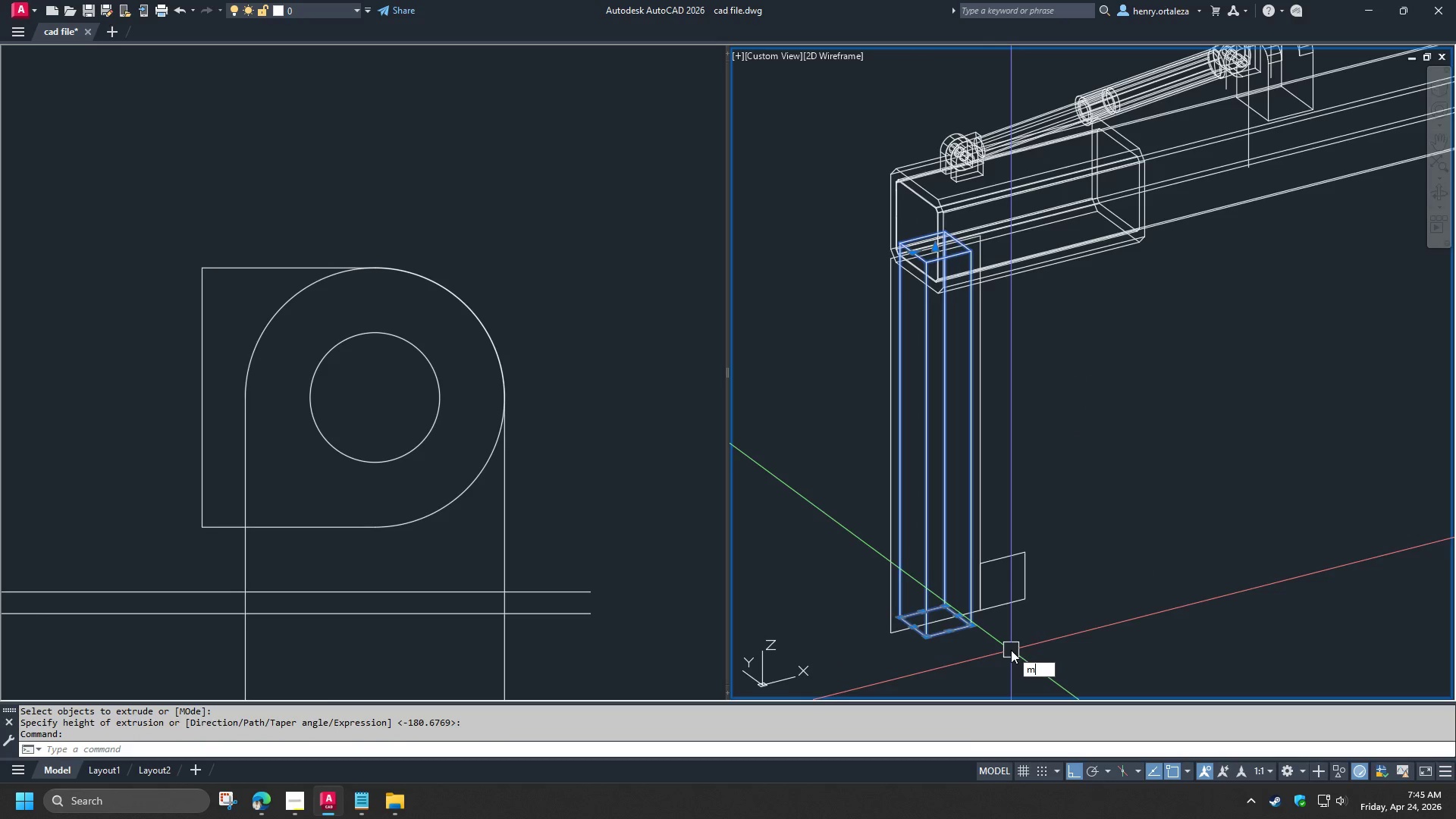 
key(Space)
 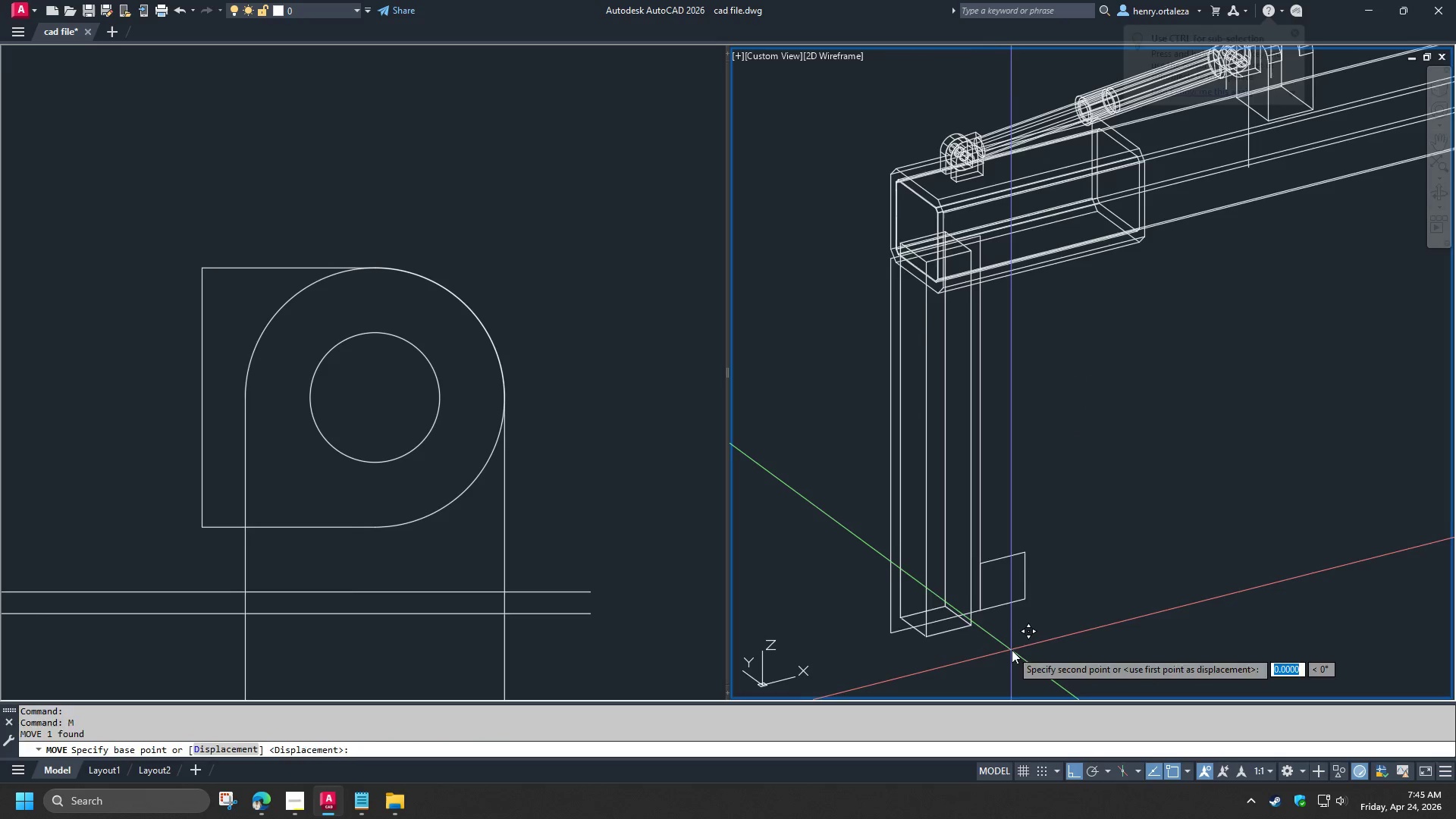 
left_click_drag(start_coordinate=[1011, 650], to_coordinate=[1017, 654])
 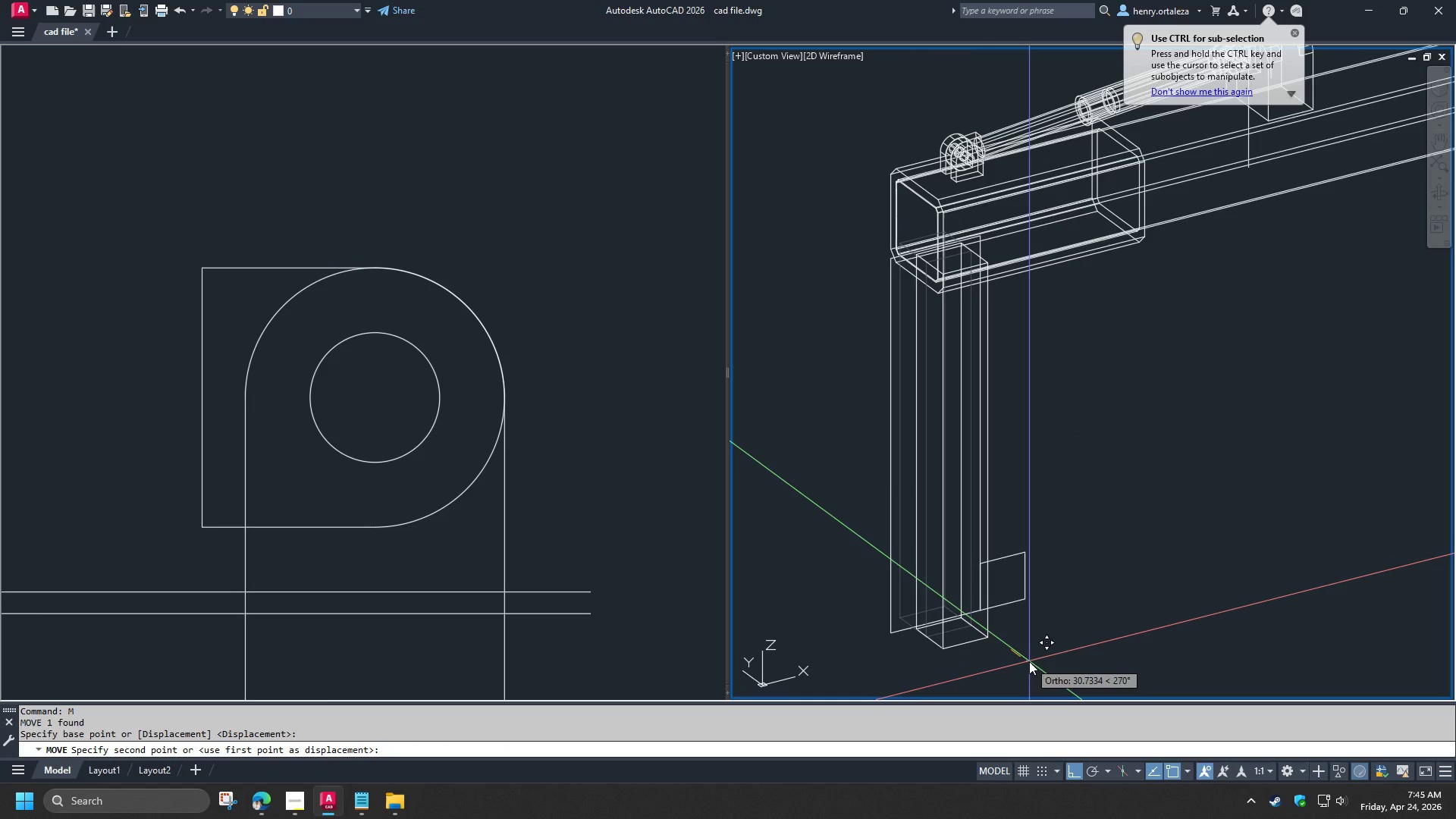 
key(Numpad5)
 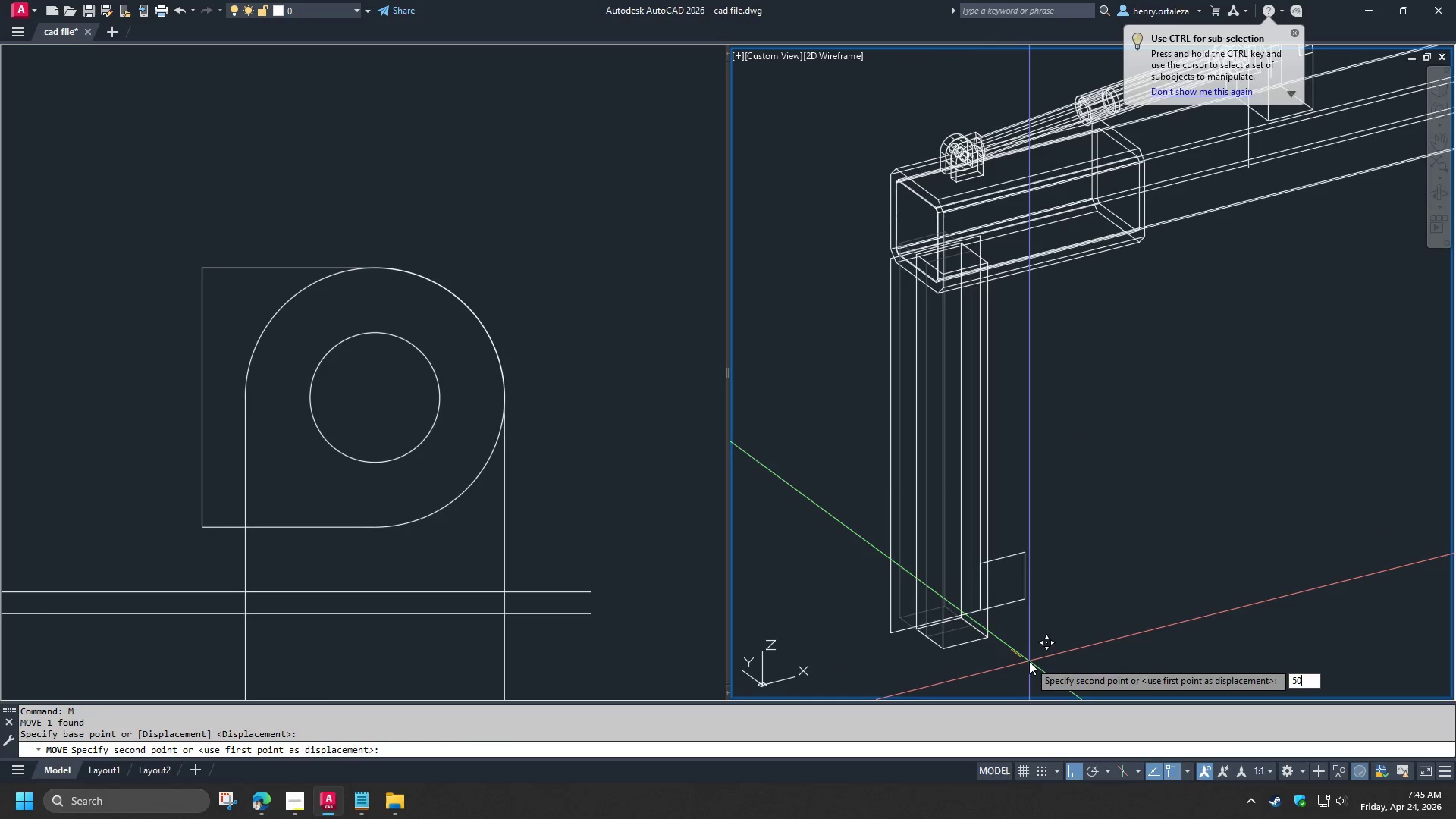 
key(Numpad0)
 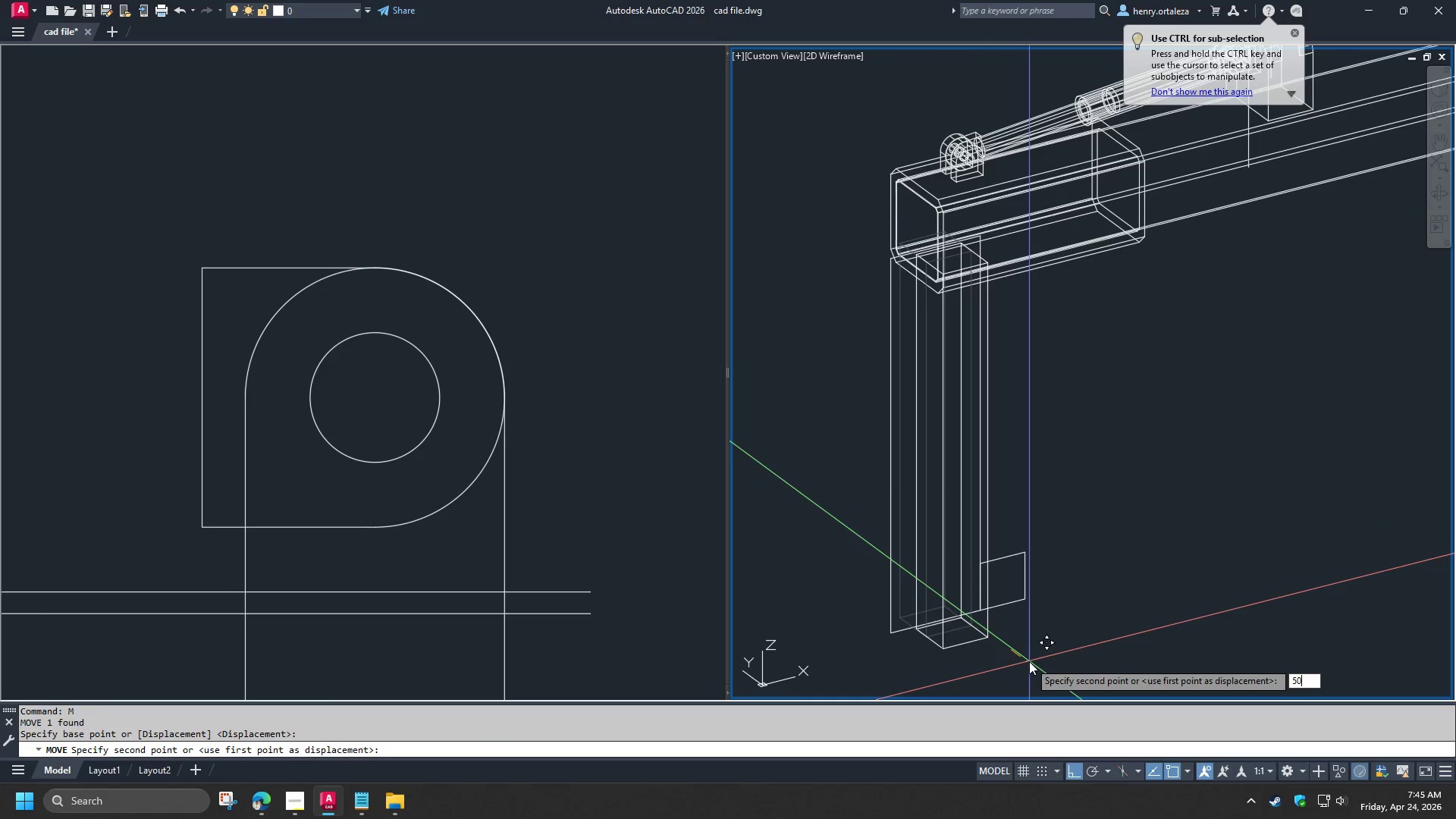 
key(NumpadEnter)
 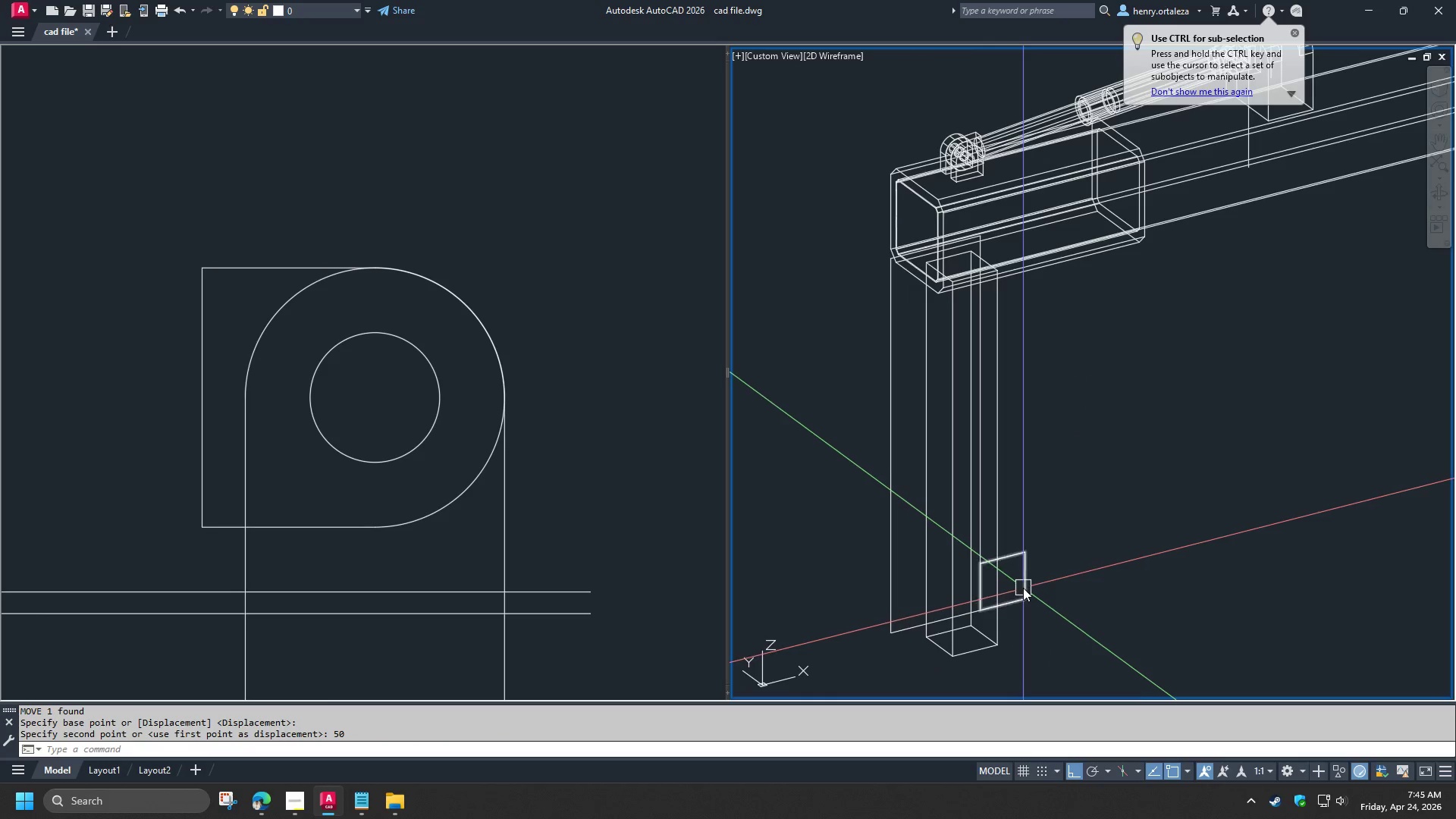 
hold_key(key=ShiftLeft, duration=1.5)
 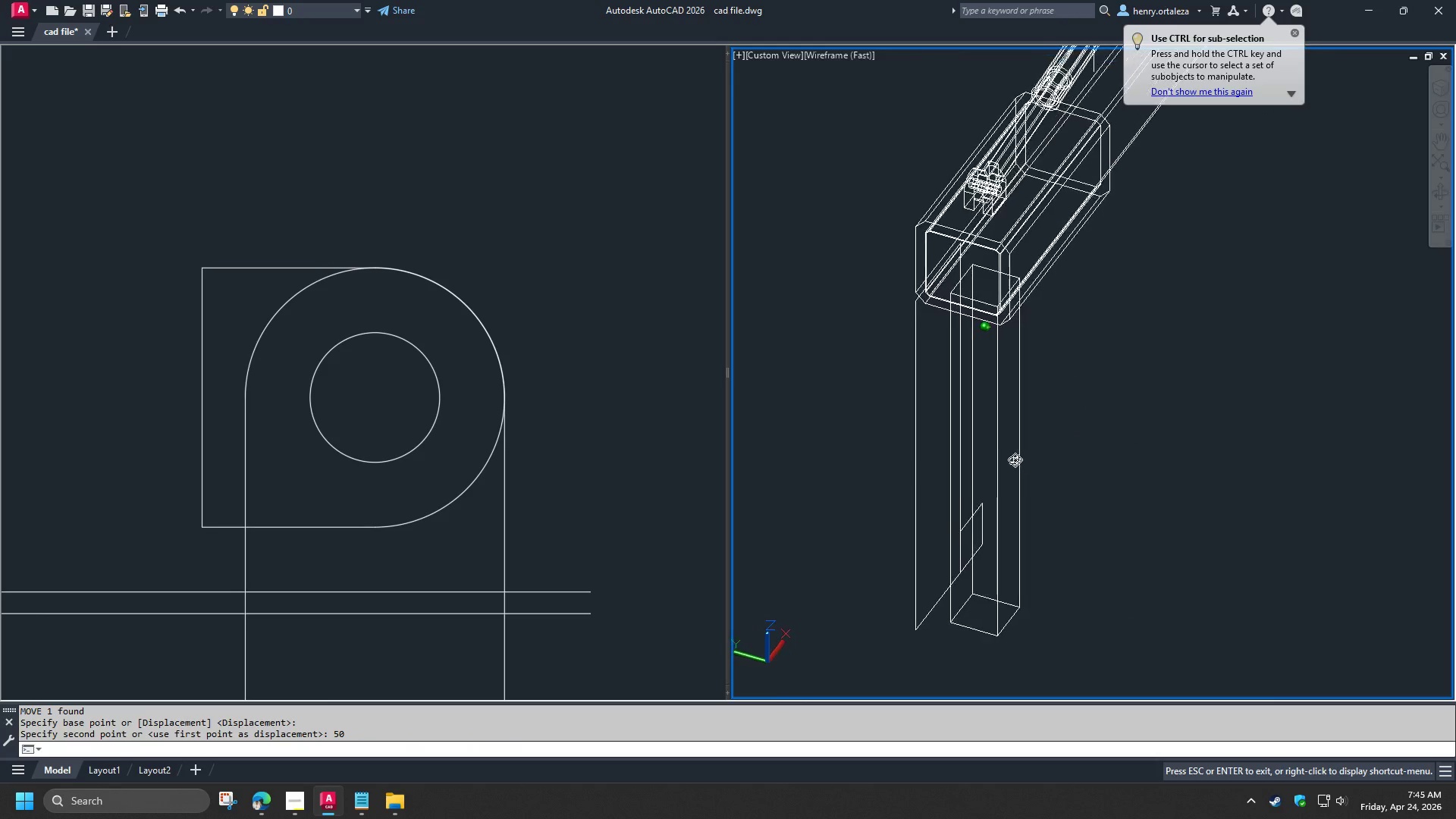 
hold_key(key=ShiftLeft, duration=1.53)
 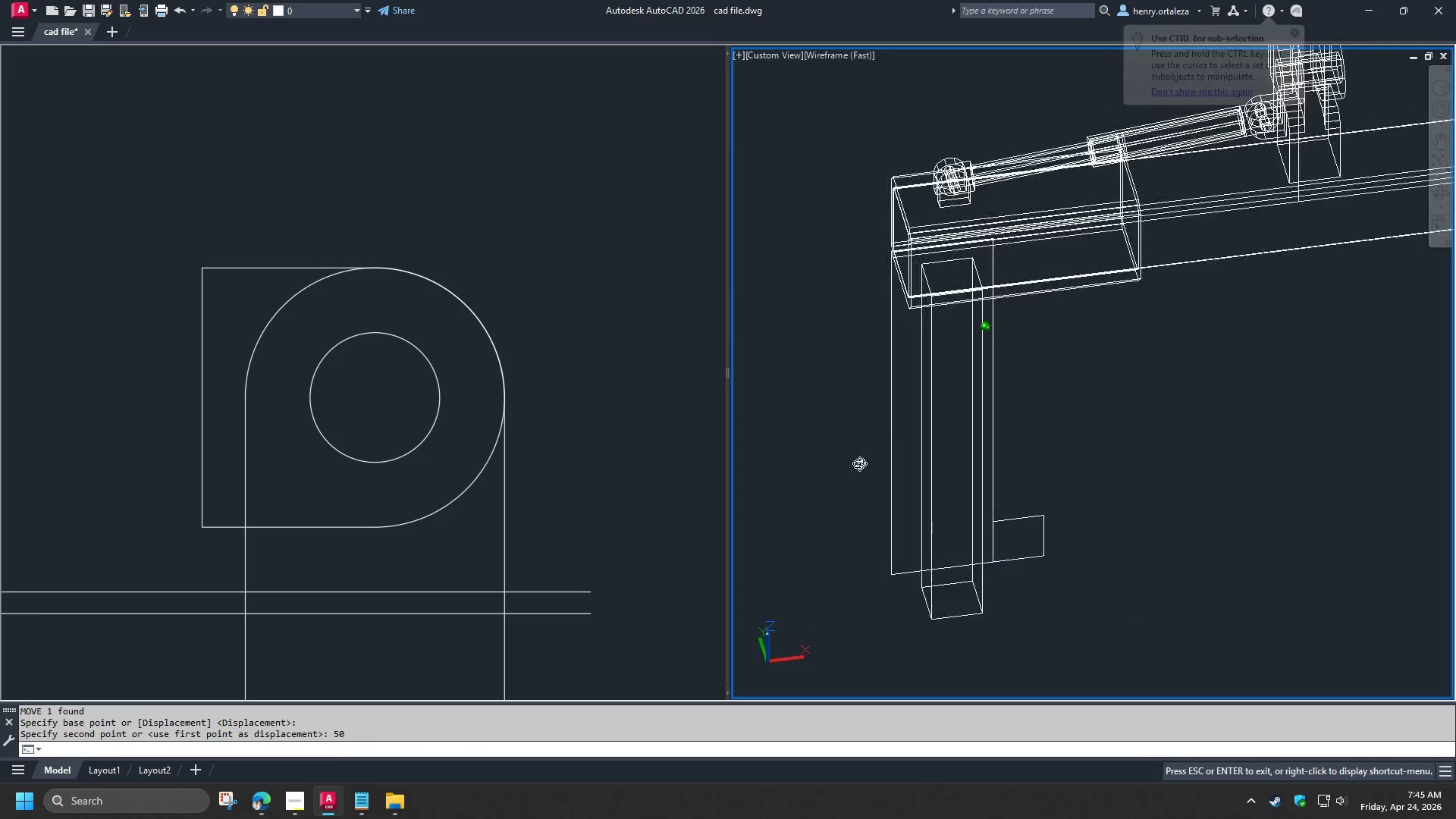 
hold_key(key=ShiftLeft, duration=1.5)
 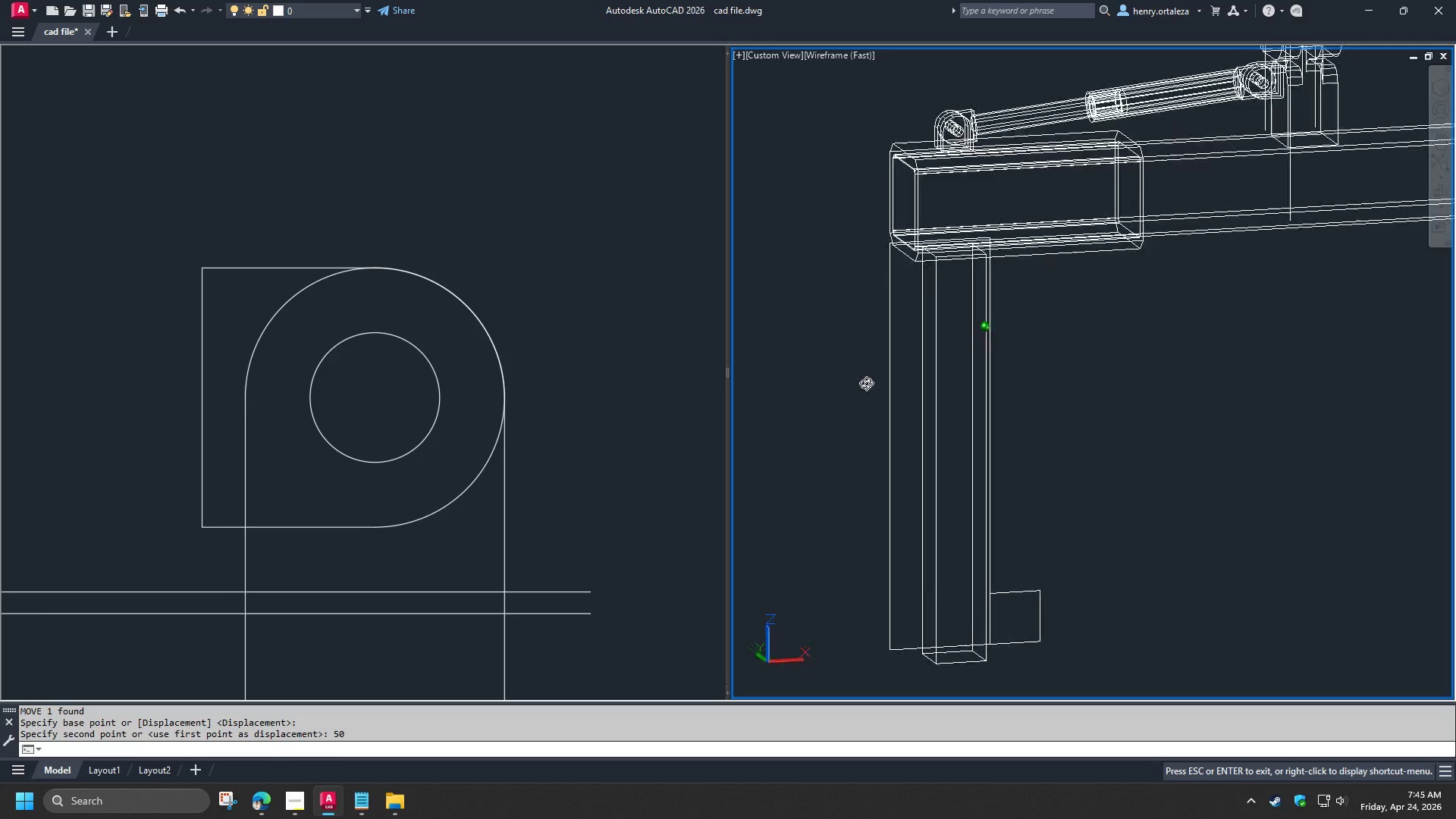 
hold_key(key=ShiftLeft, duration=1.12)
 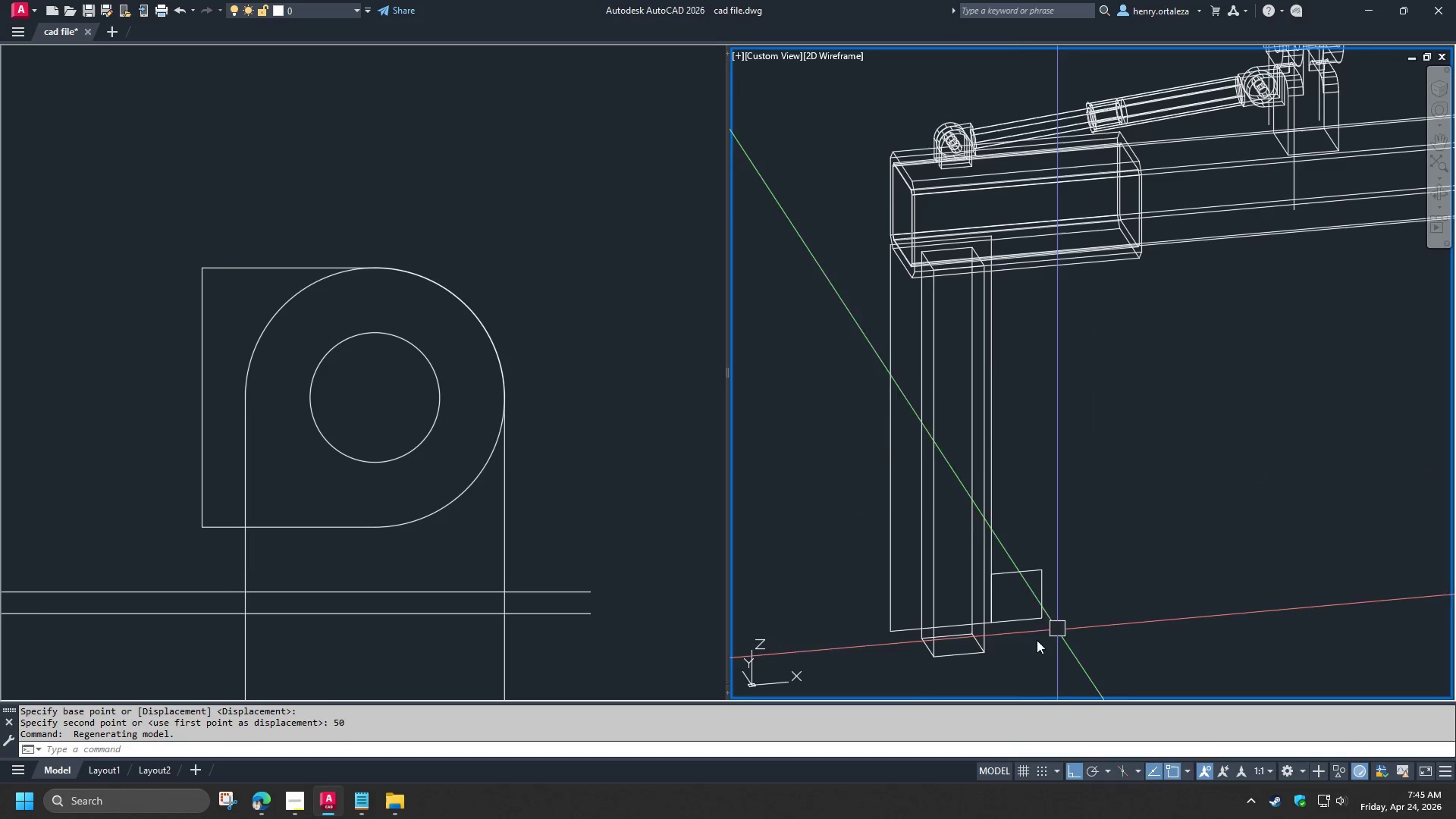 
scroll: coordinate [995, 658], scroll_direction: up, amount: 3.0
 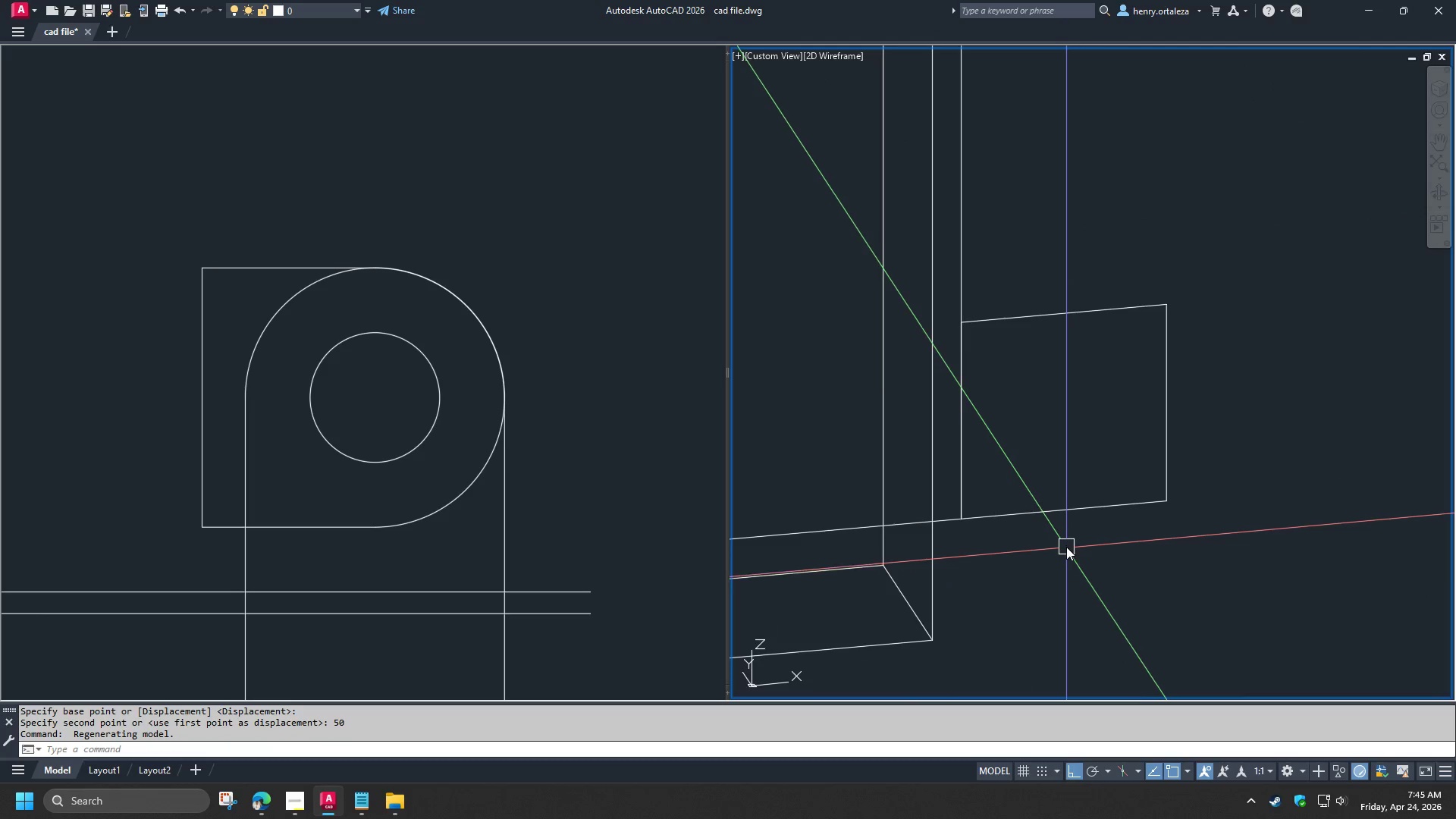 
scroll: coordinate [1066, 547], scroll_direction: down, amount: 1.0
 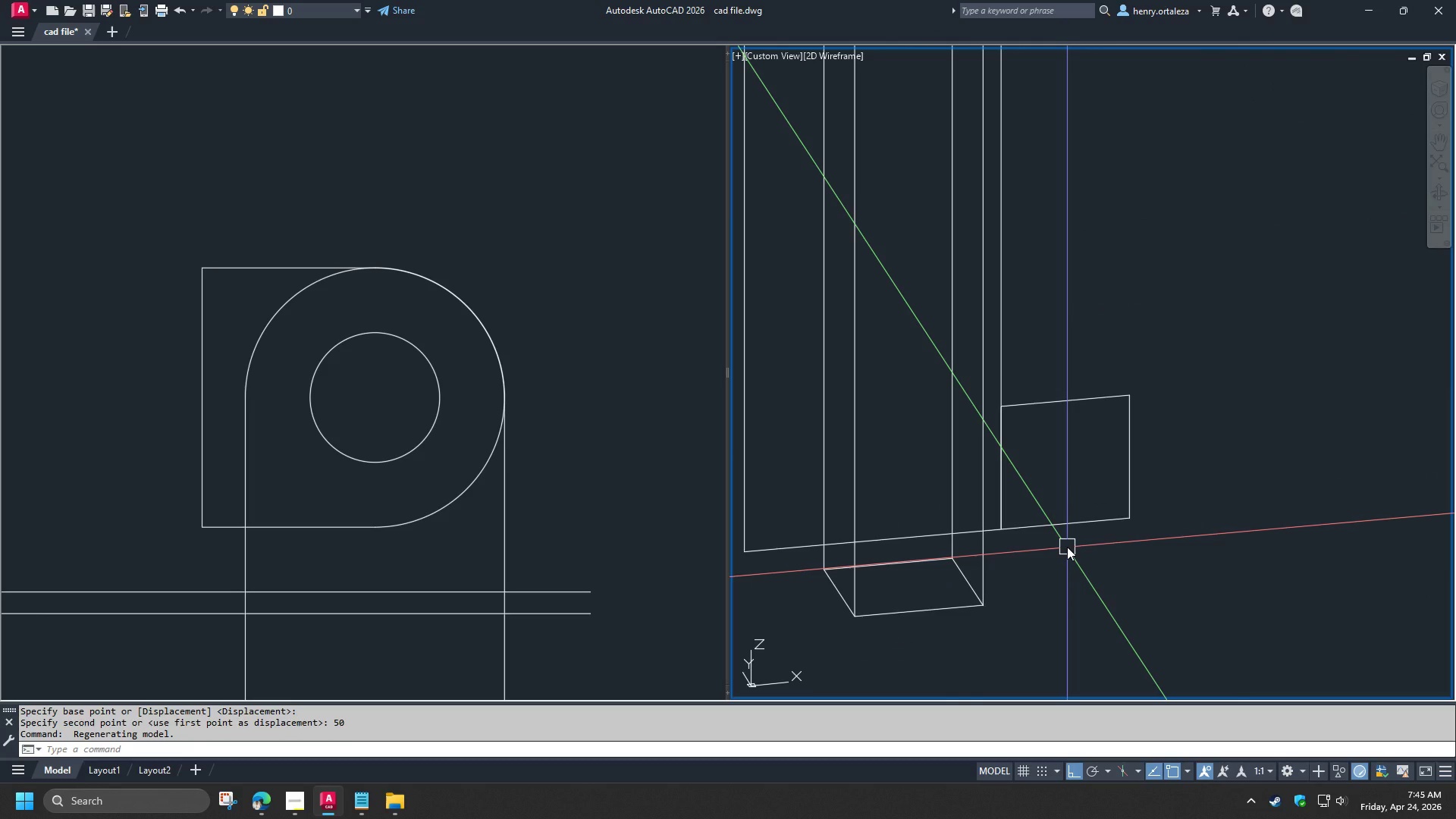 
type(rec )
 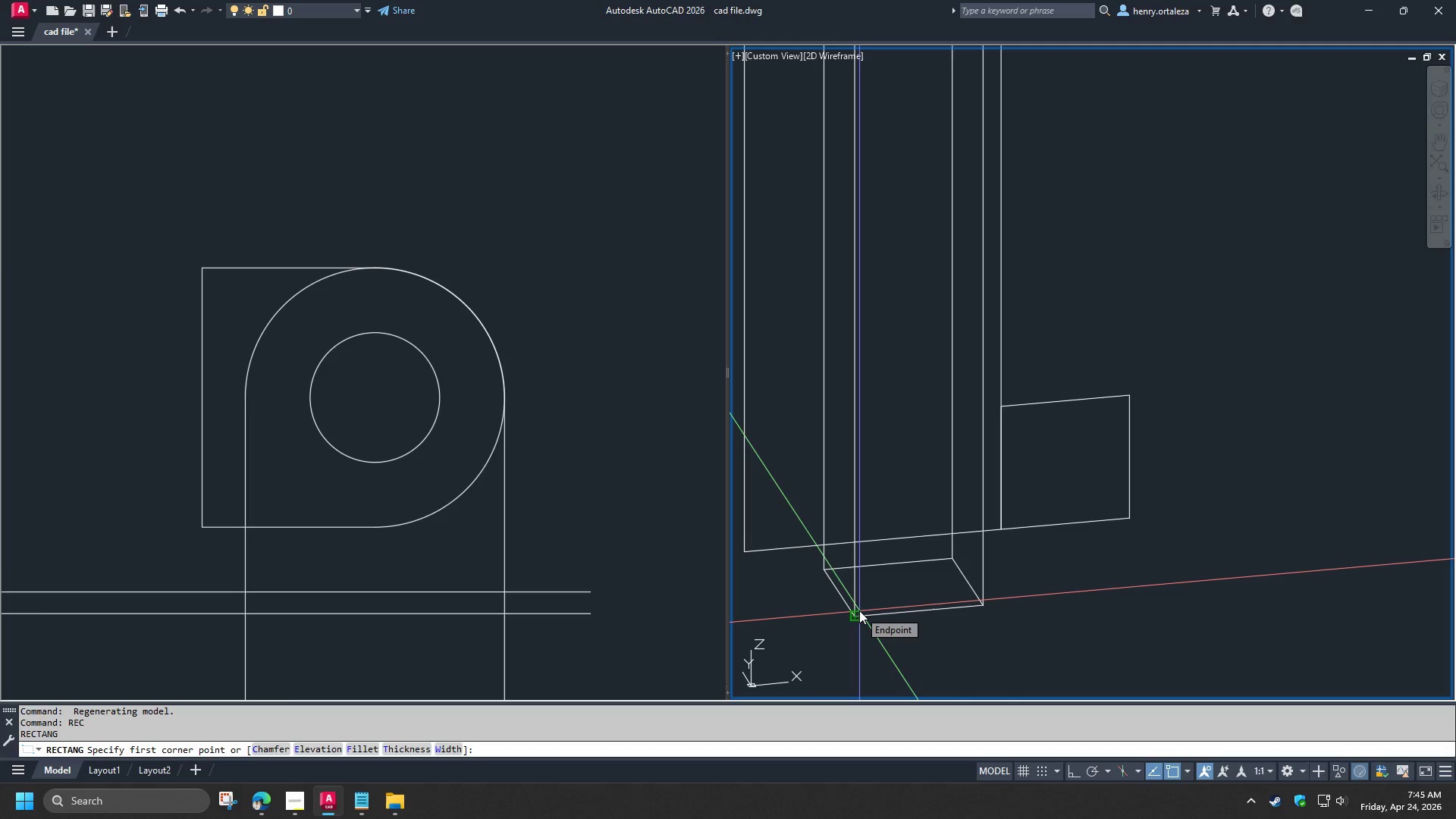 
wait(5.03)
 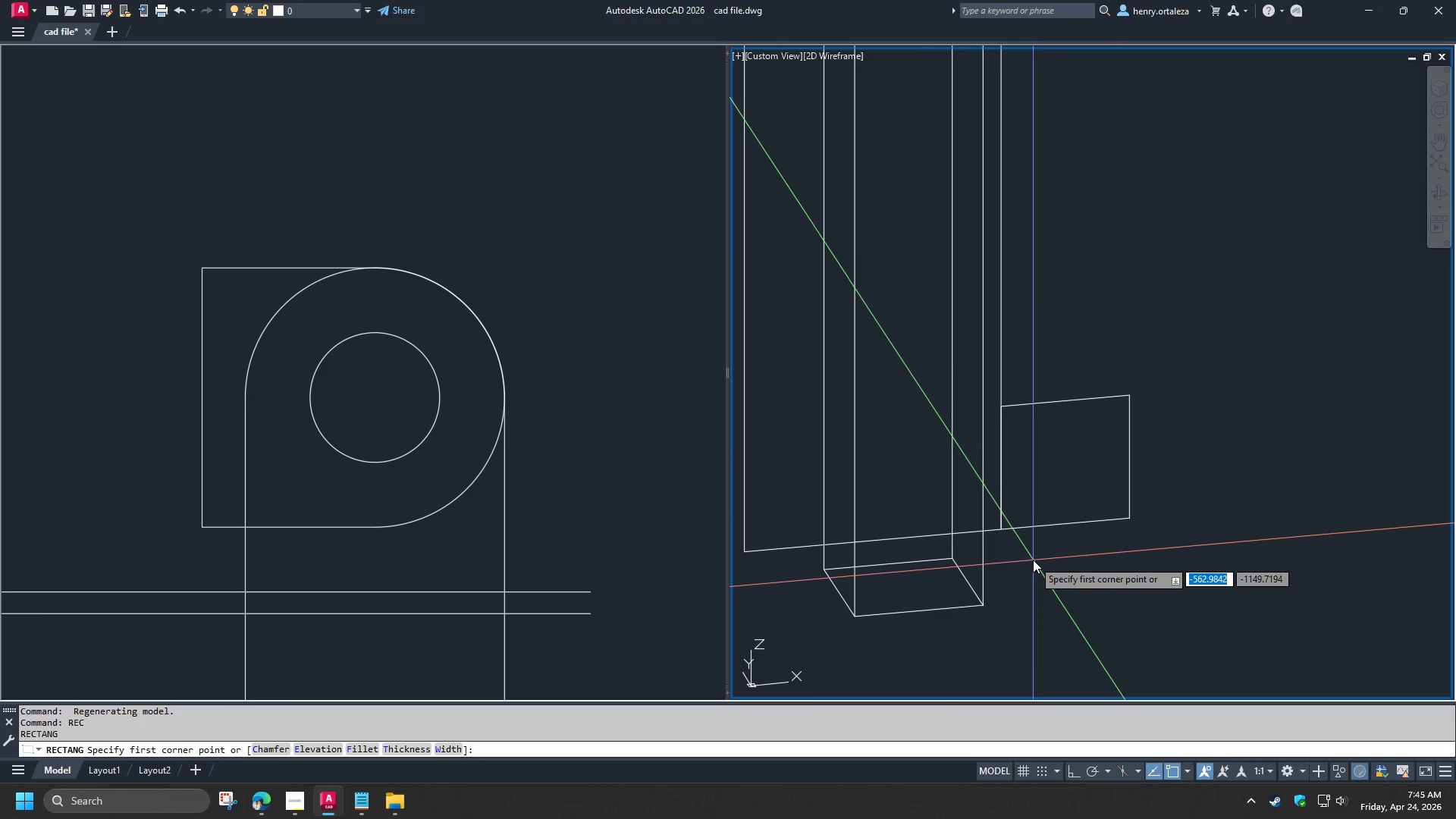 
type(end )
 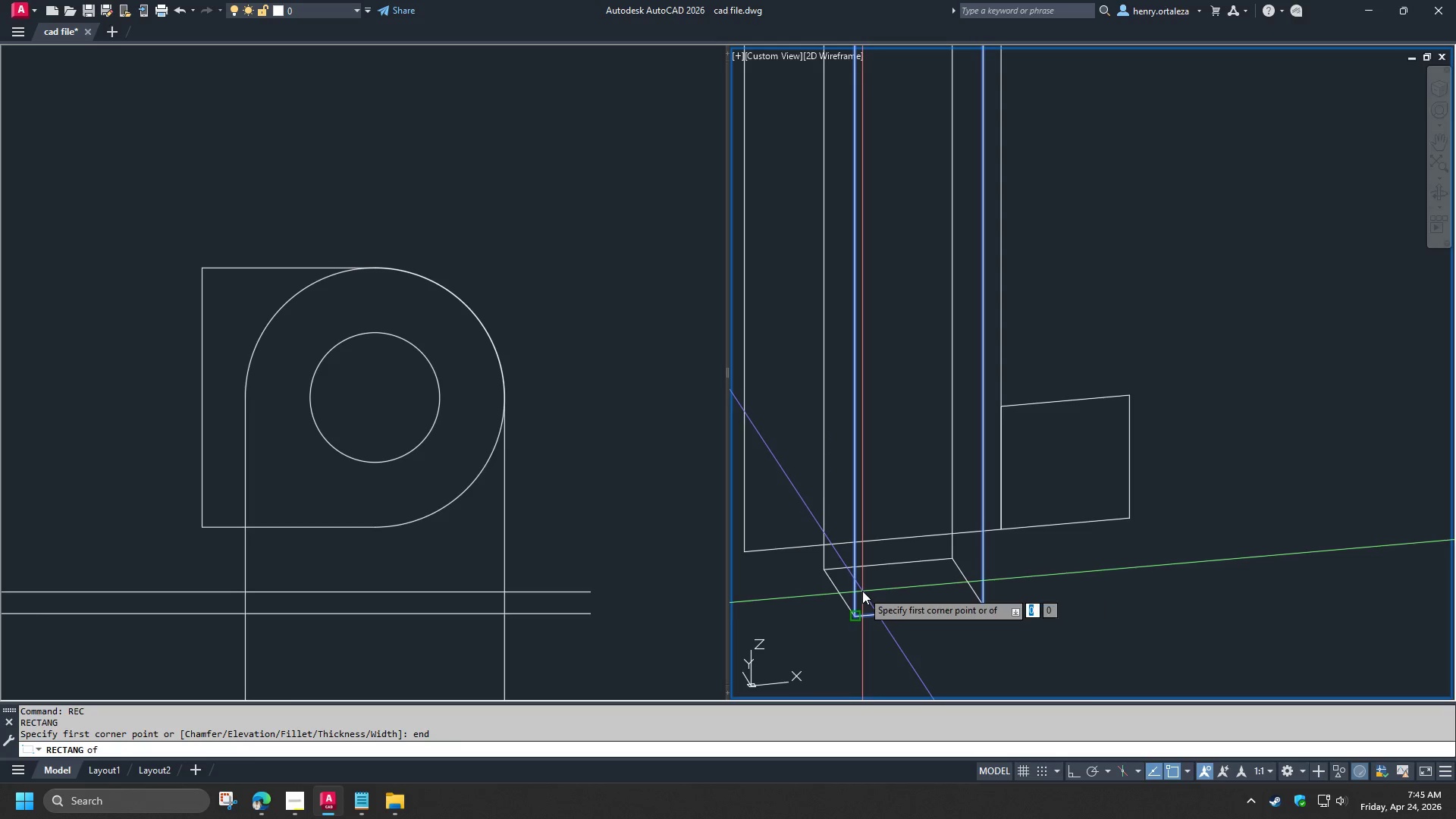 
left_click([861, 590])
 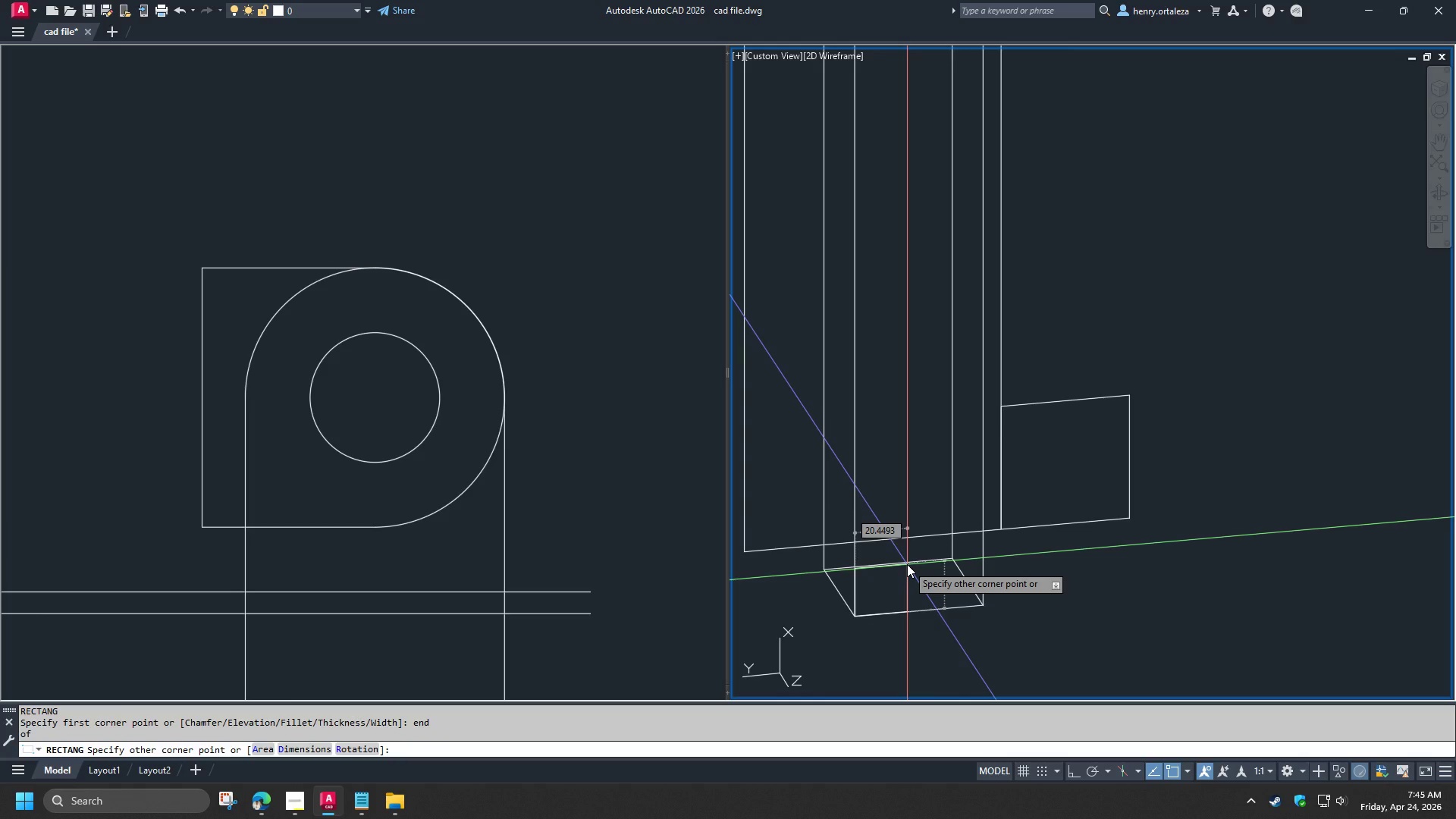 
key(Numpad5)
 